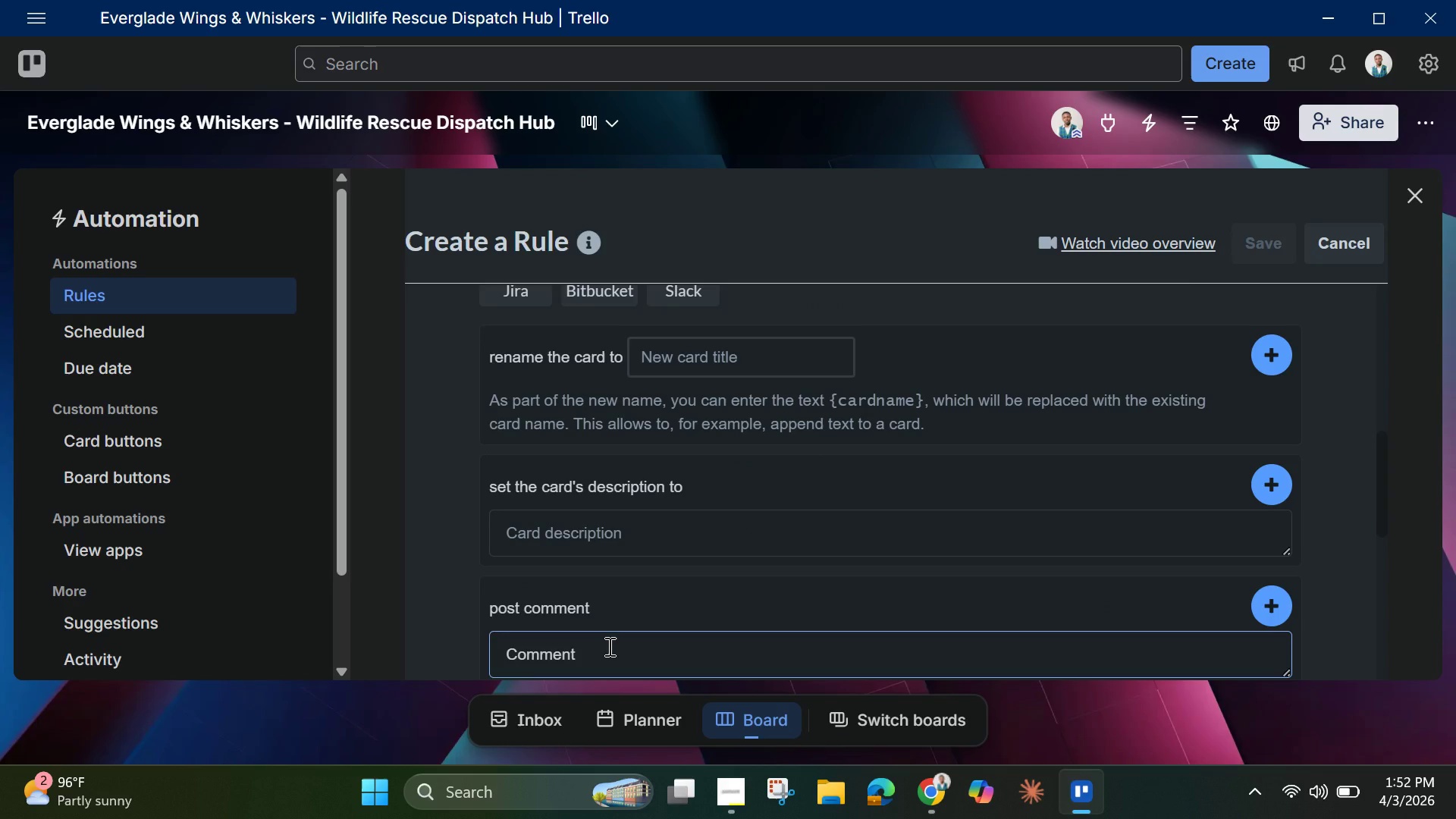 
type(Animal recei)
 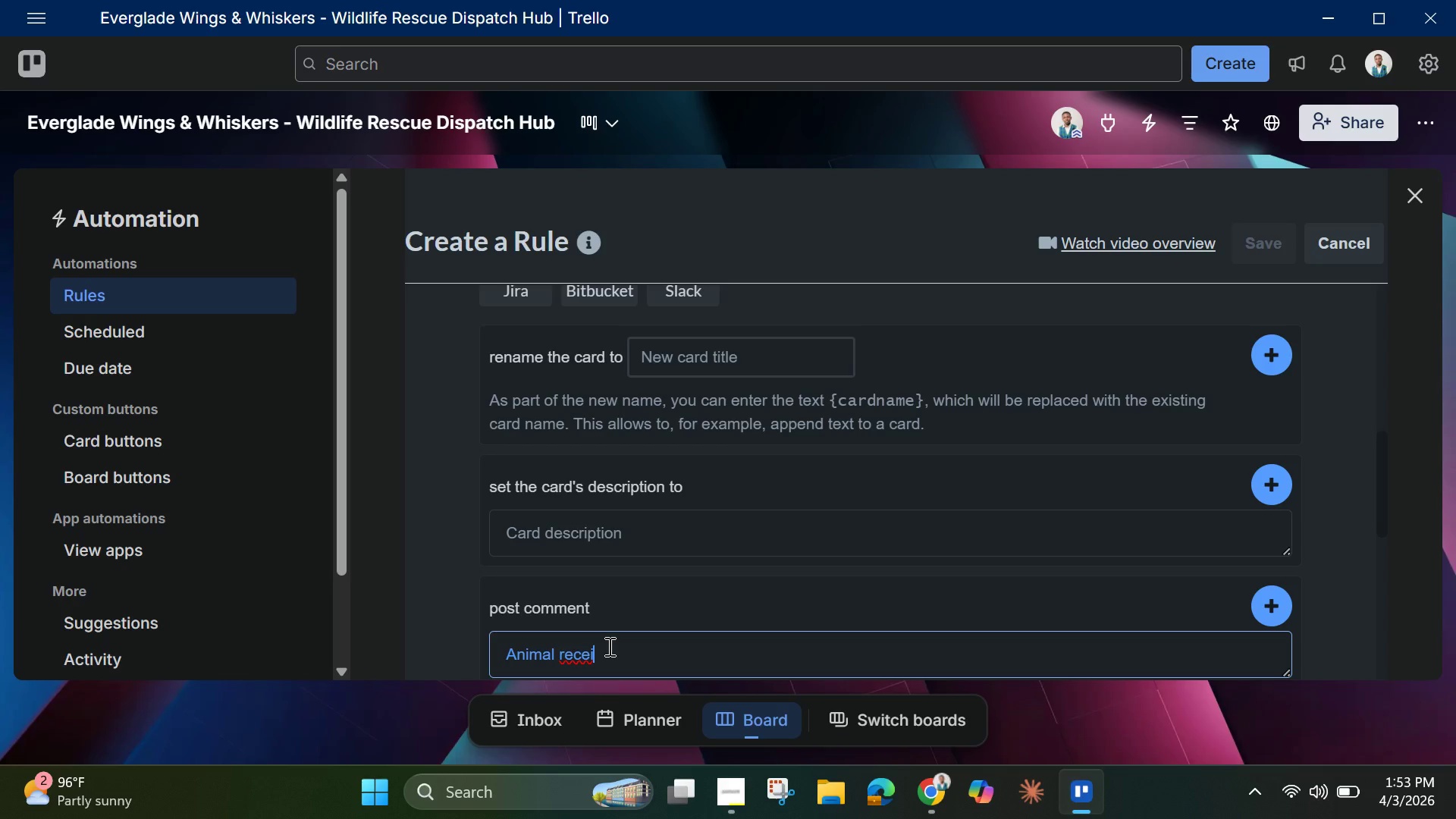 
wait(35.75)
 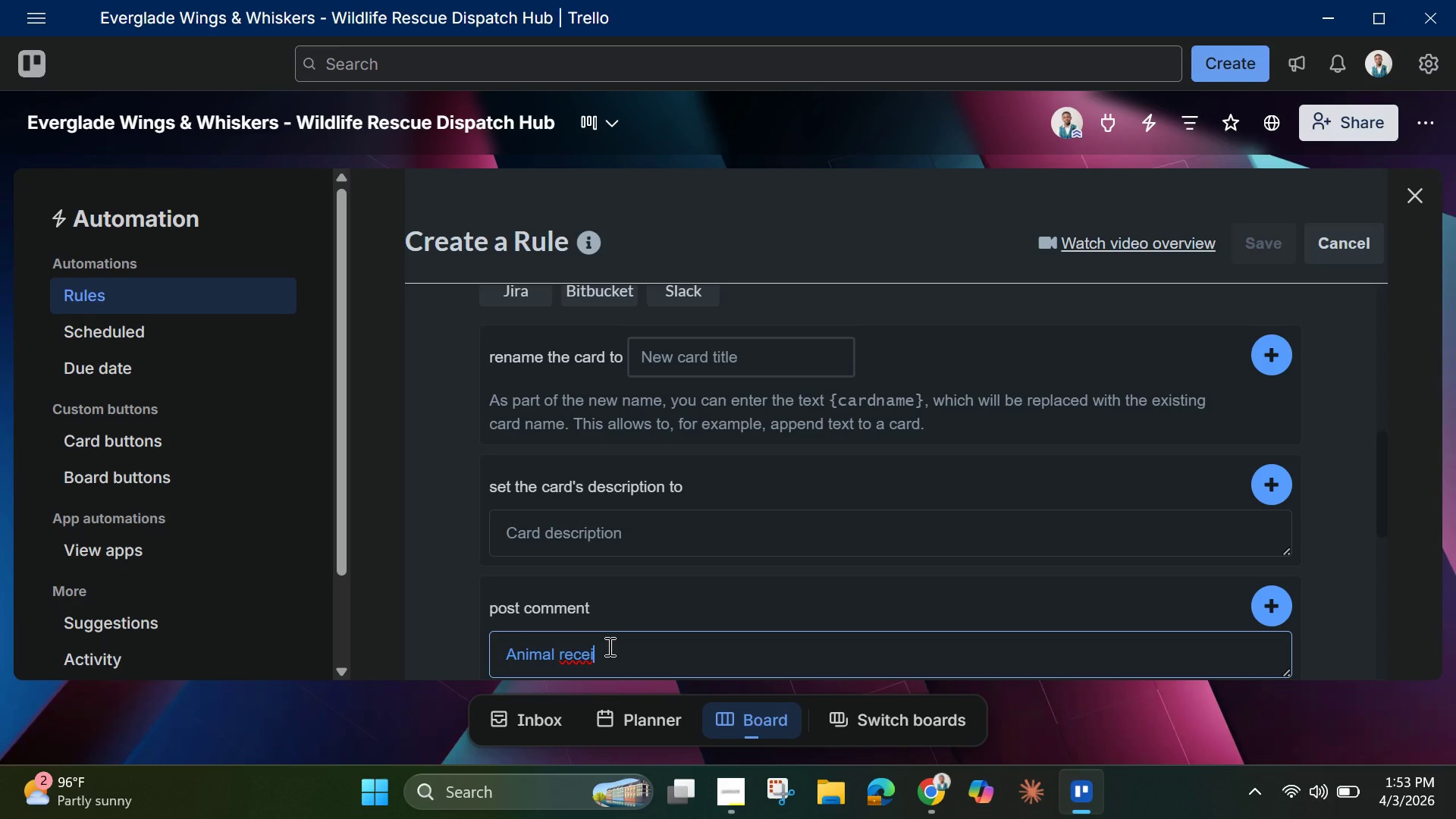 
type(cw)
key(Backspace)
type(ed )
 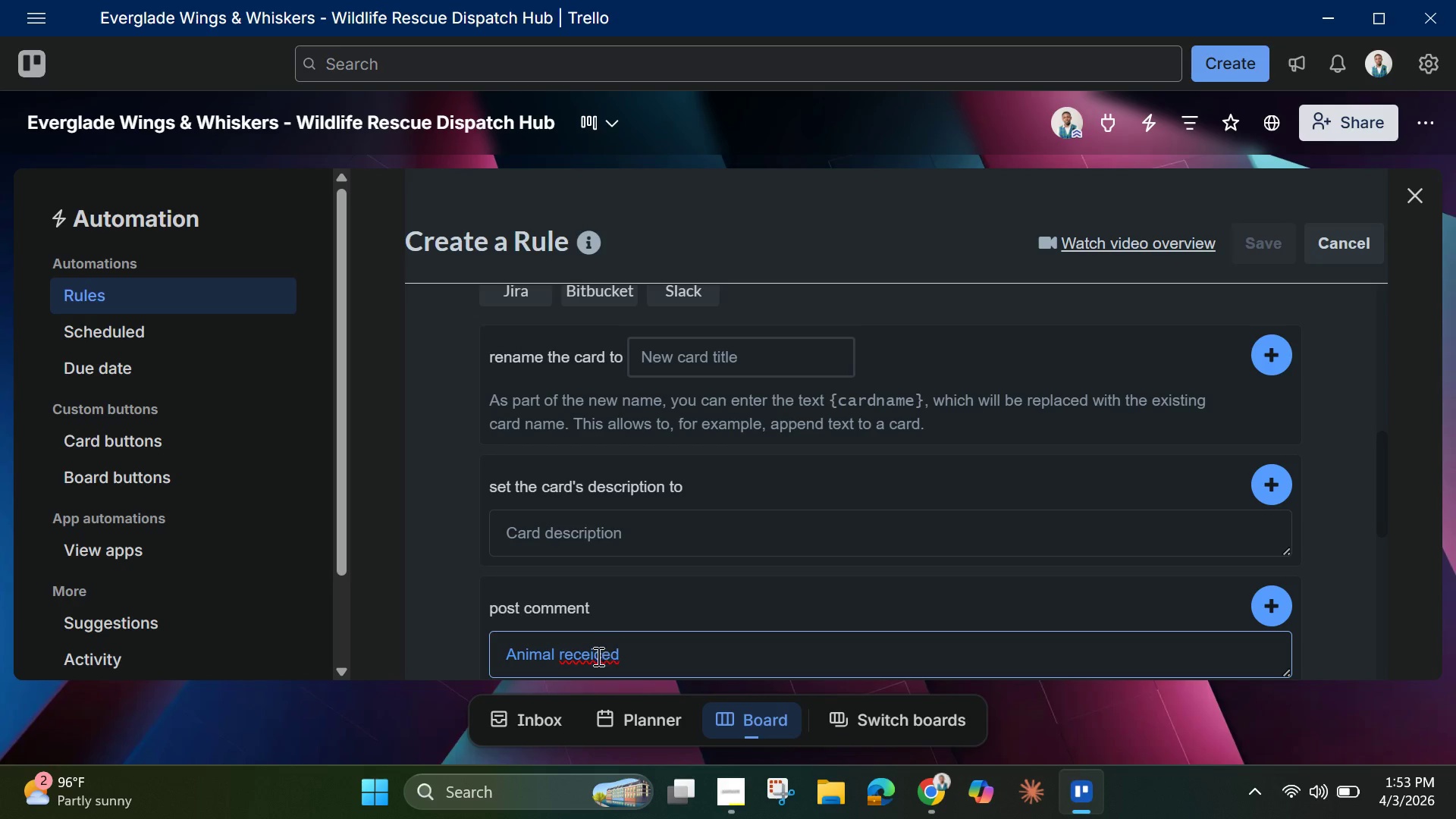 
left_click([584, 651])
 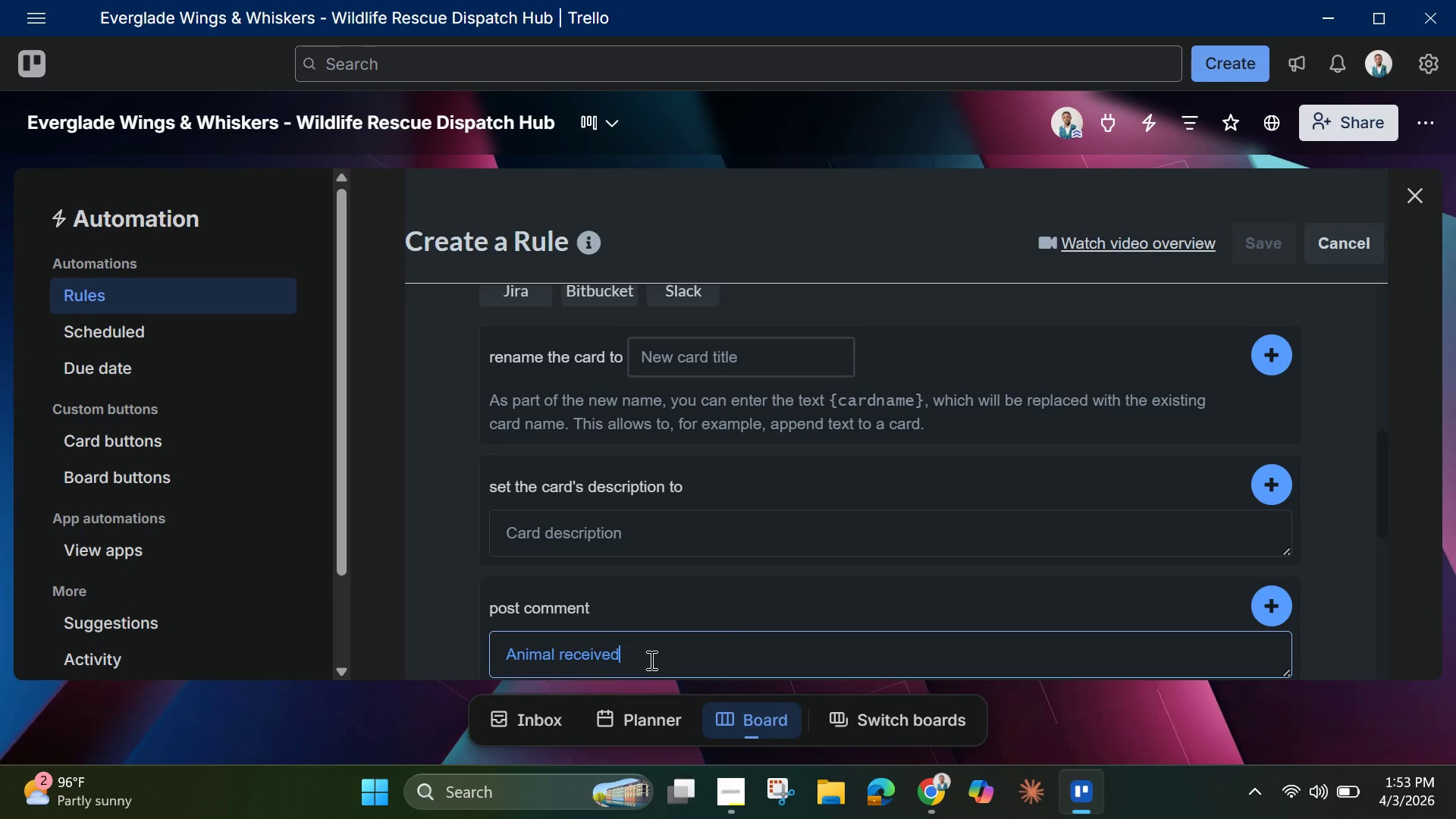 
type( at facility. Intake )
 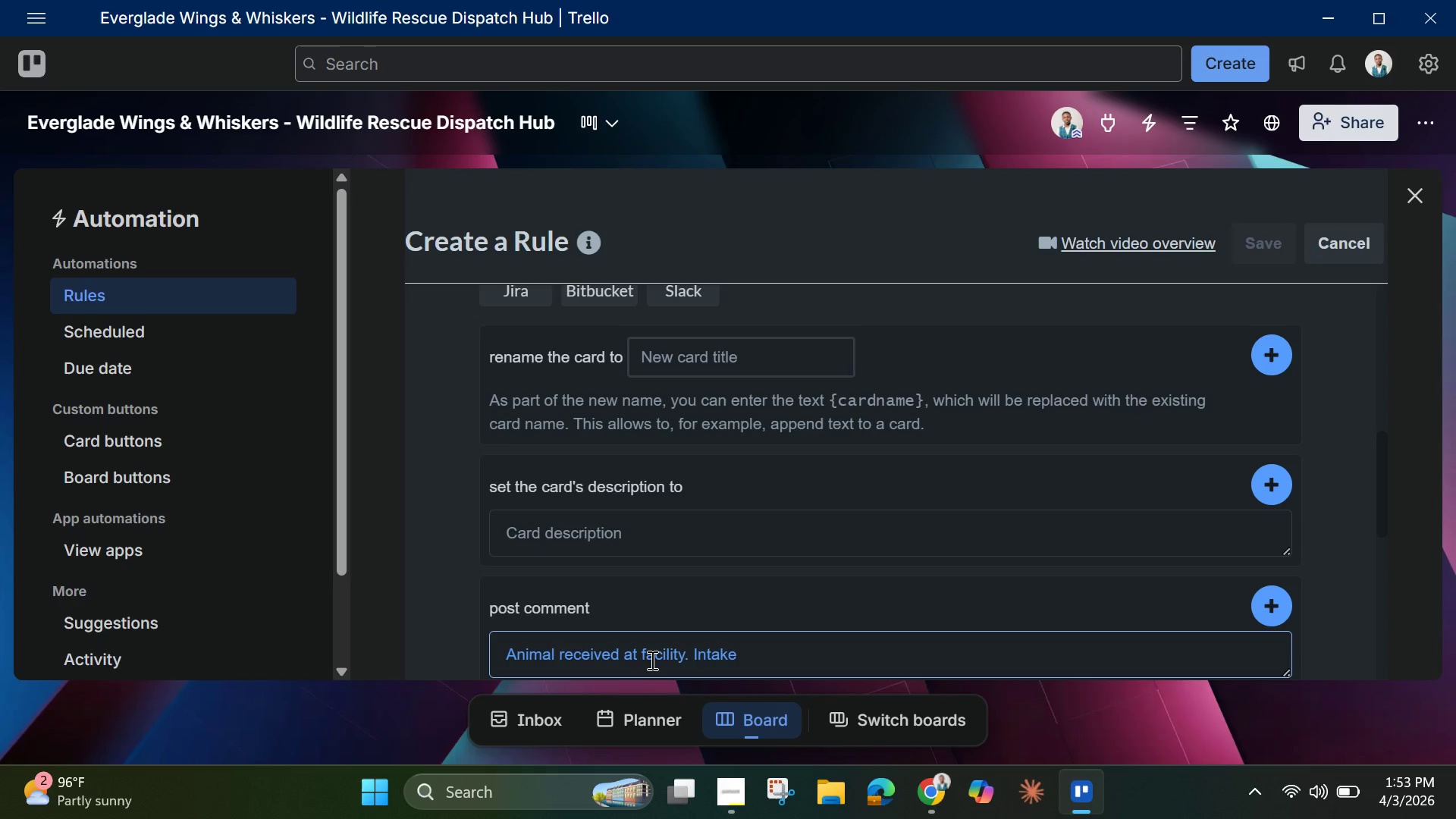 
wait(8.2)
 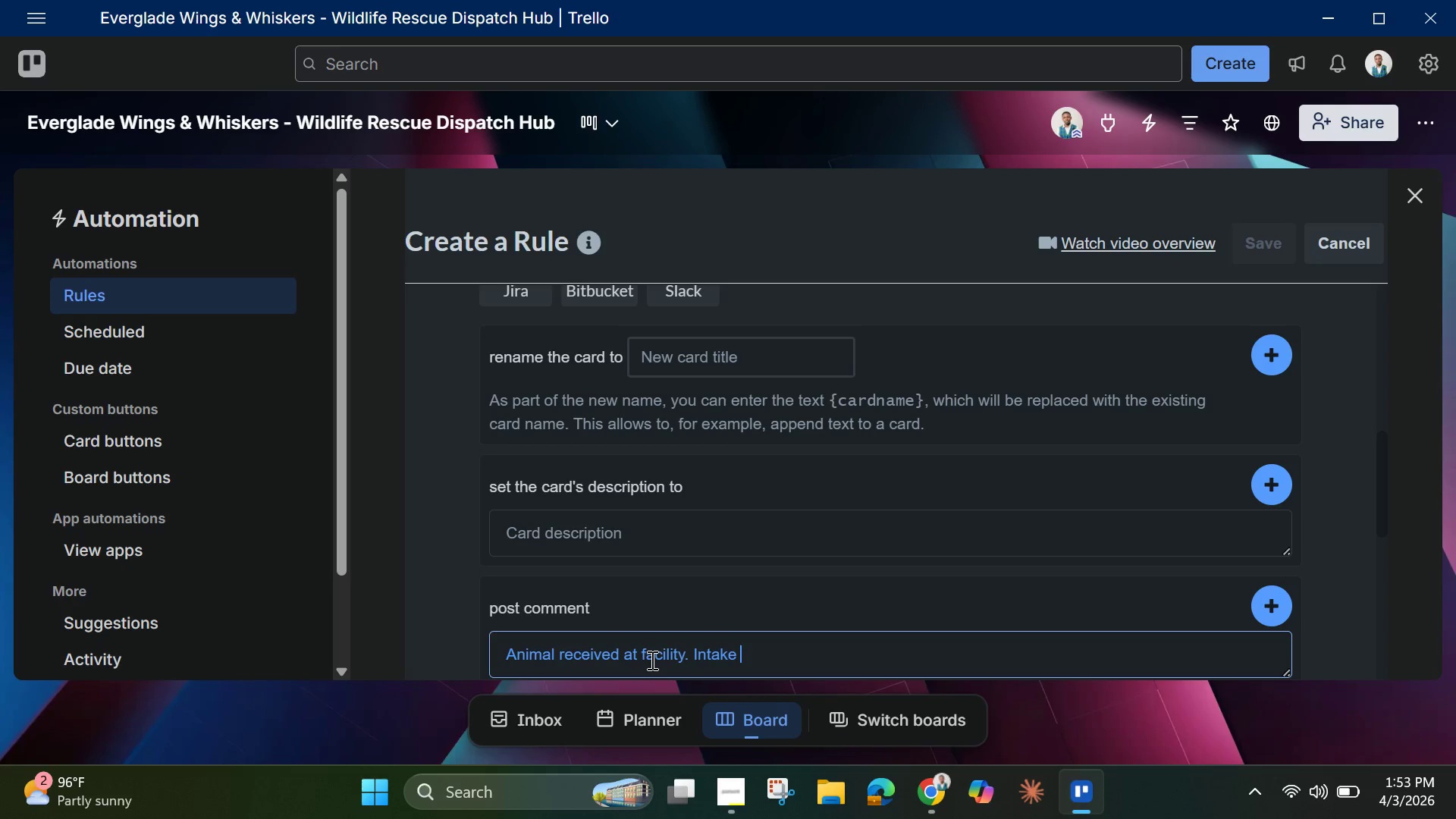 
type(assessment complete. )
 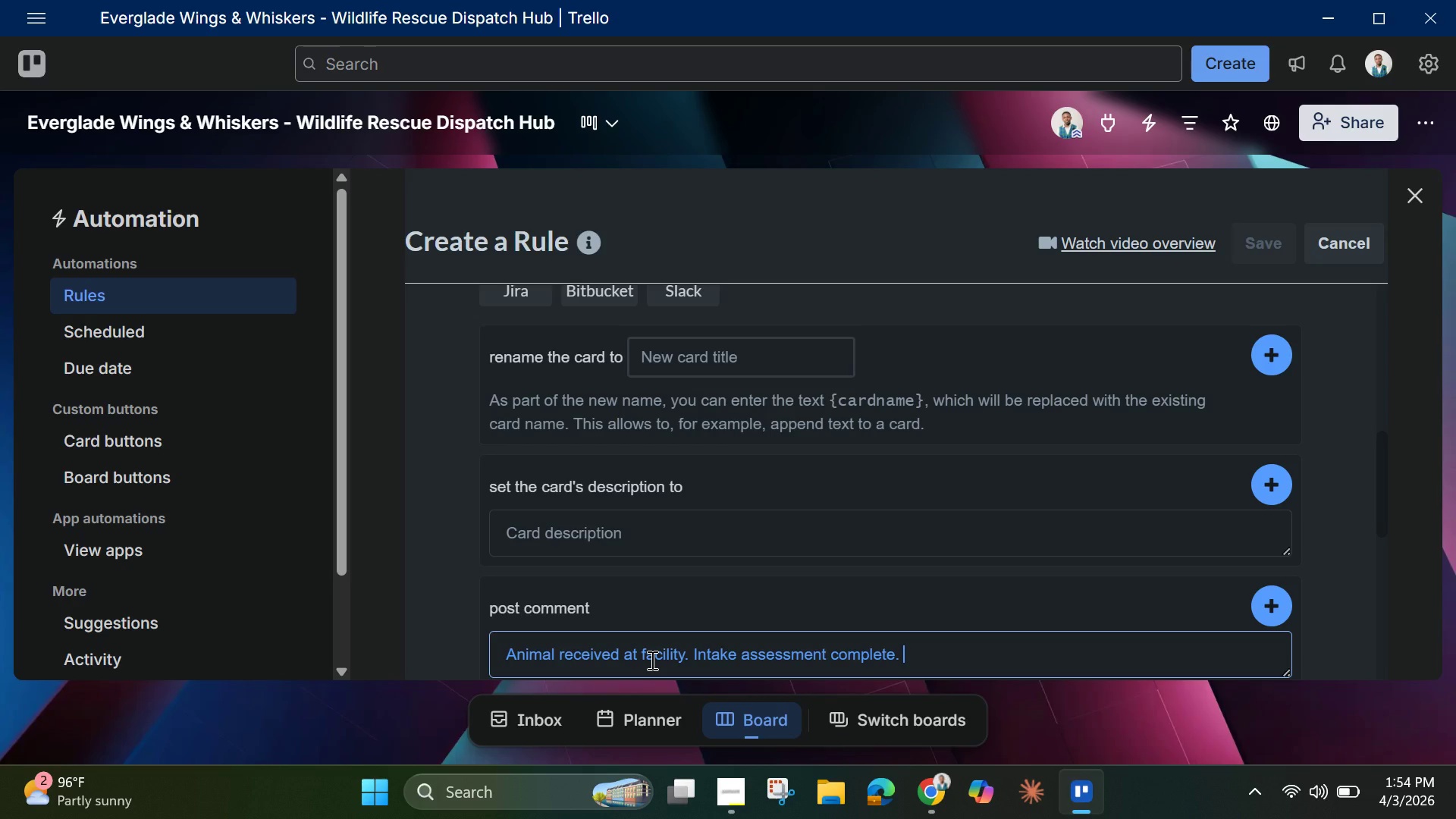 
type(Movibn)
key(Backspace)
key(Backspace)
type(ng to triage for )
 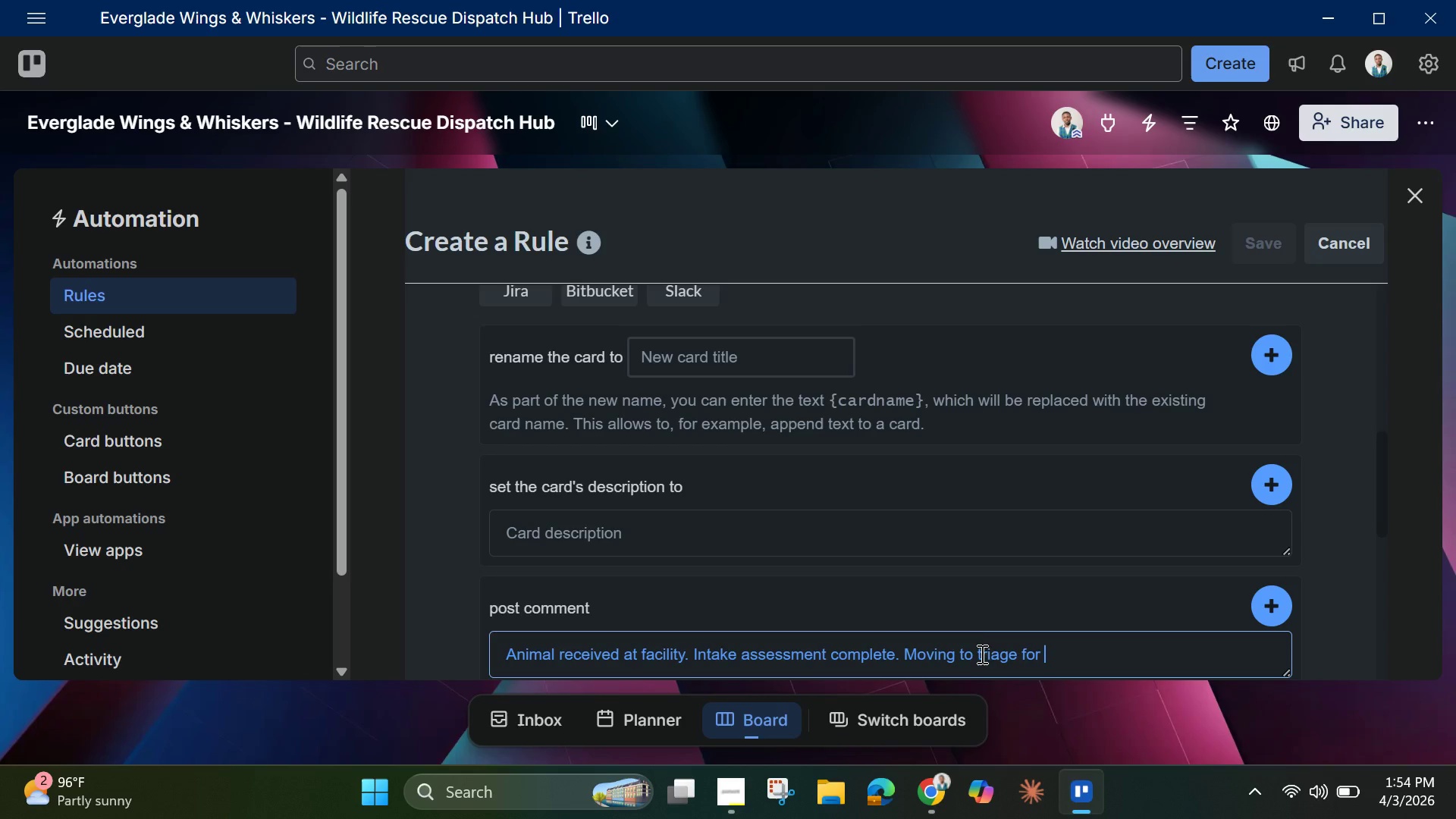 
left_click([983, 654])
 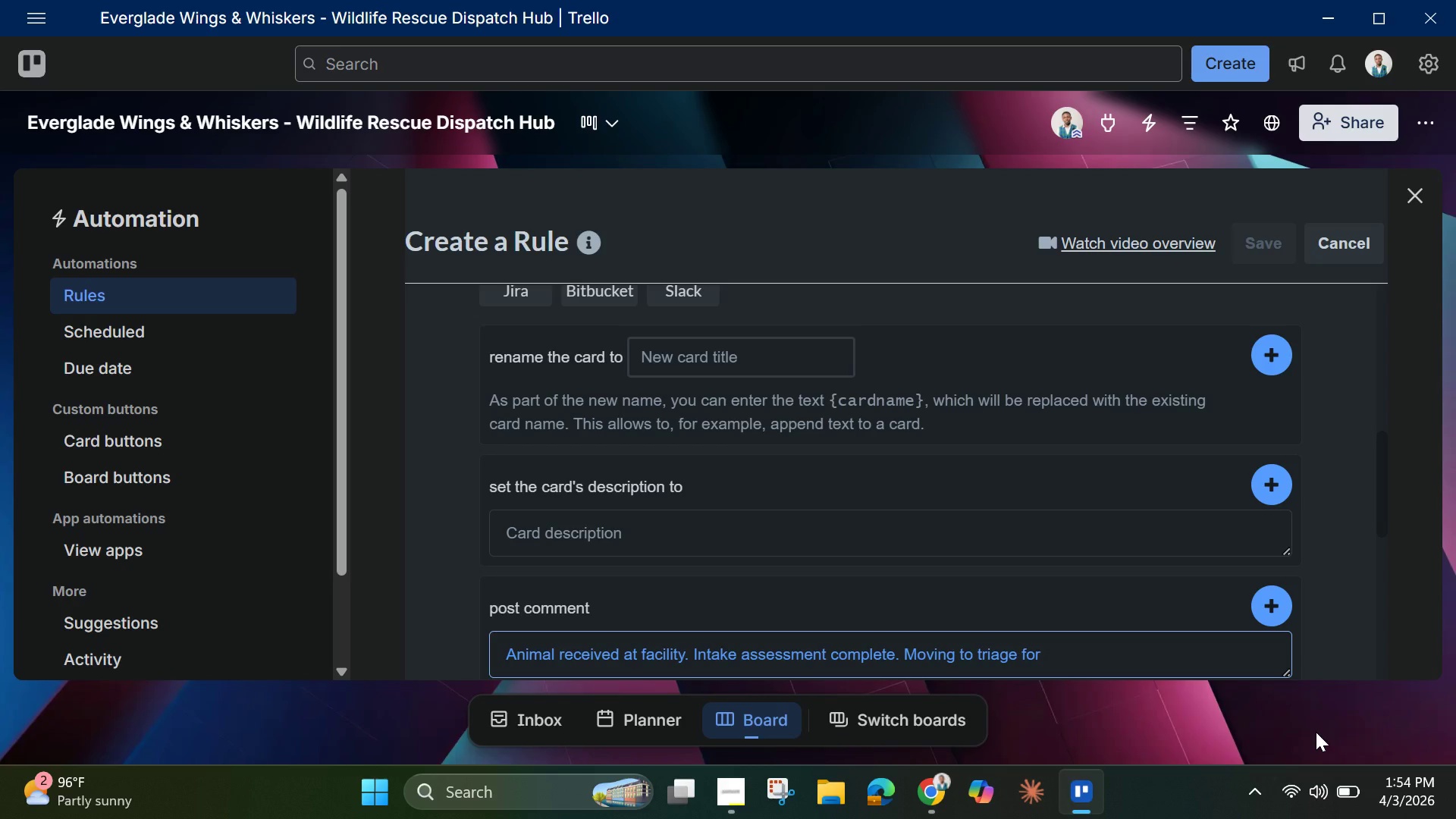 
key(Backspace)
 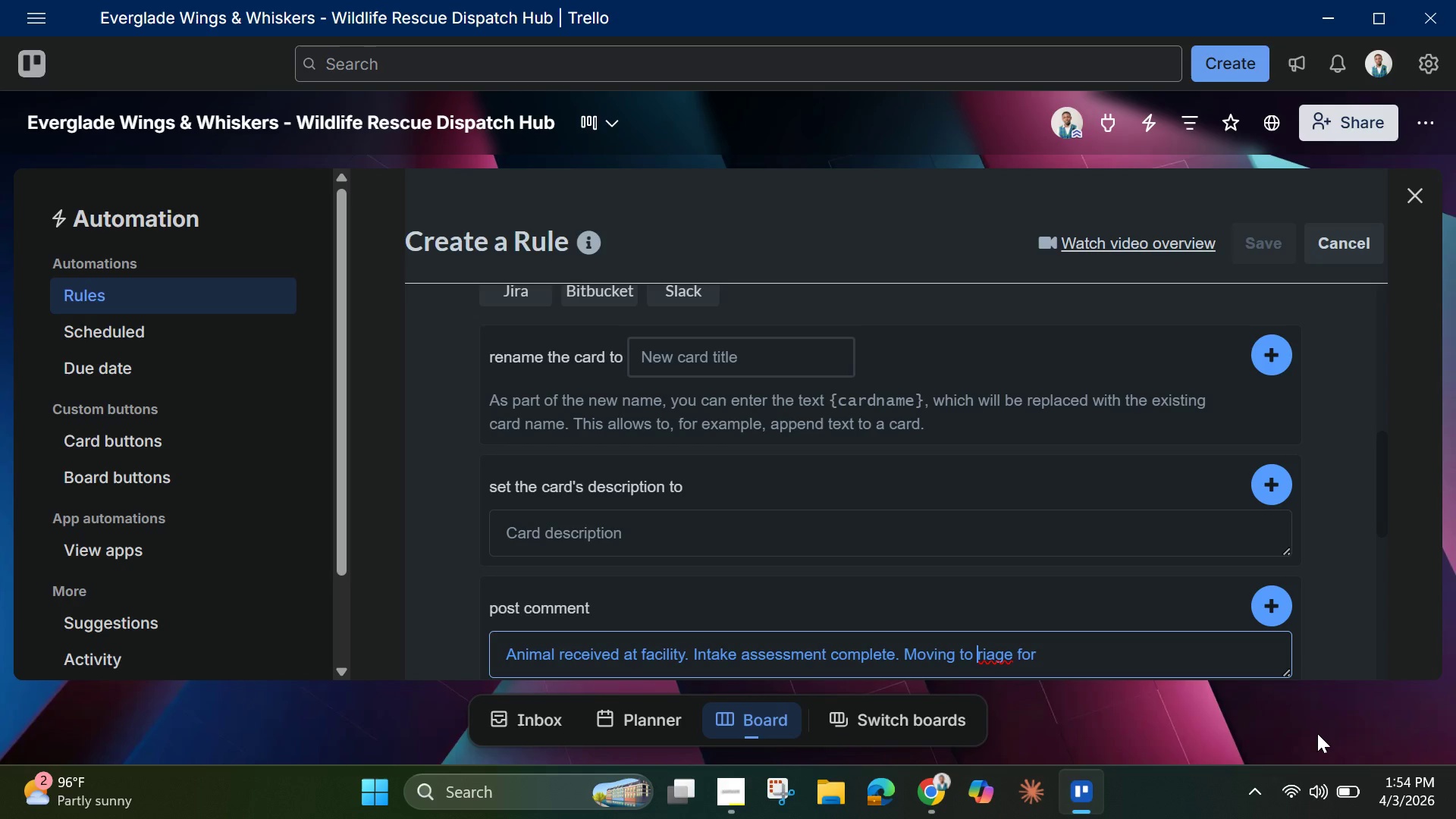 
key(Shift+T)
 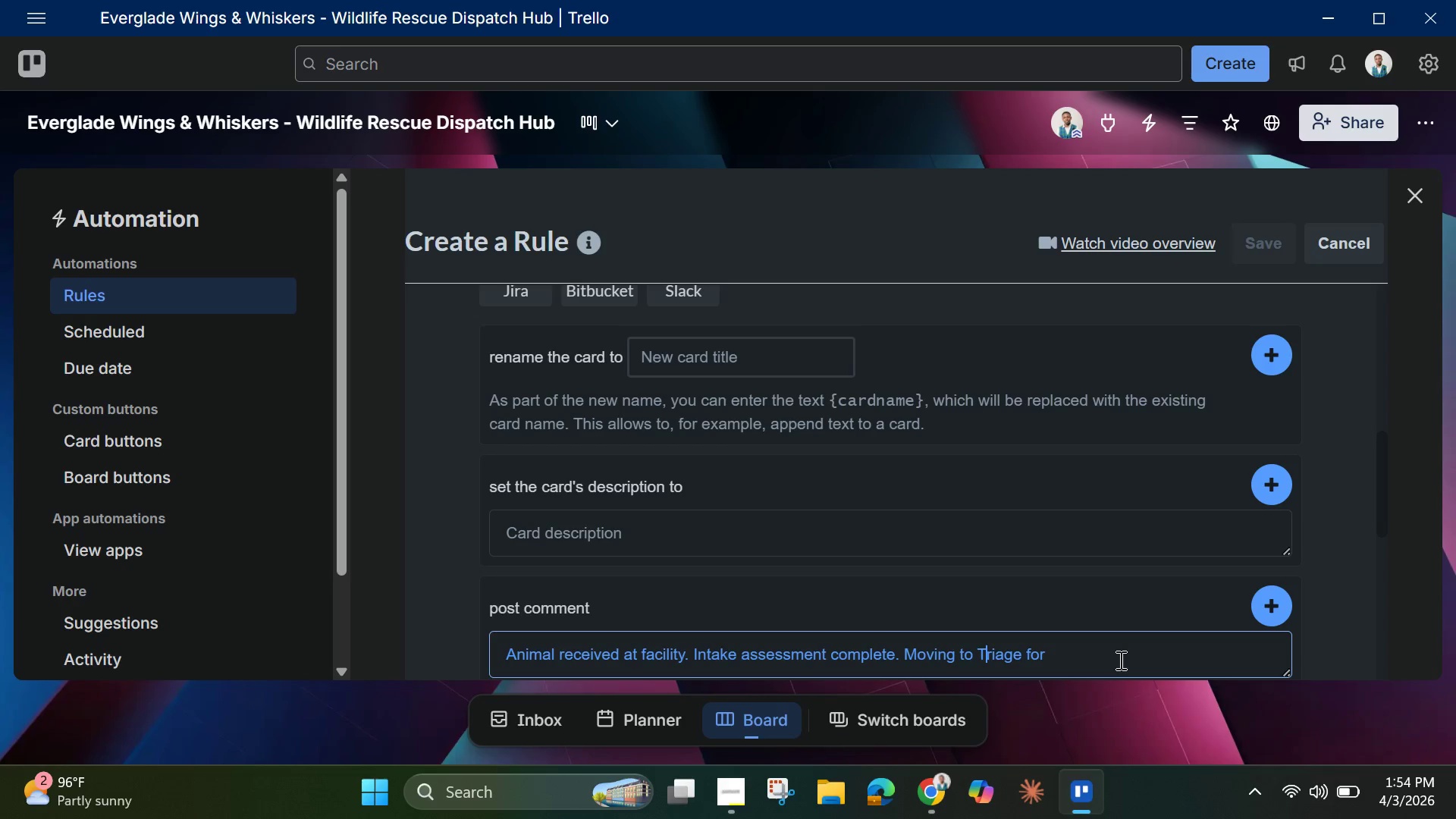 
left_click([1115, 656])
 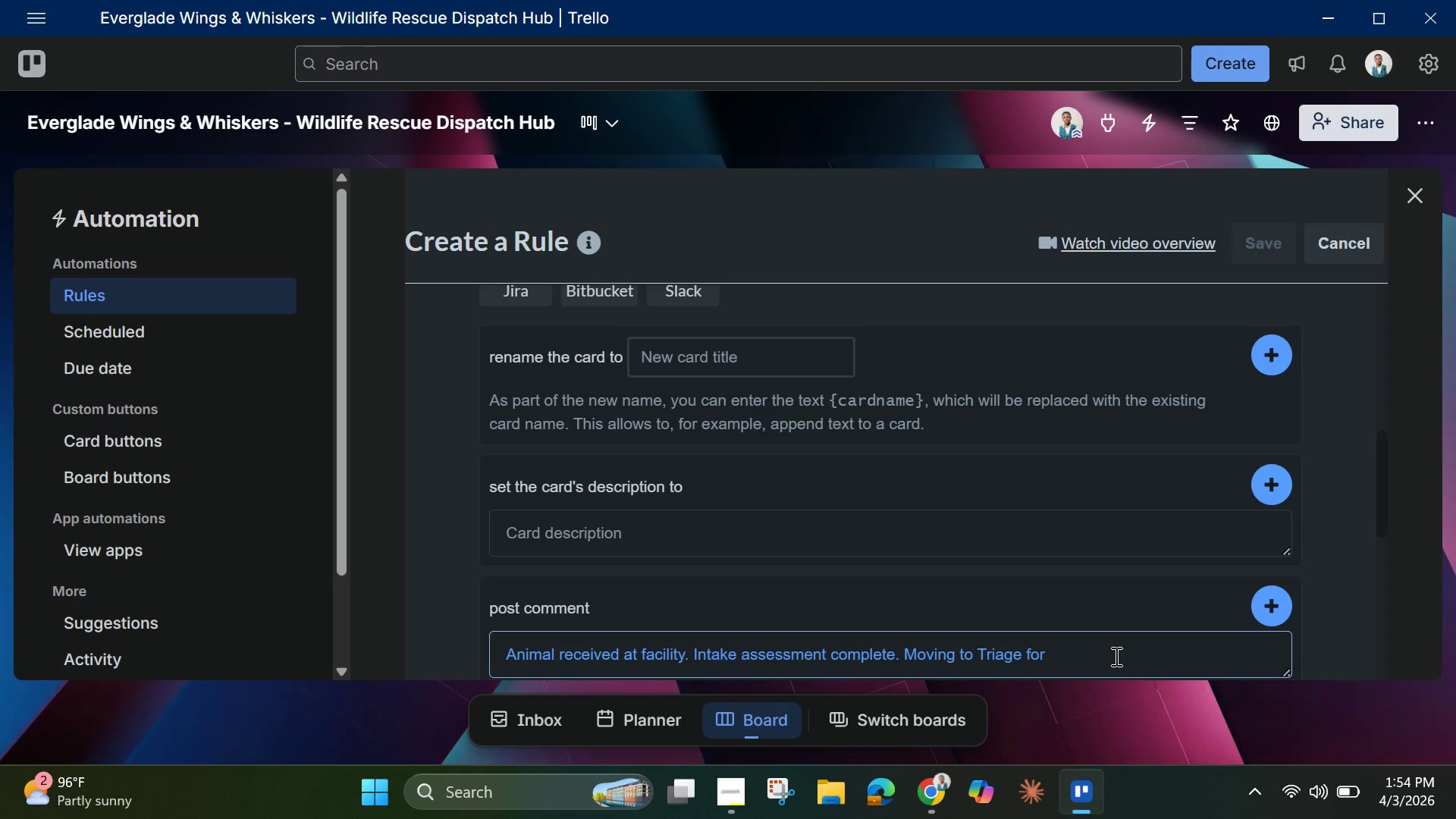 
type(urgency )
 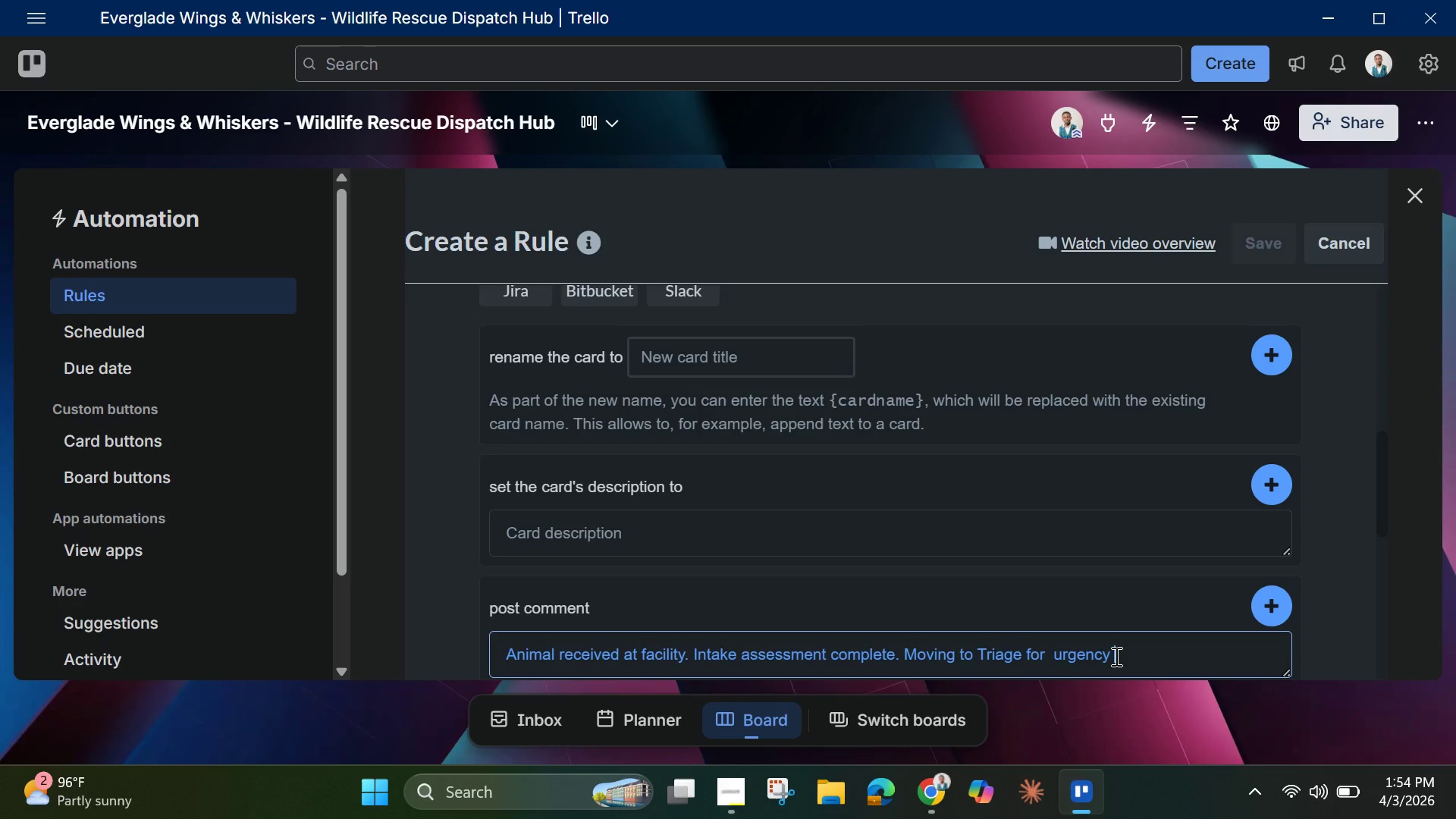 
type(evaluation. )
 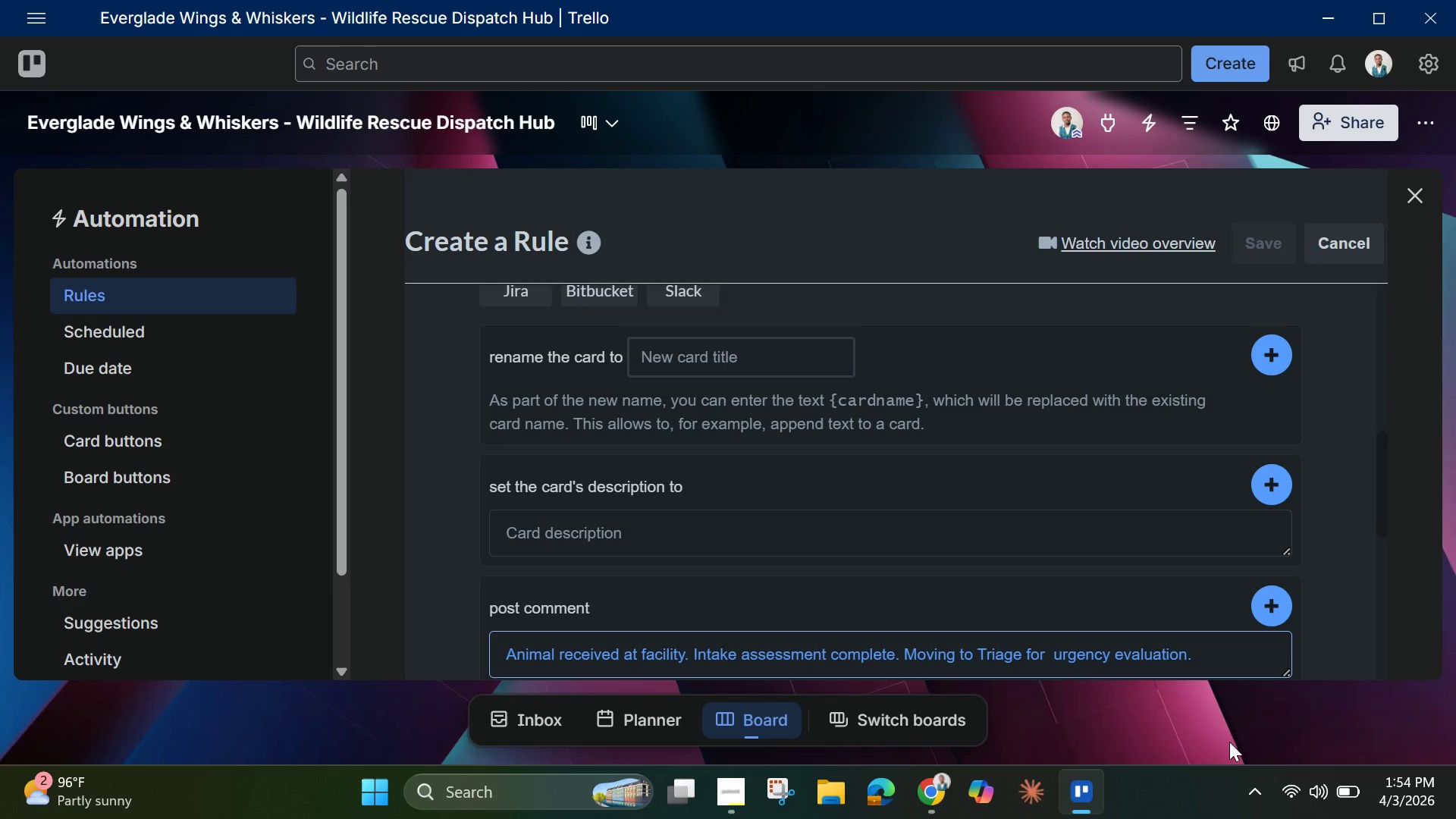 
wait(10.76)
 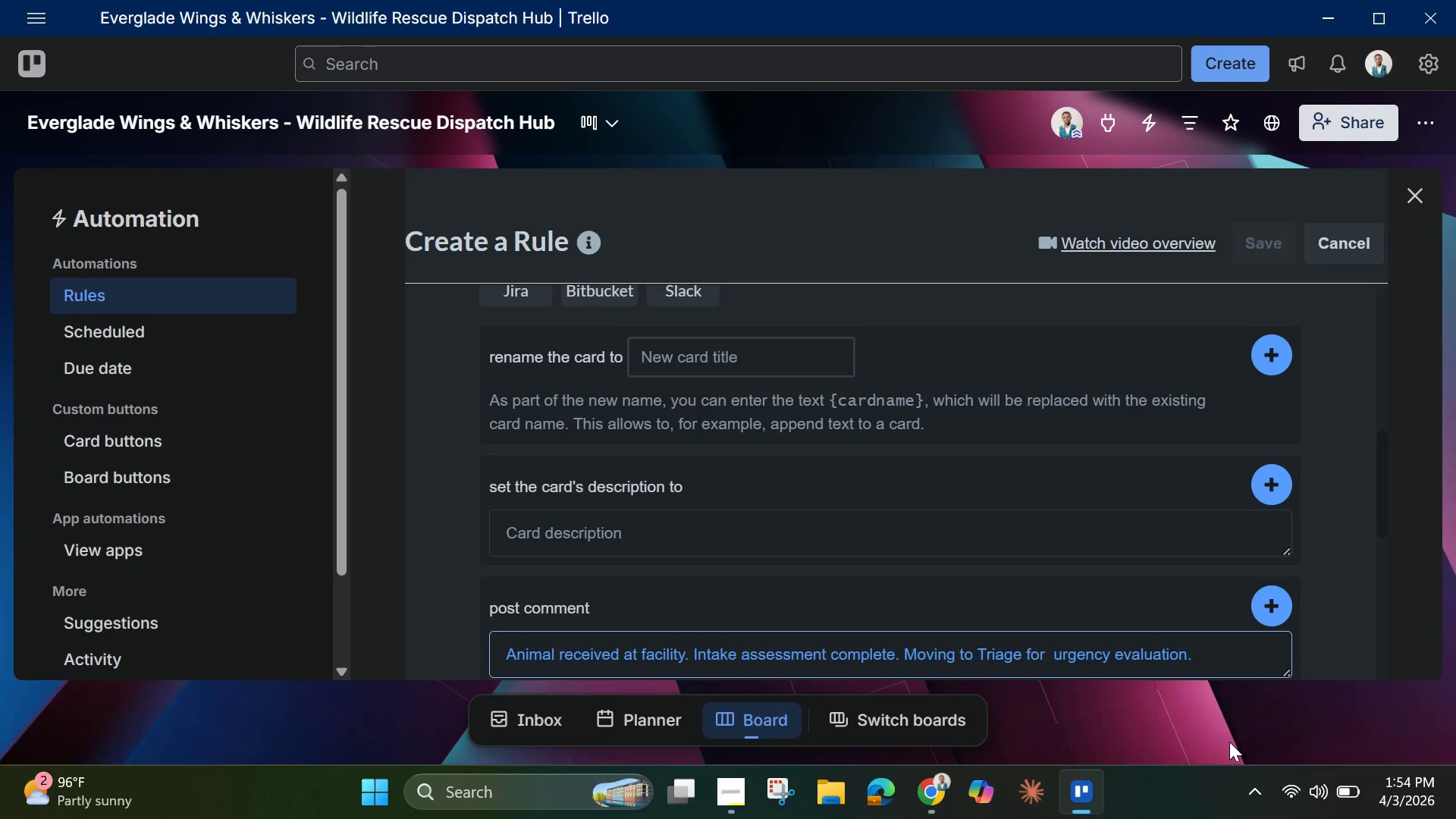 
scroll: coordinate [899, 503], scroll_direction: down, amount: 7.0
 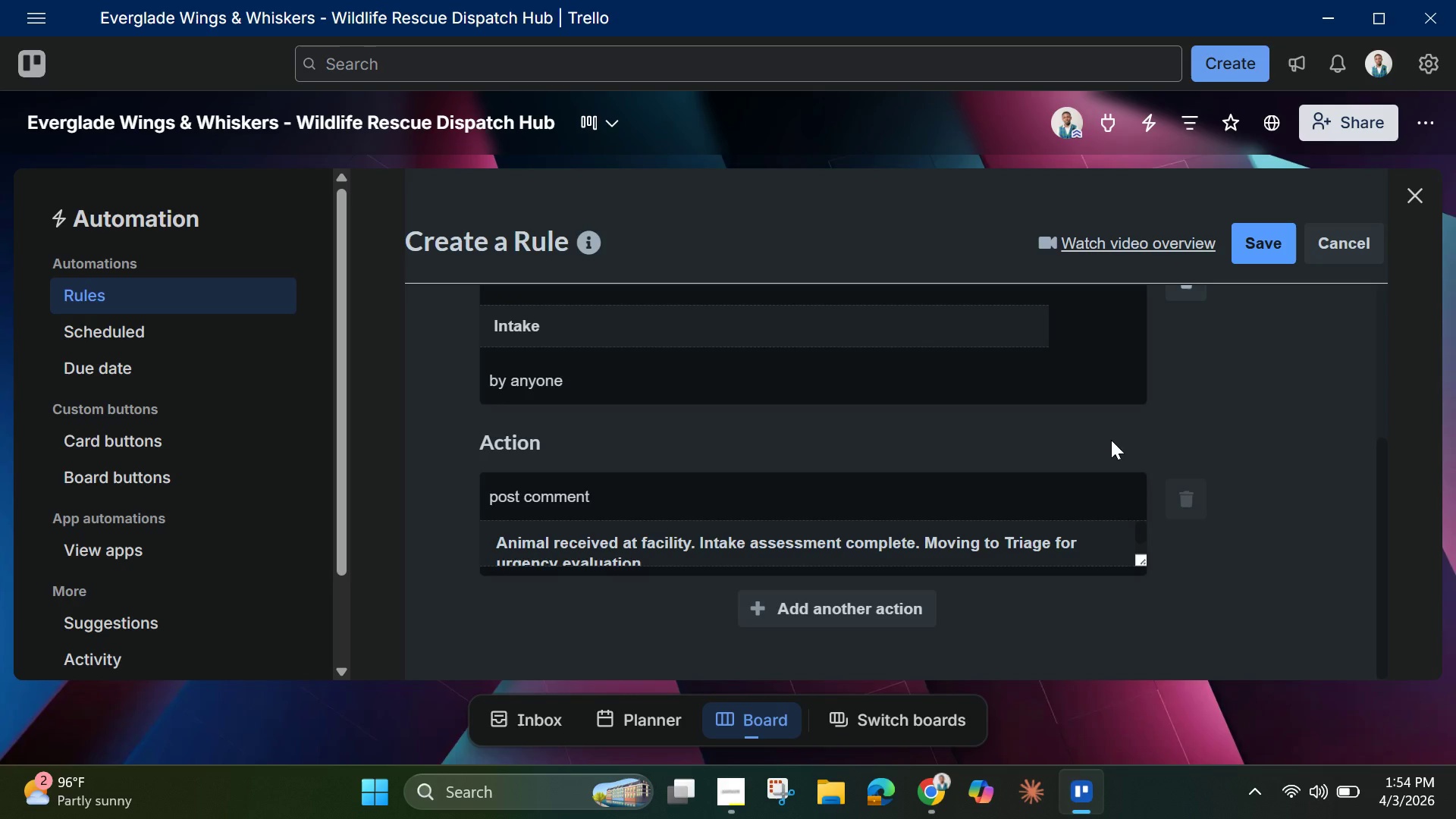 
left_click([1257, 249])
 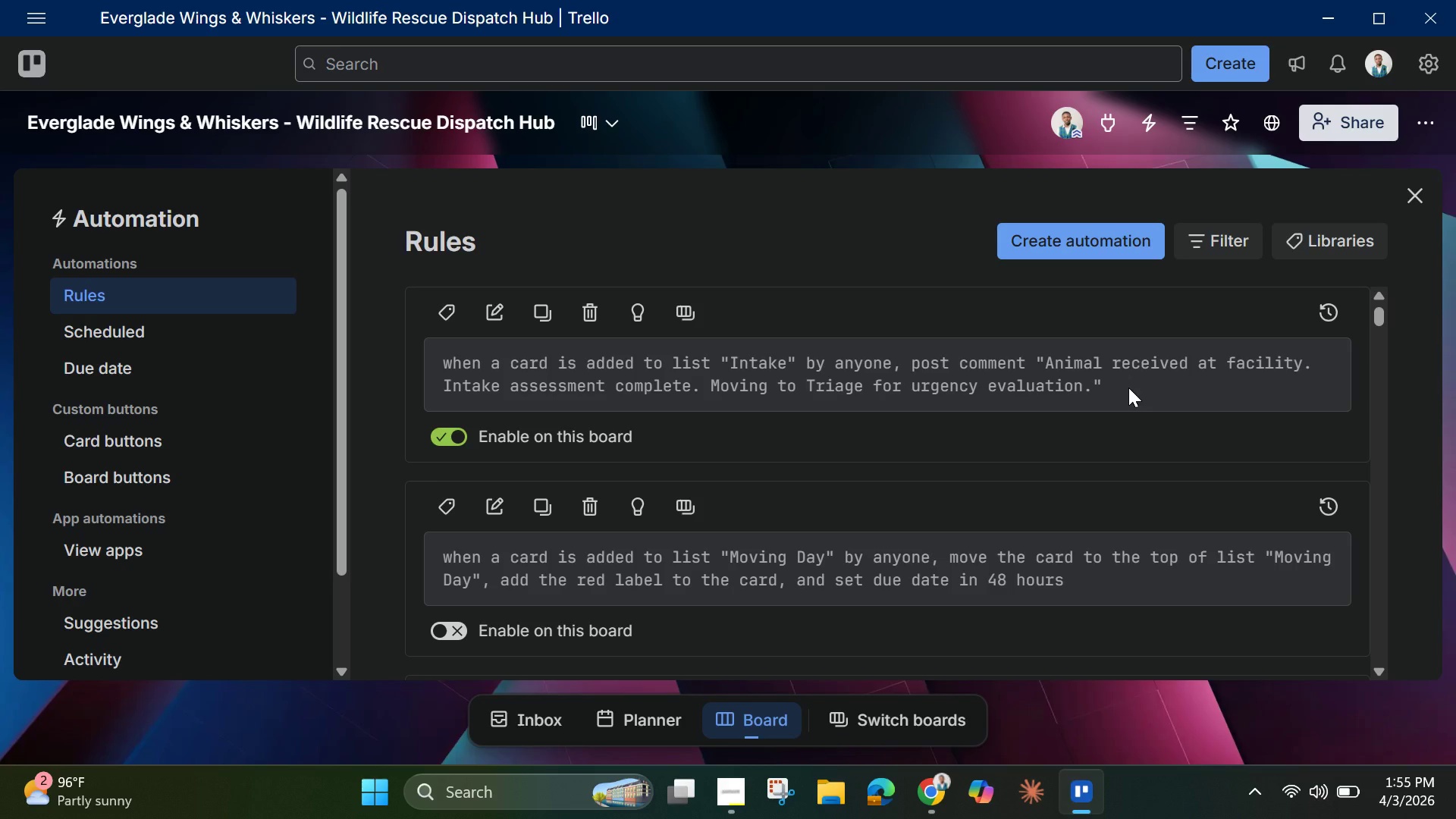 
wait(35.12)
 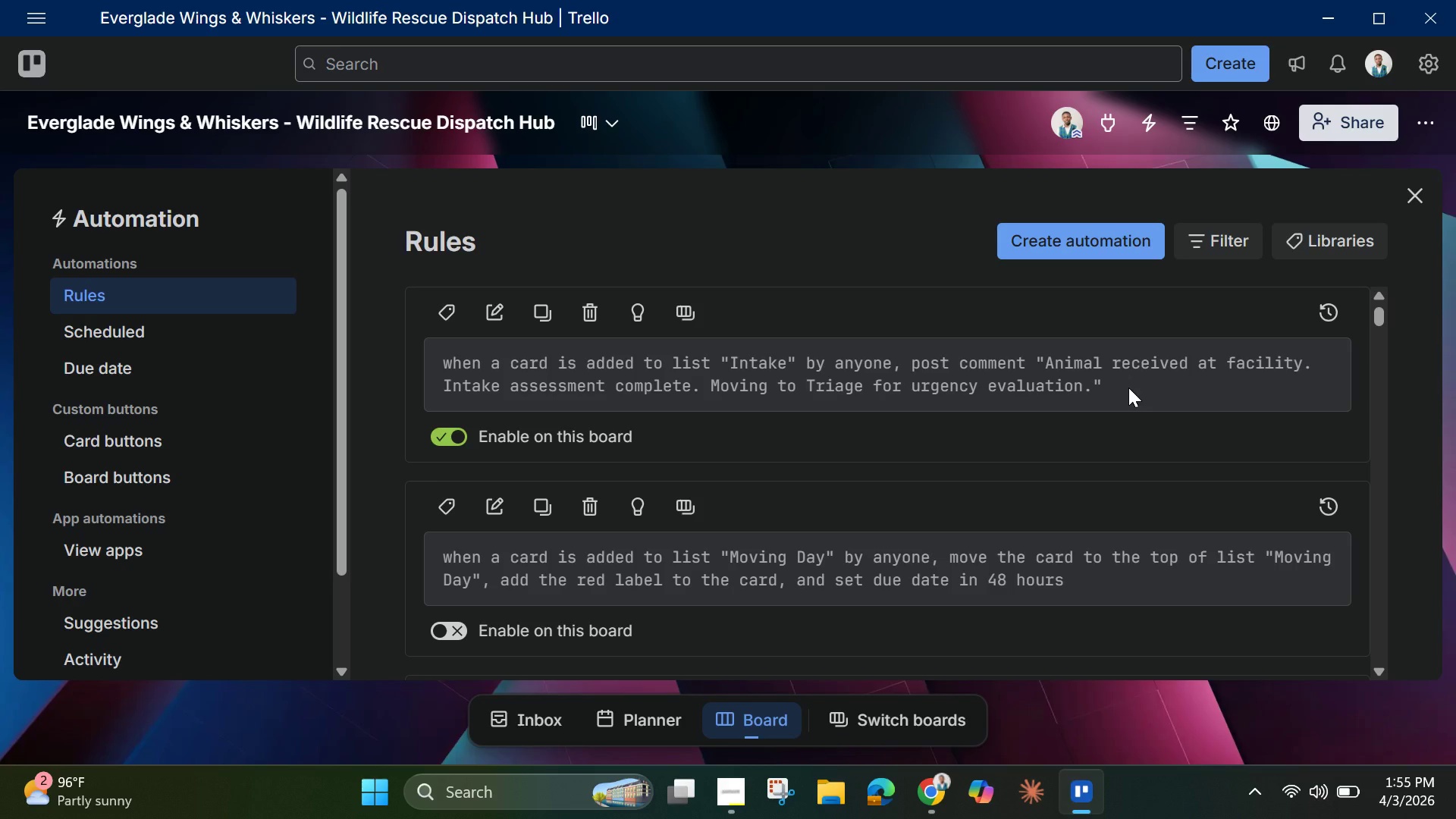 
left_click([1094, 237])
 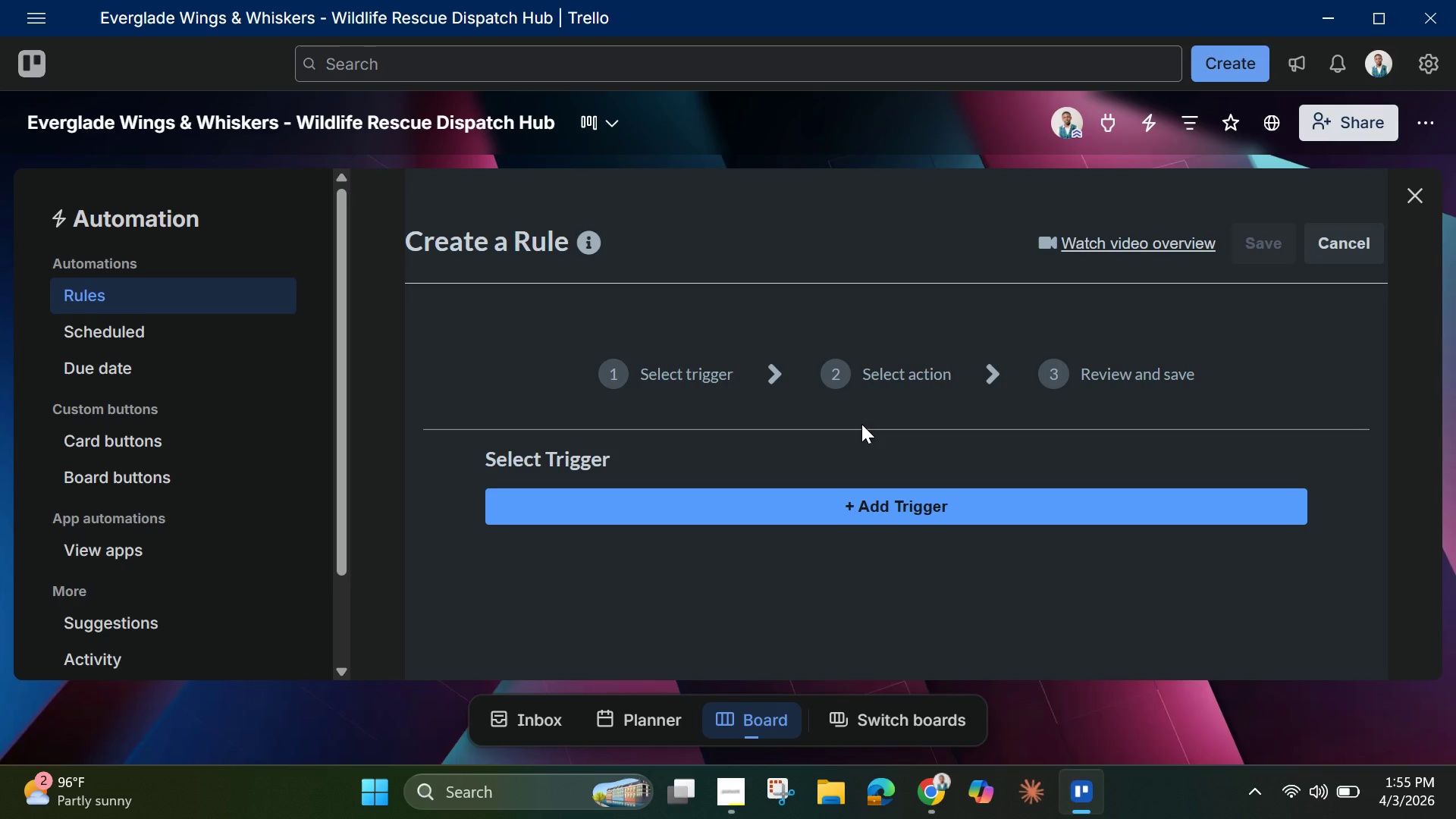 
wait(29.28)
 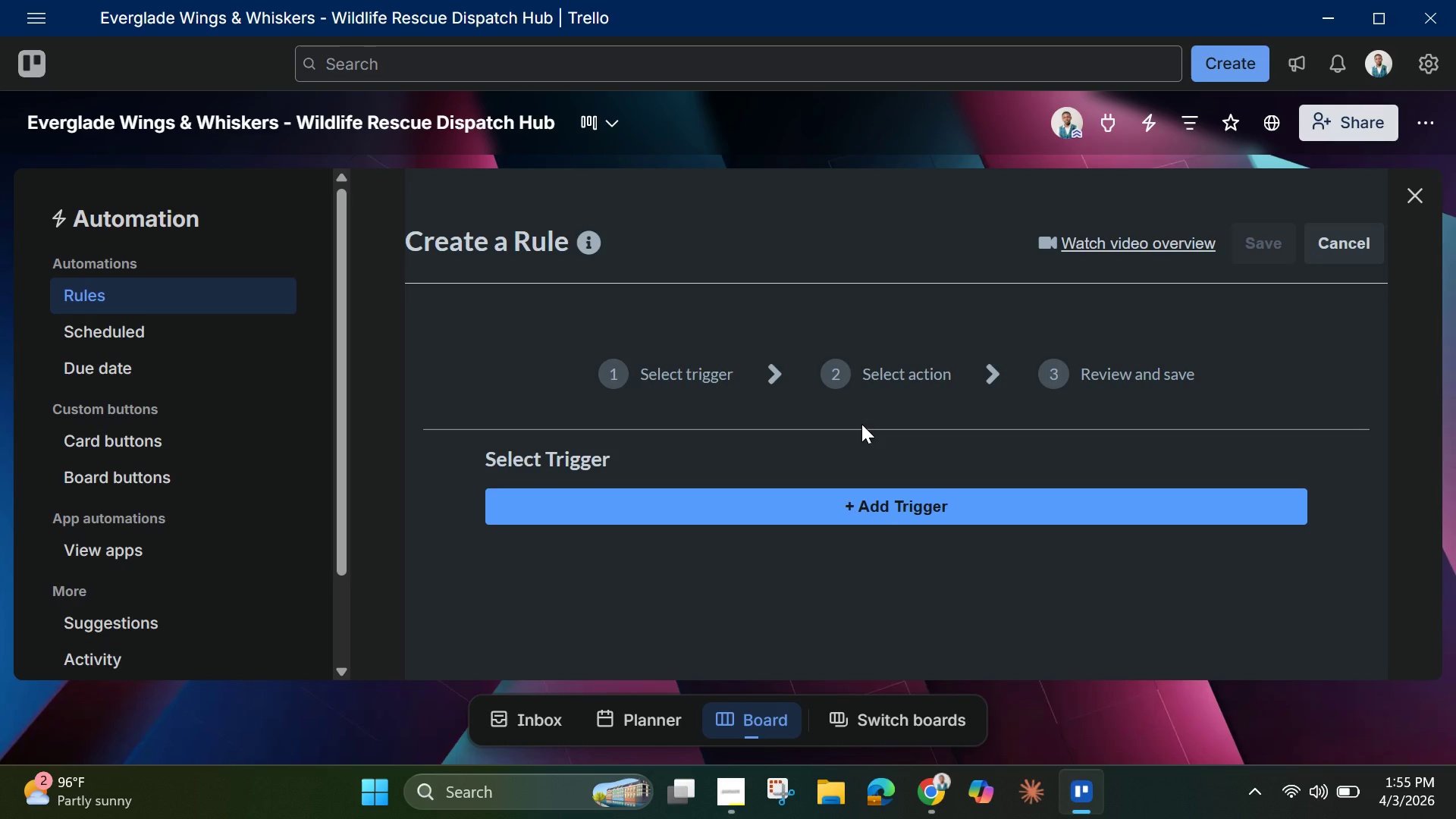 
left_click([876, 510])
 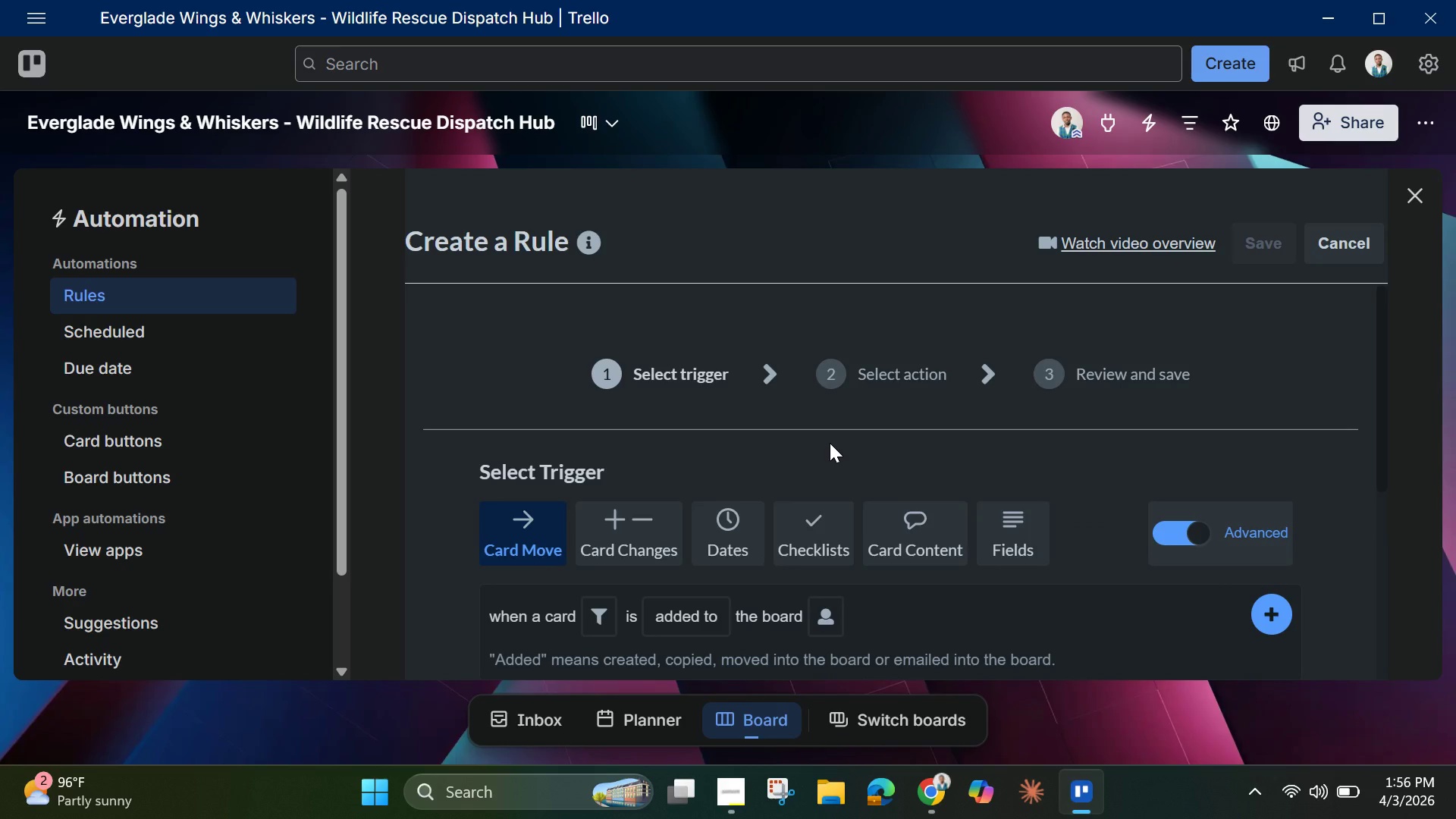 
wait(7.11)
 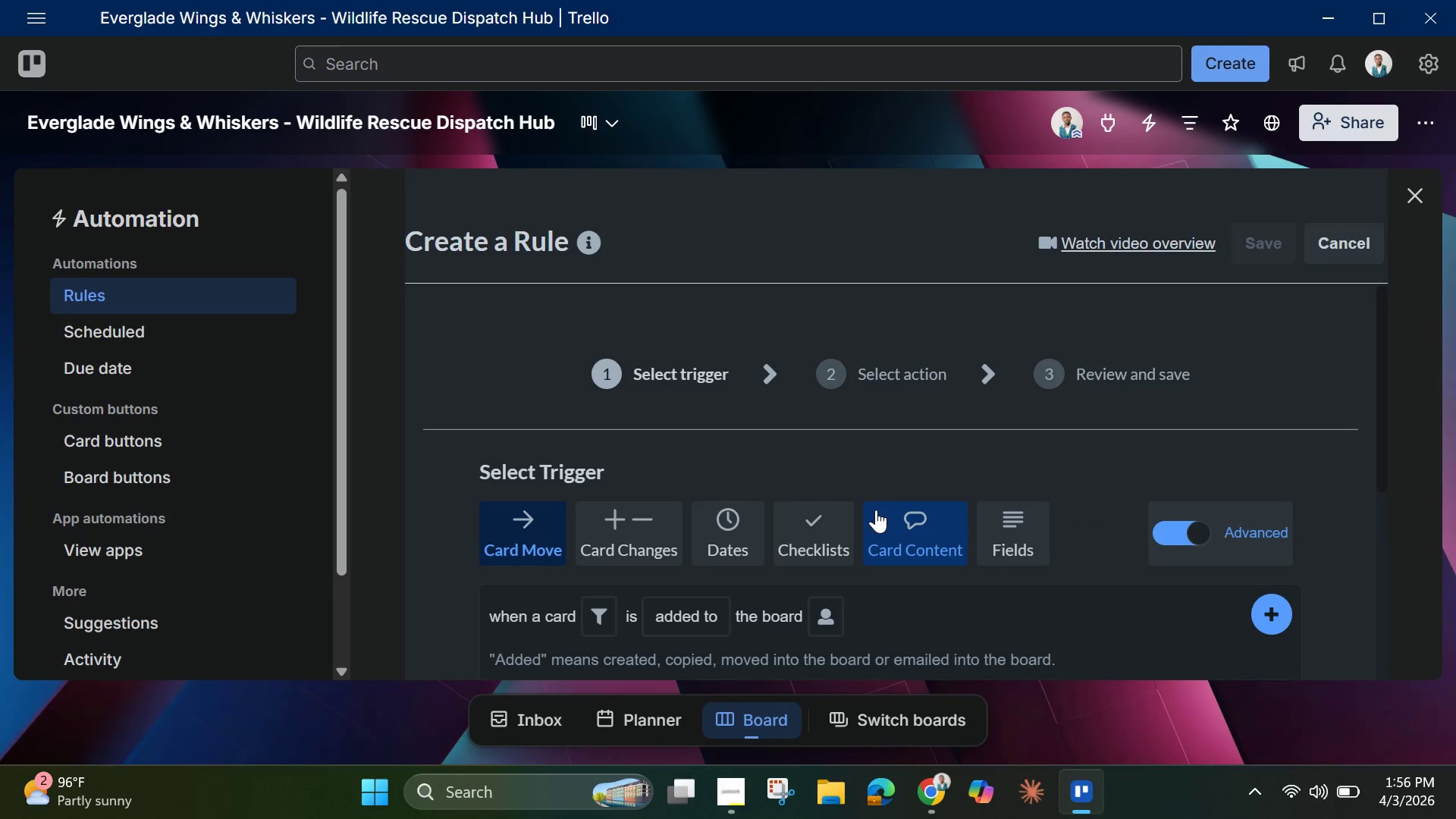 
scroll: coordinate [851, 538], scroll_direction: down, amount: 3.0
 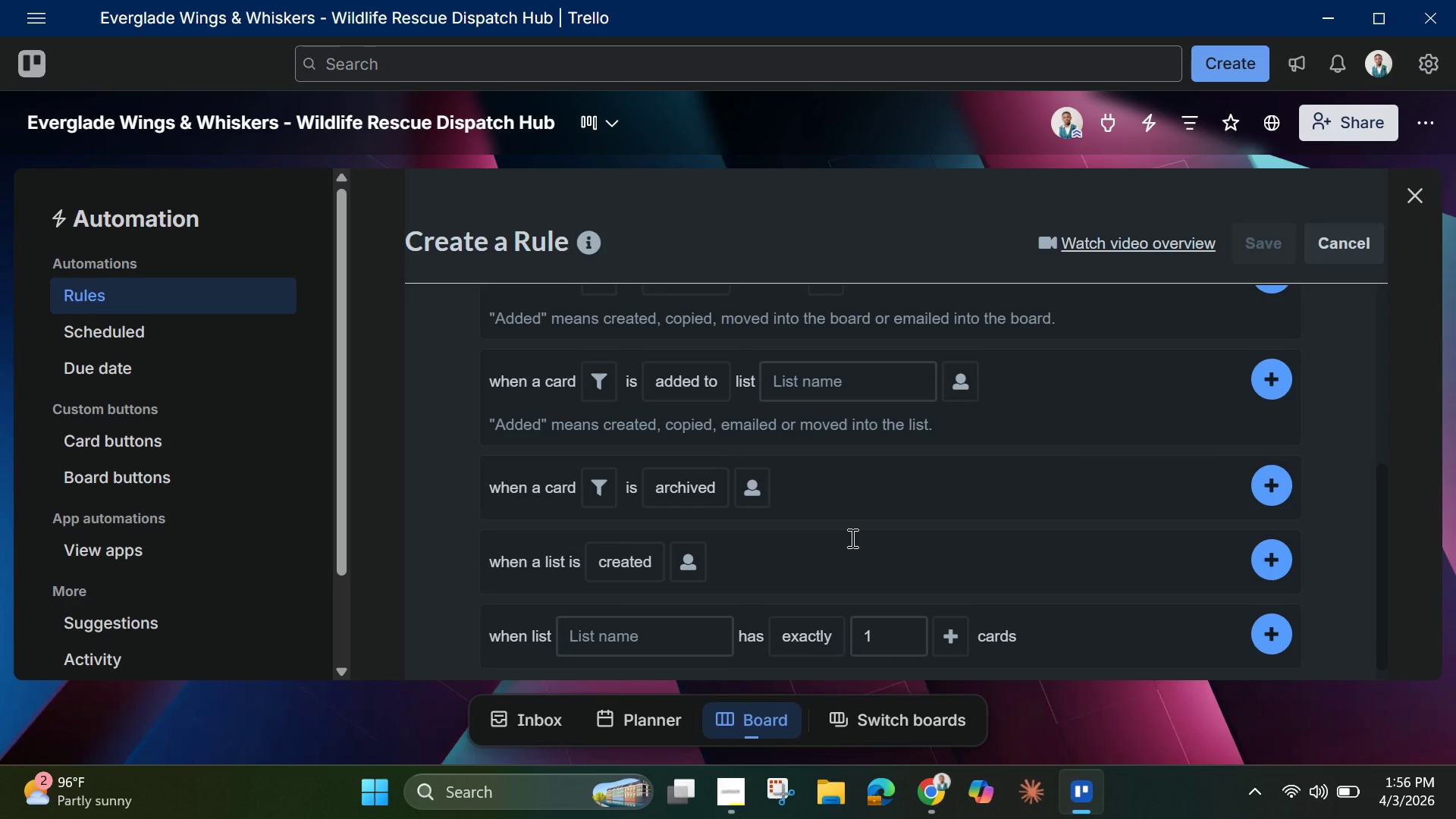 
wait(6.77)
 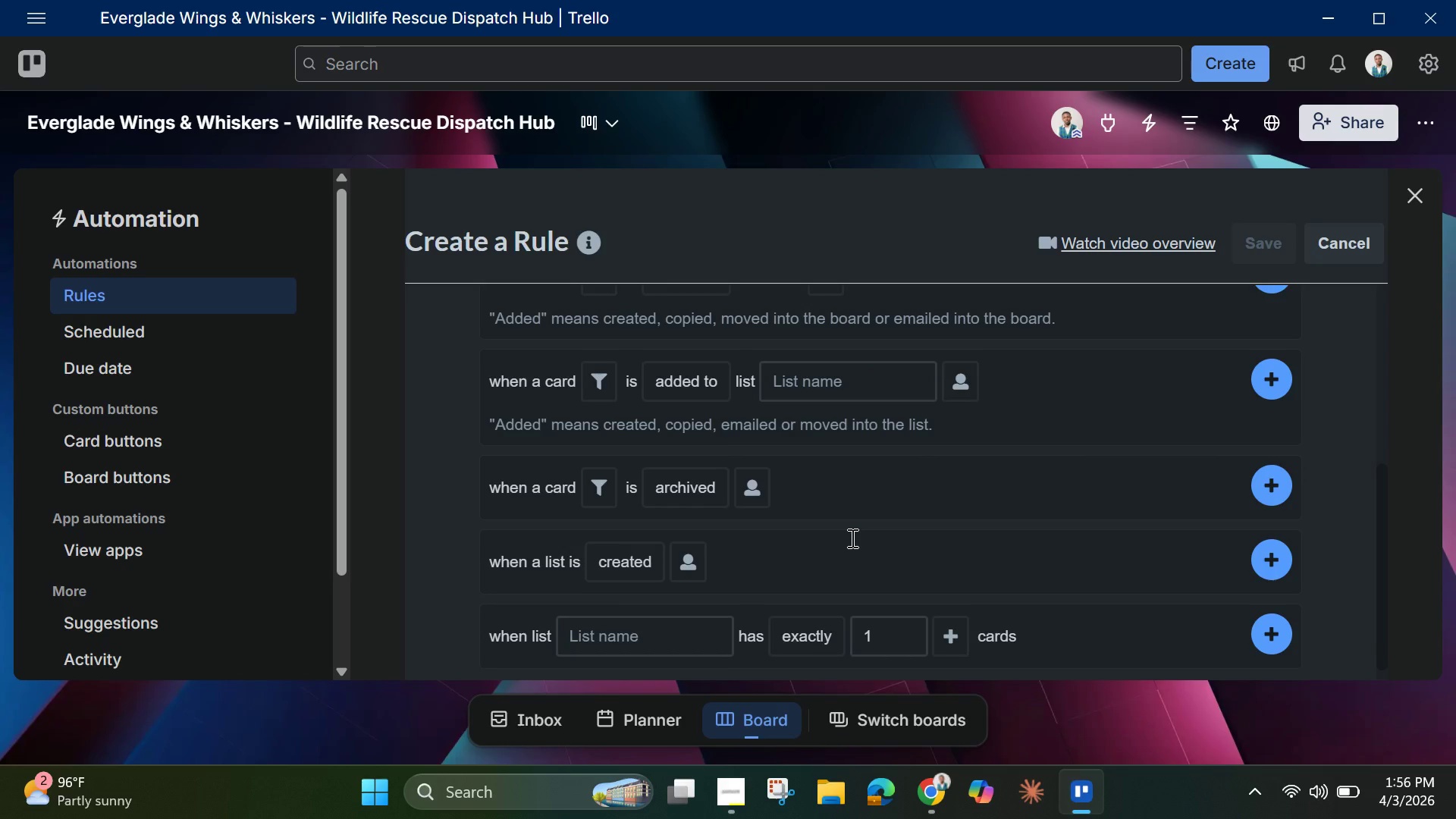 
scroll: coordinate [689, 438], scroll_direction: down, amount: 4.0
 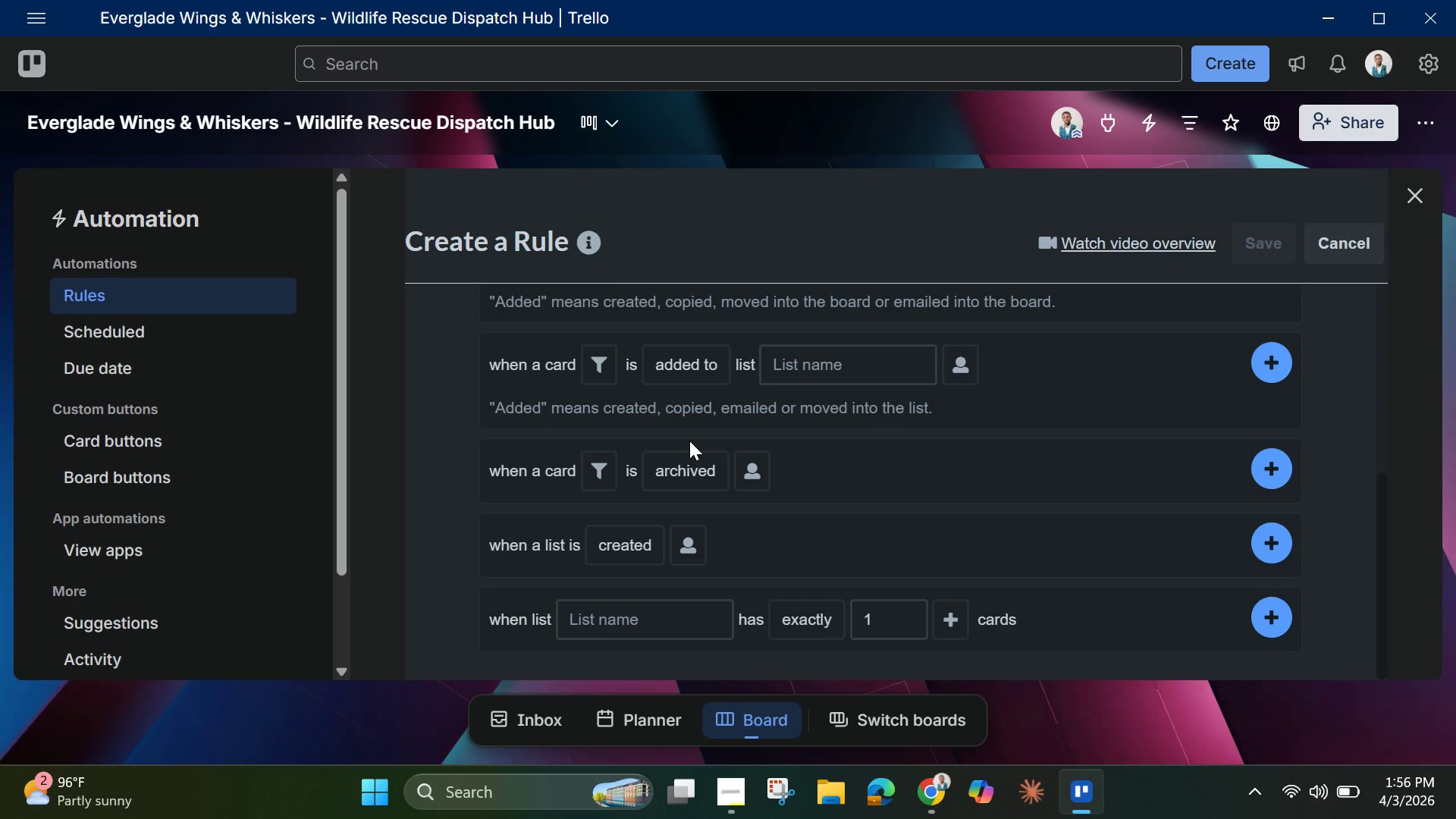 
wait(21.36)
 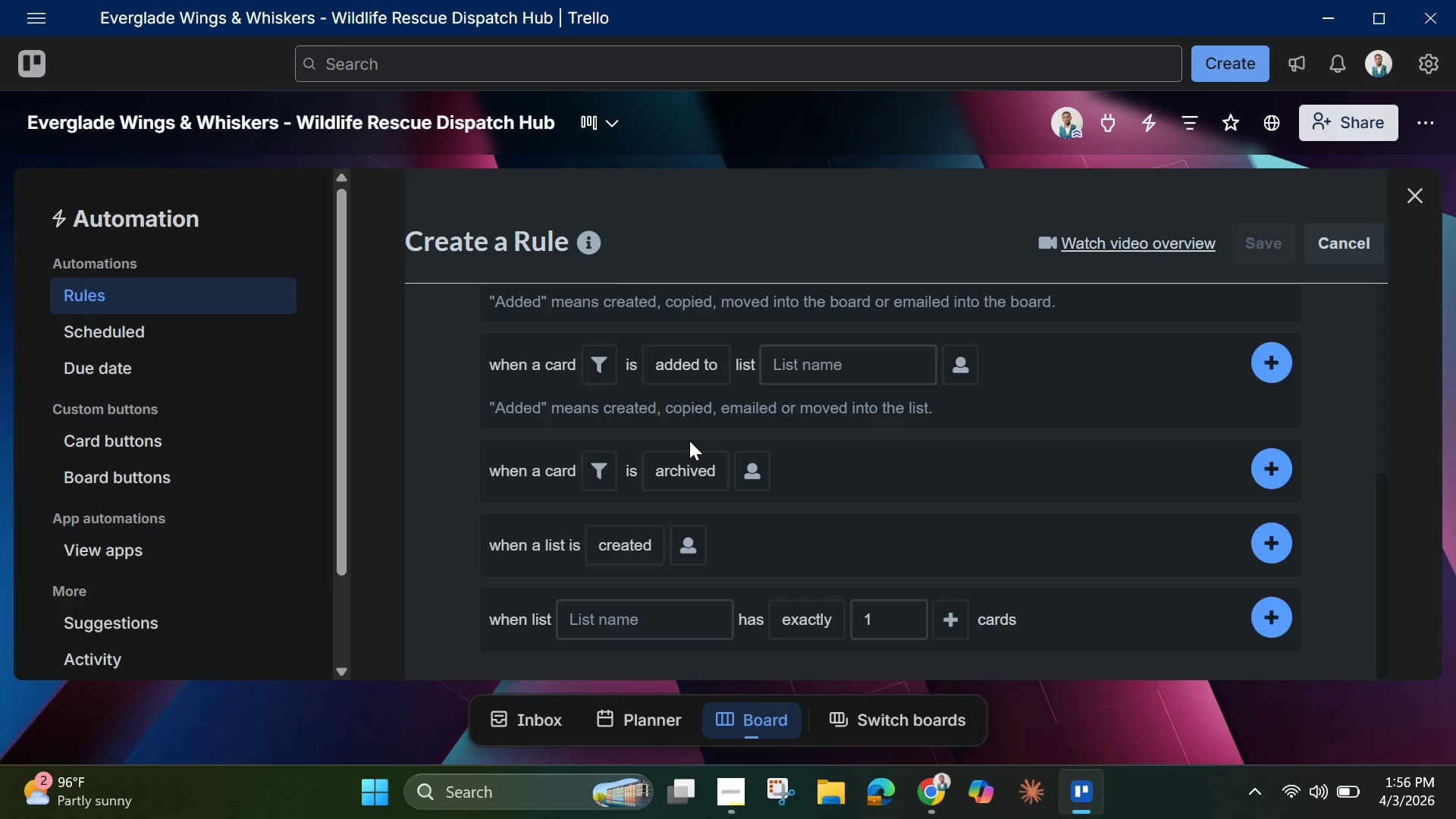 
scroll: coordinate [657, 373], scroll_direction: up, amount: 3.0
 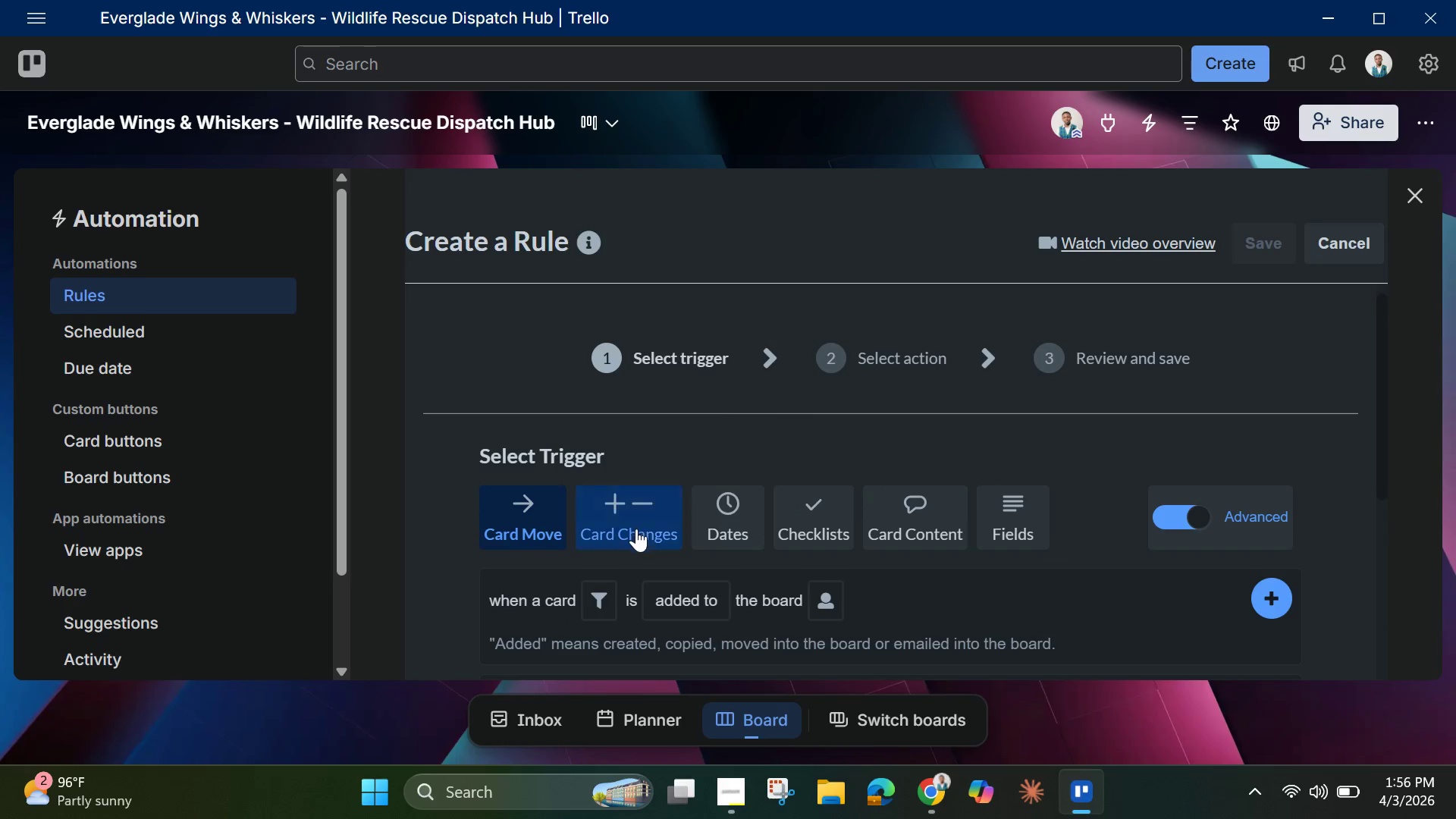 
left_click([636, 529])
 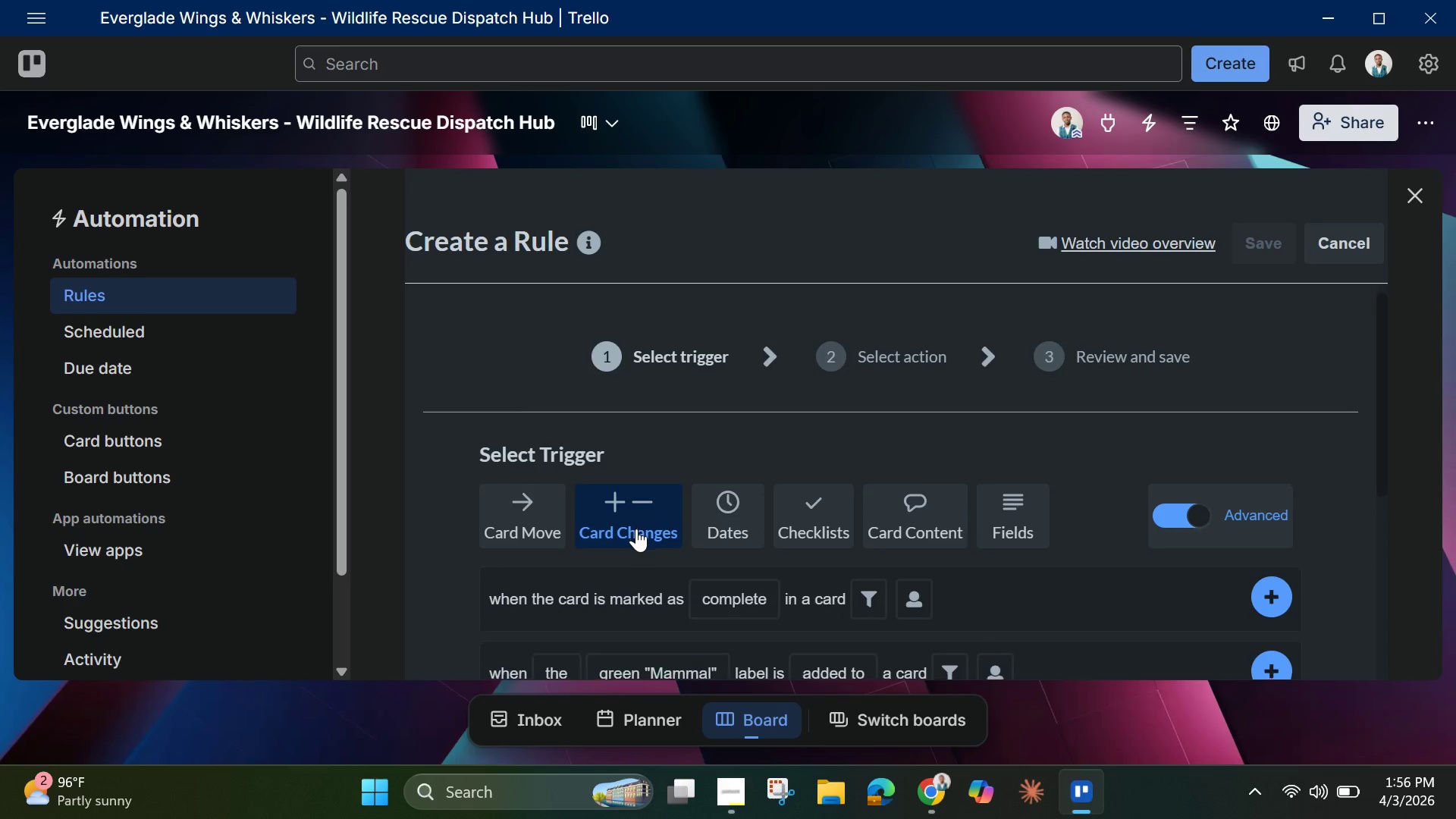 
scroll: coordinate [636, 529], scroll_direction: down, amount: 1.0
 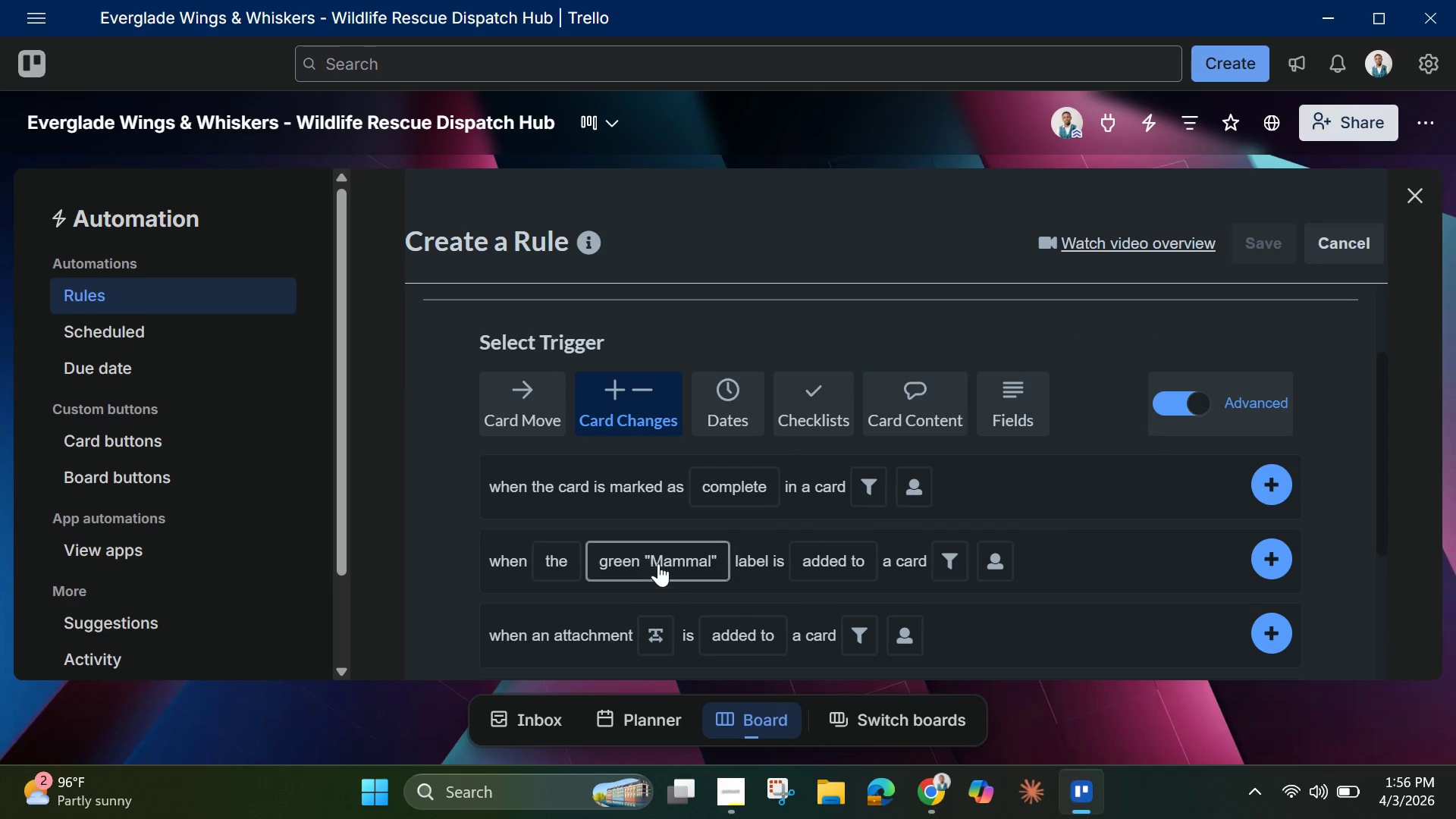 
mouse_move([681, 566])
 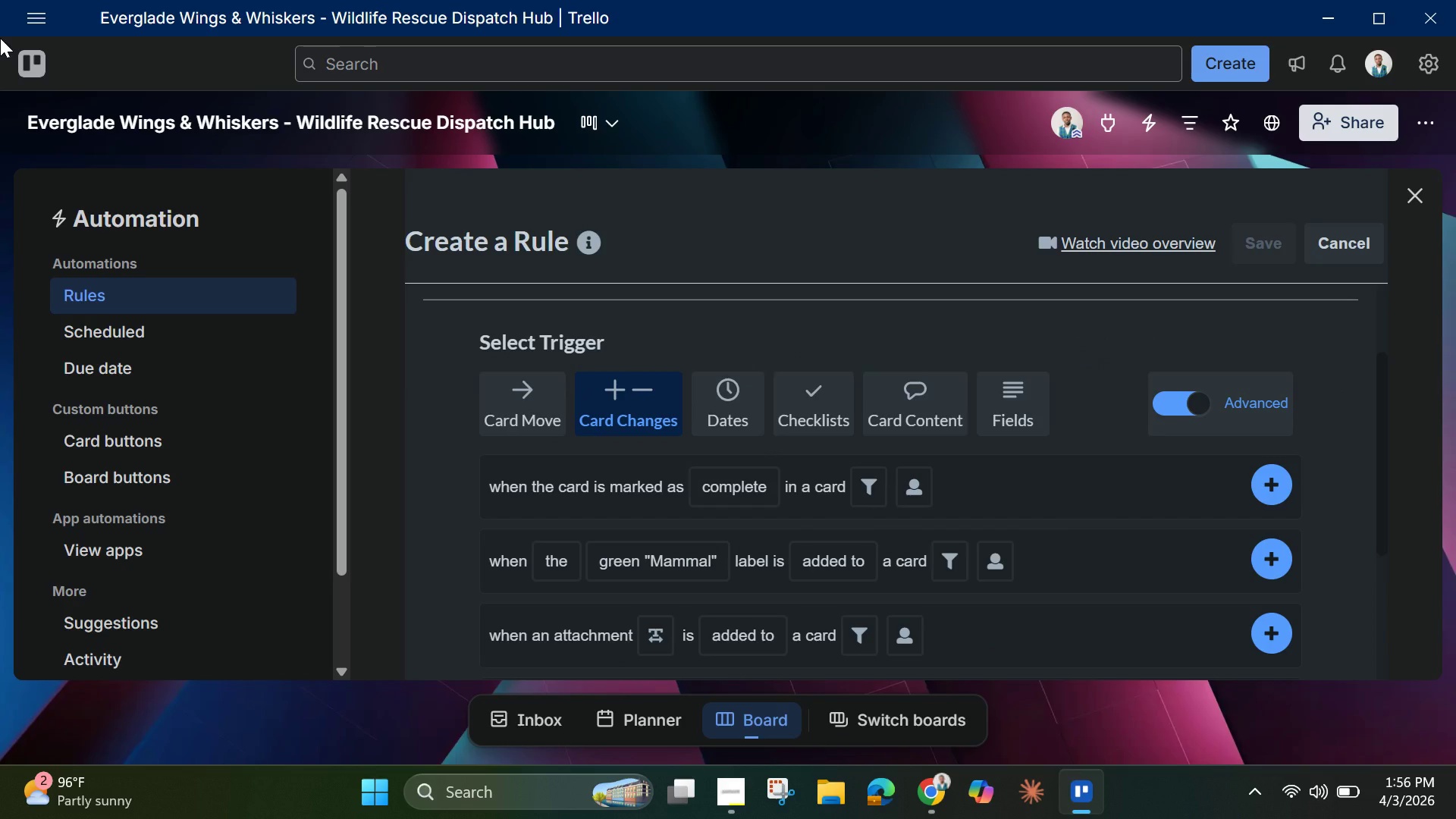 
wait(7.08)
 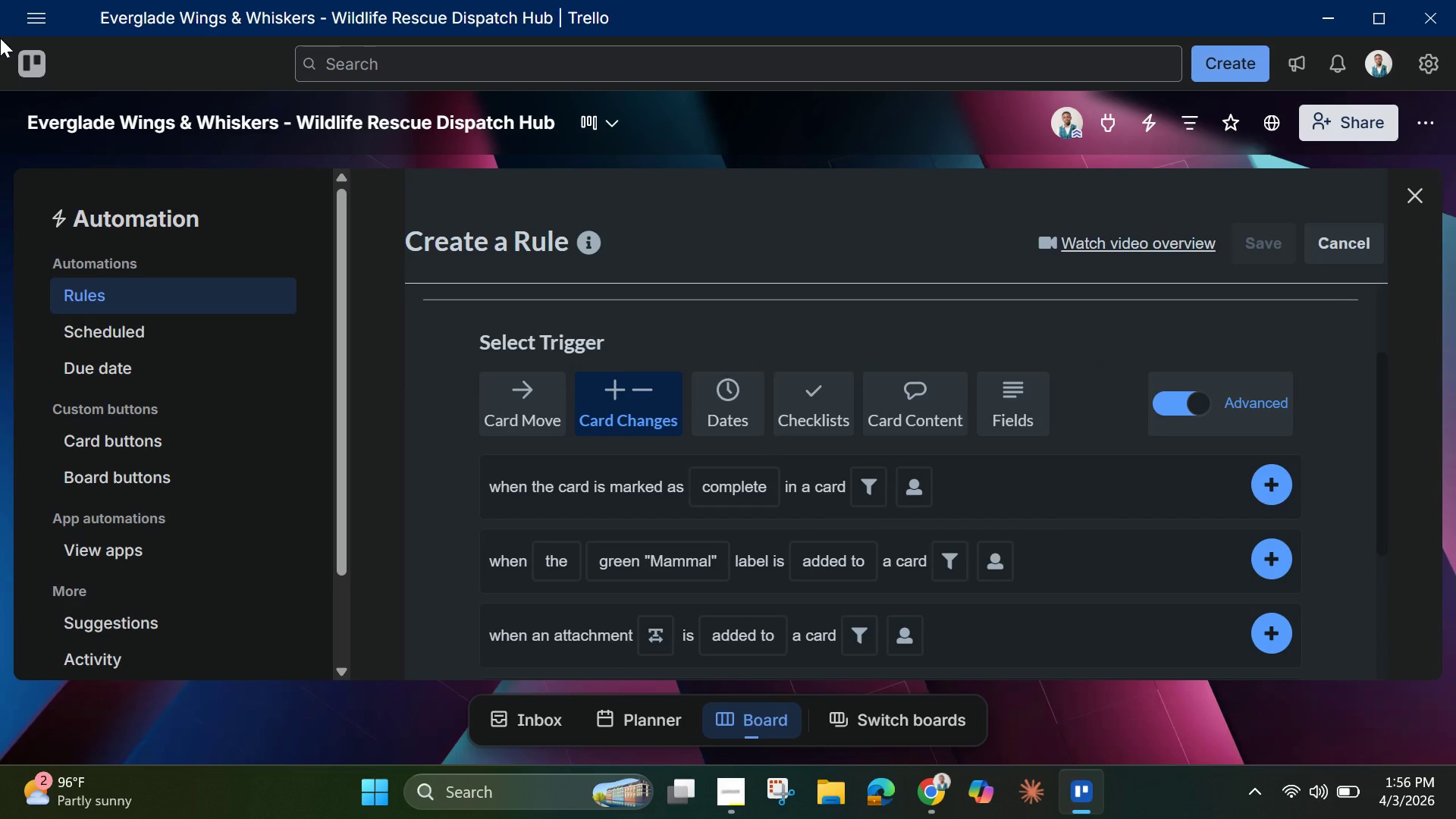 
scroll: coordinate [630, 484], scroll_direction: down, amount: 3.0
 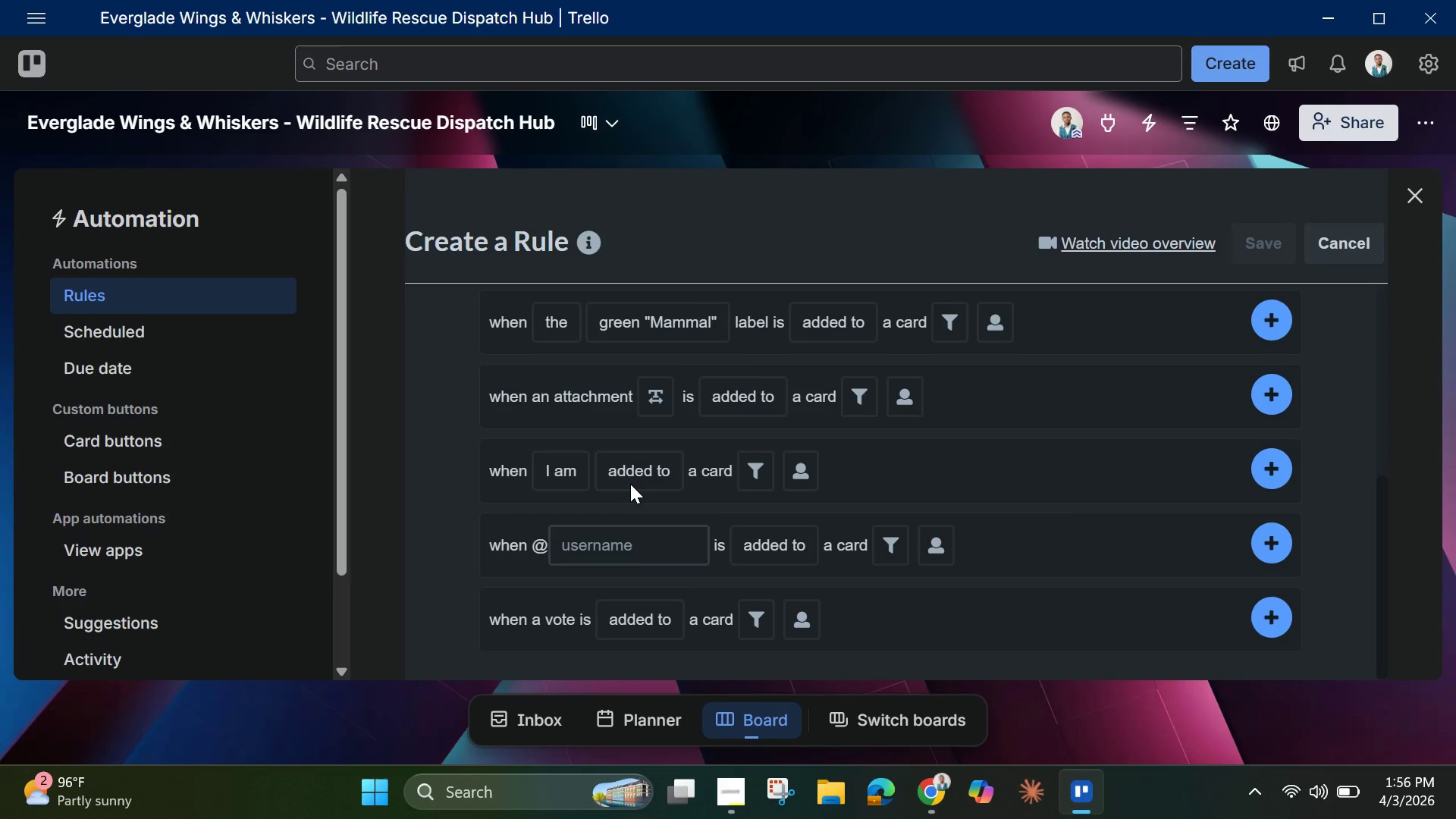 
scroll: coordinate [630, 484], scroll_direction: up, amount: 6.0
 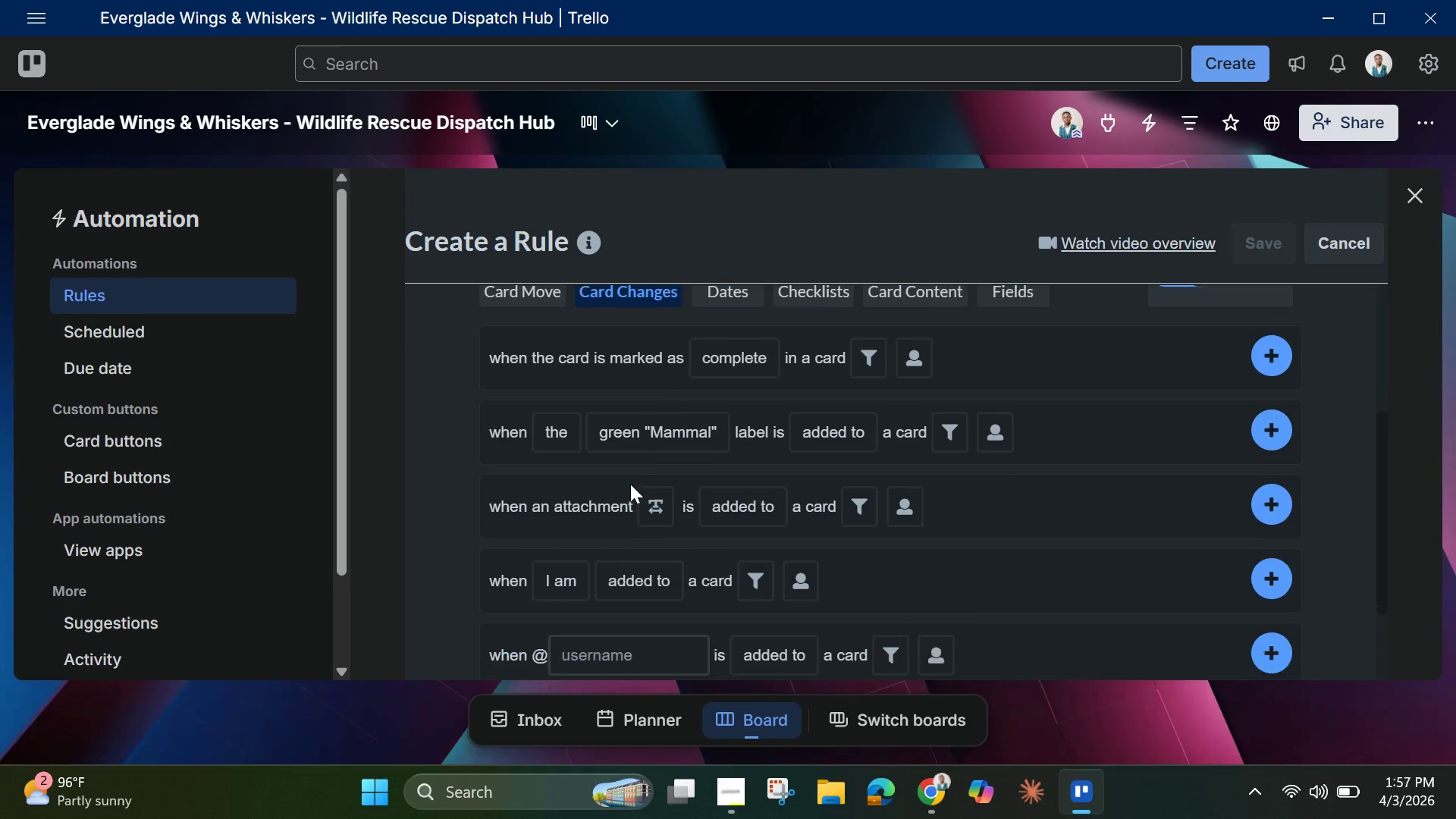 
scroll: coordinate [630, 484], scroll_direction: down, amount: 5.0
 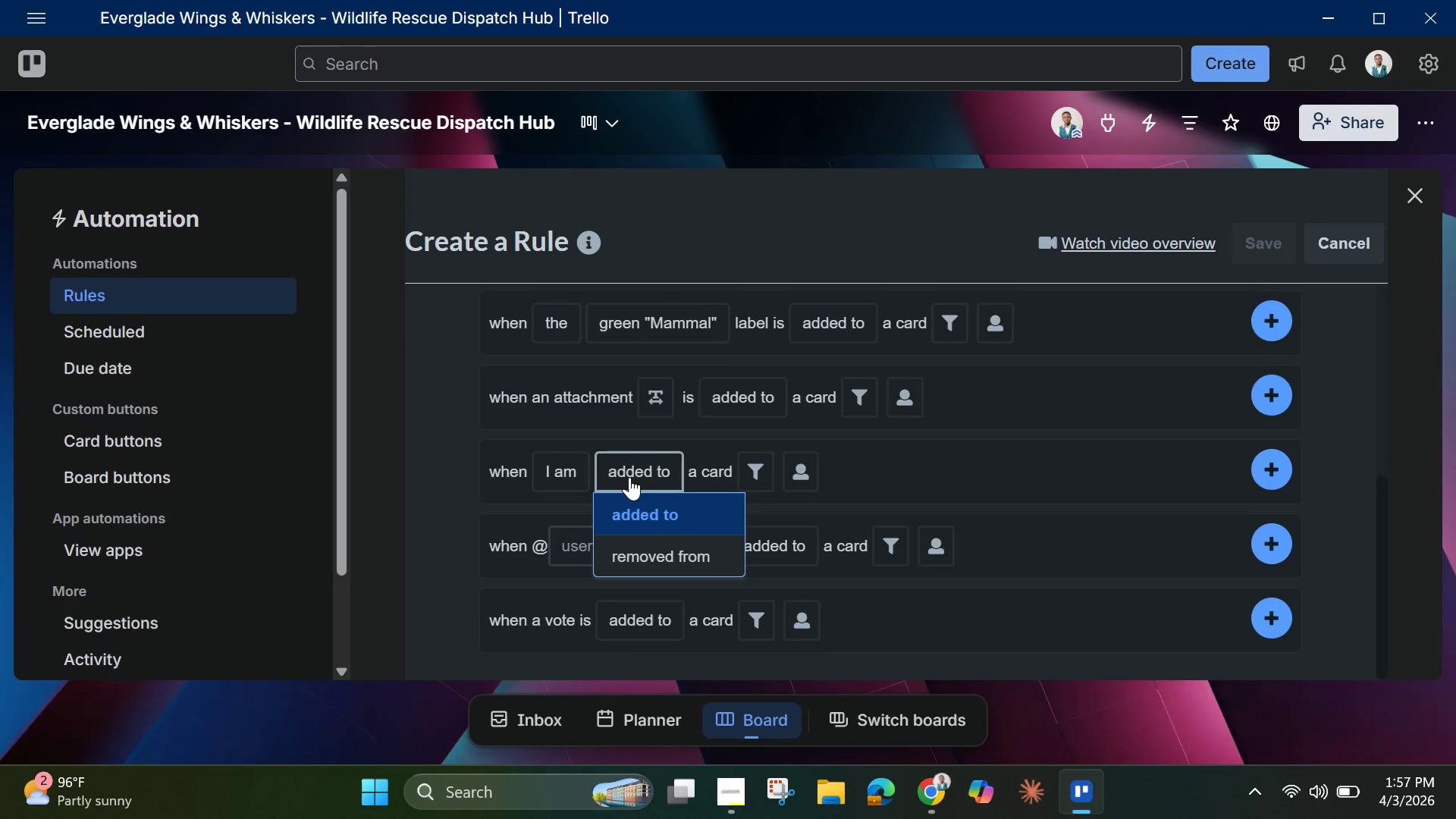 
scroll: coordinate [628, 477], scroll_direction: up, amount: 5.0
 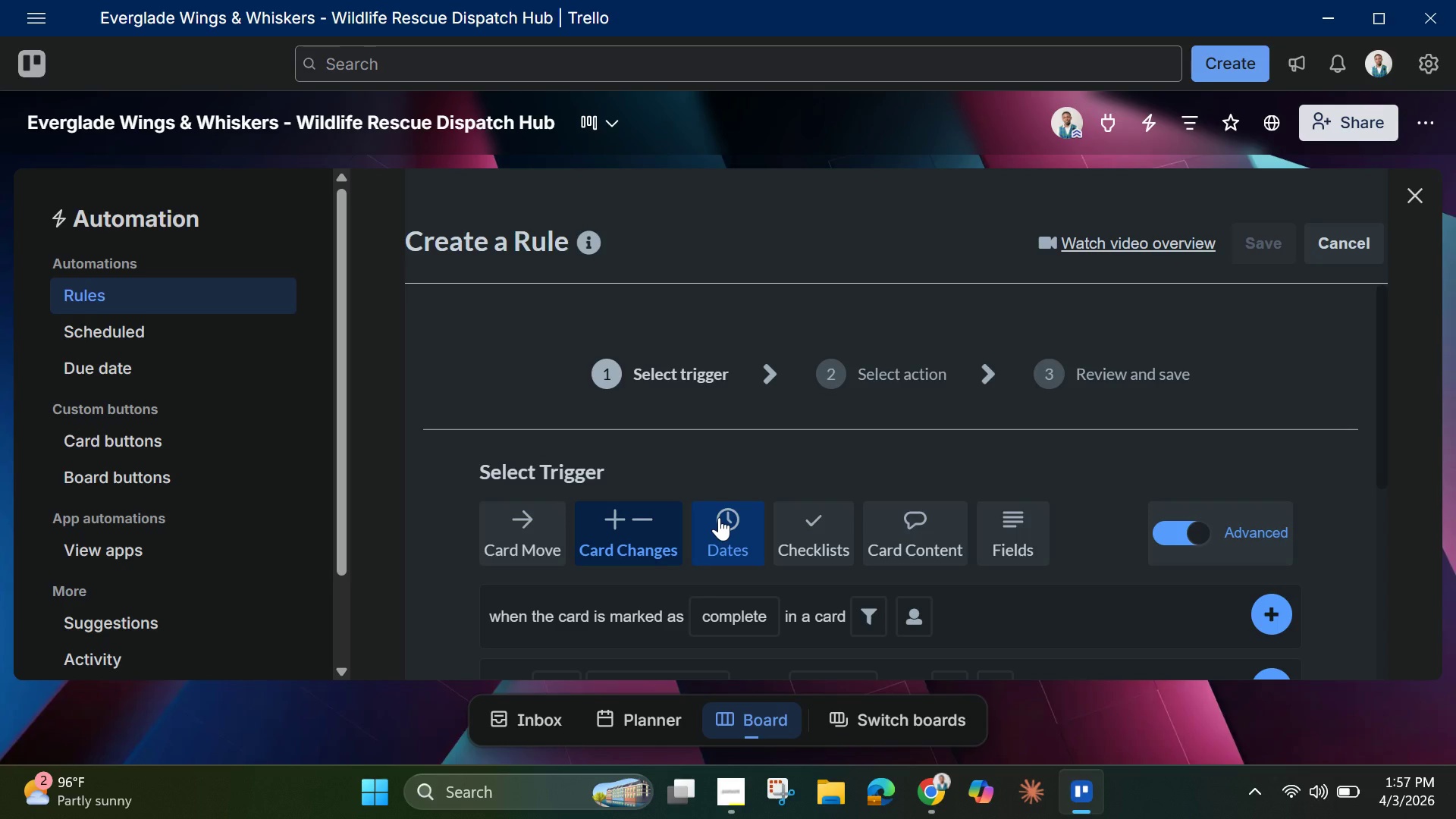 
left_click([719, 517])
 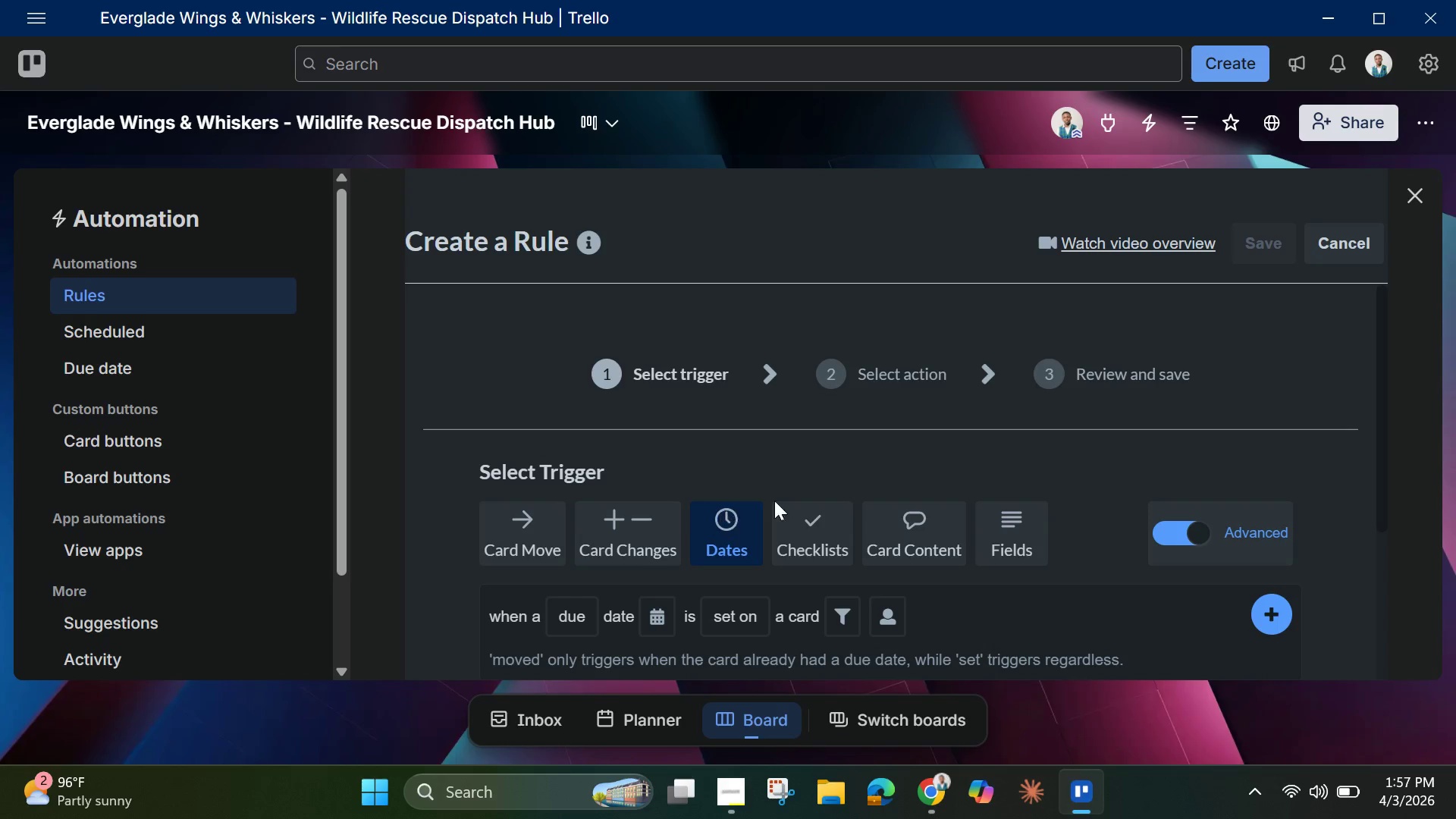 
scroll: coordinate [861, 482], scroll_direction: down, amount: 4.0
 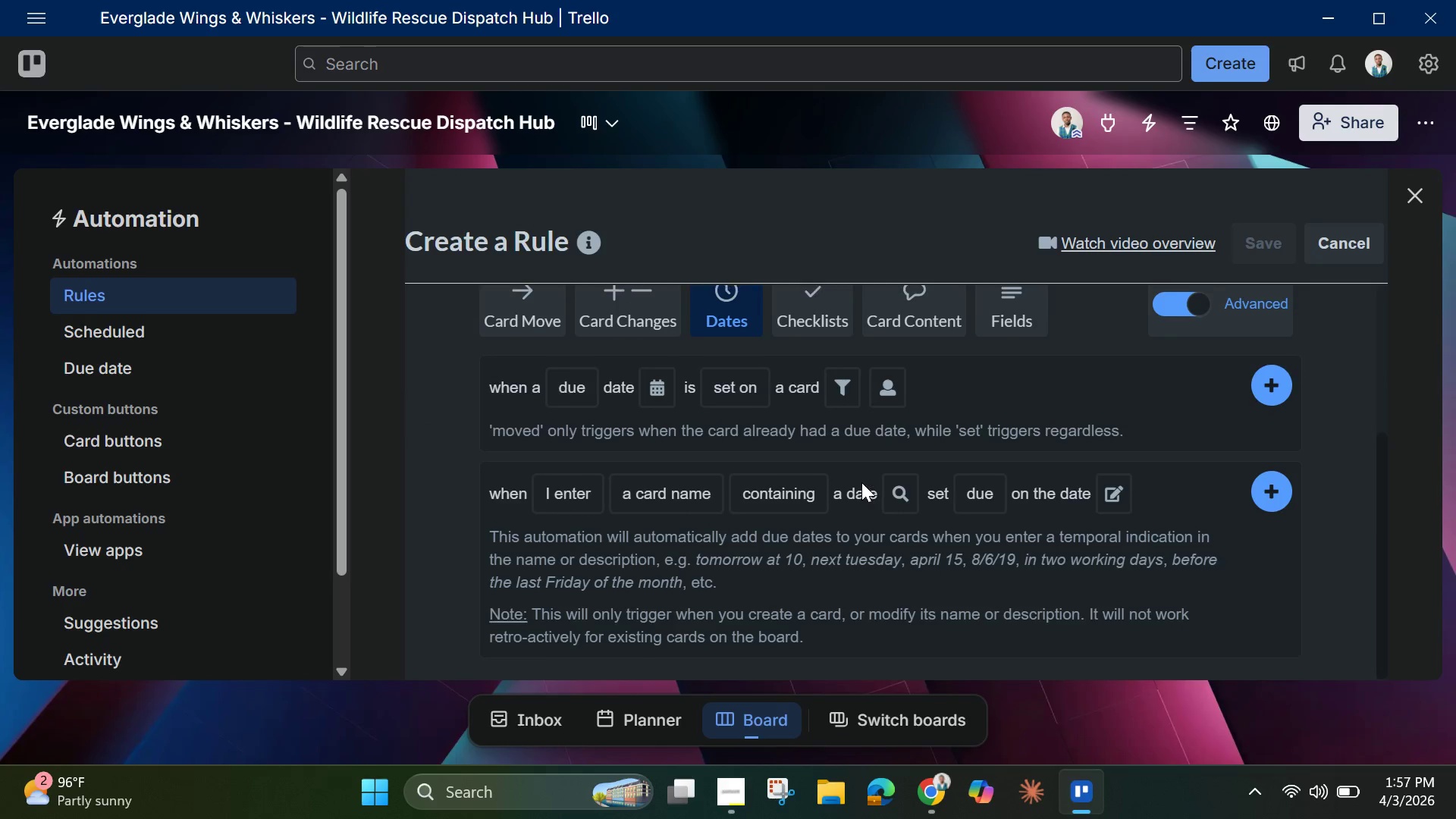 
scroll: coordinate [861, 482], scroll_direction: up, amount: 1.0
 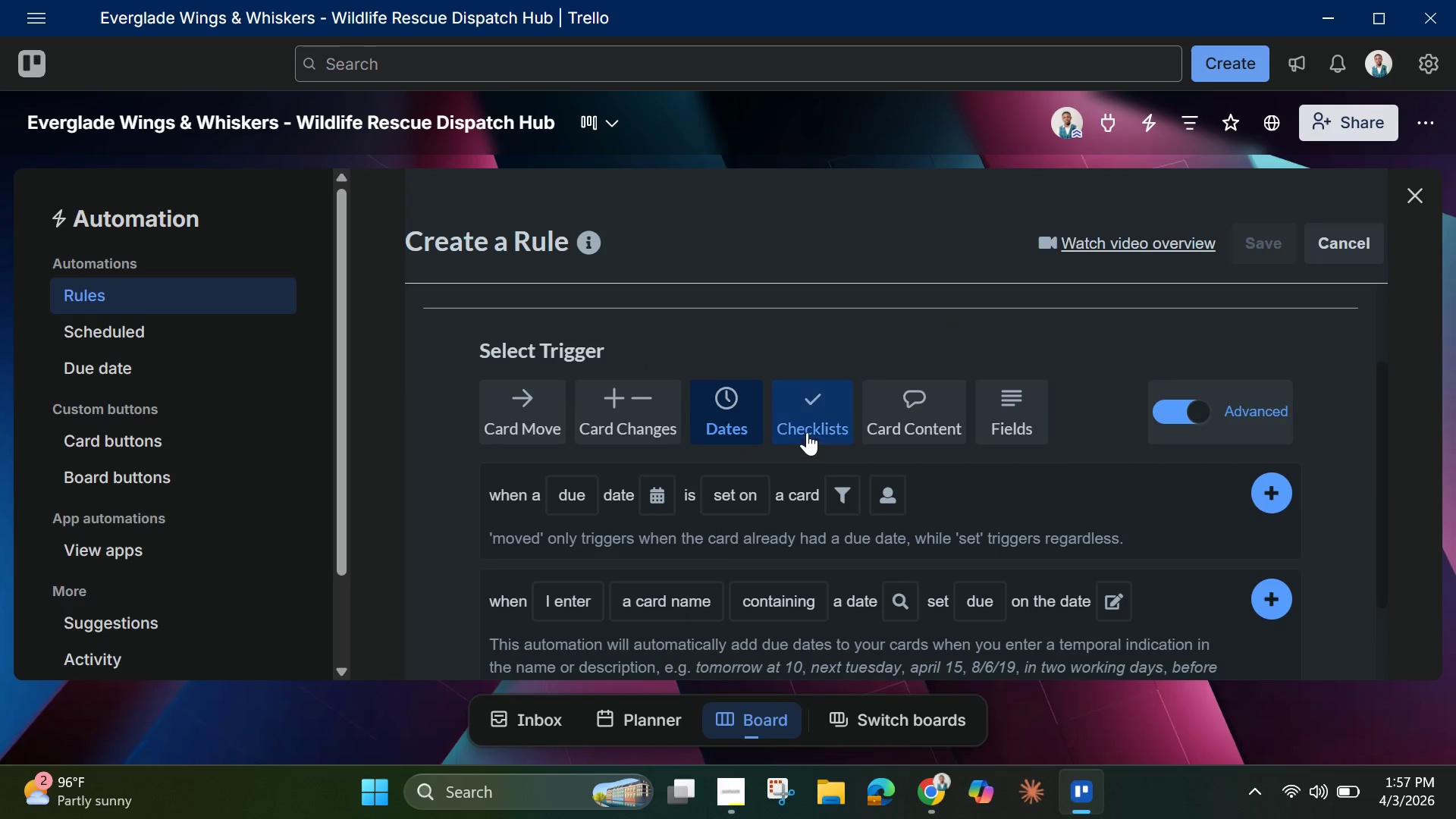 
left_click([807, 431])
 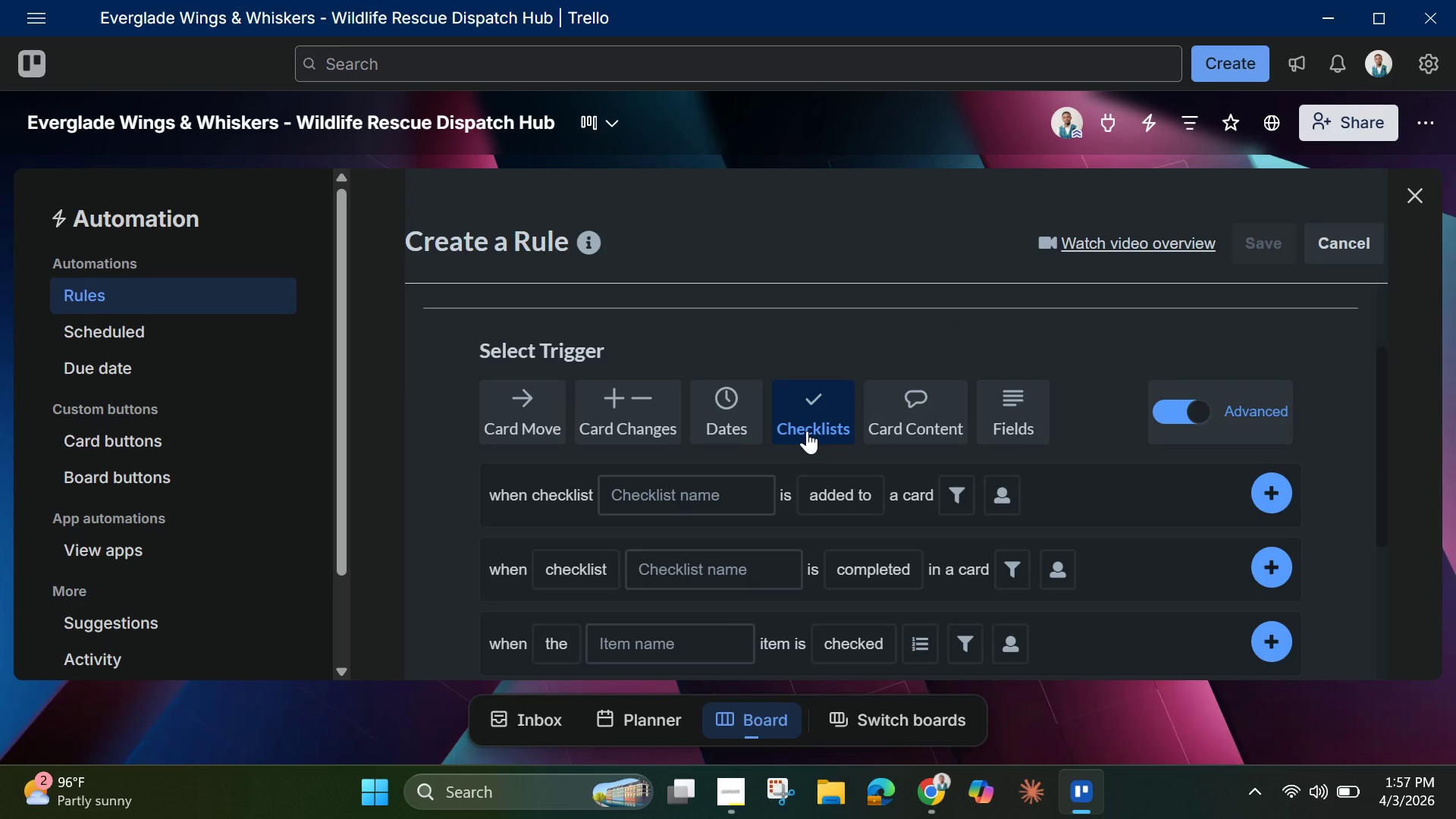 
scroll: coordinate [807, 431], scroll_direction: down, amount: 1.0
 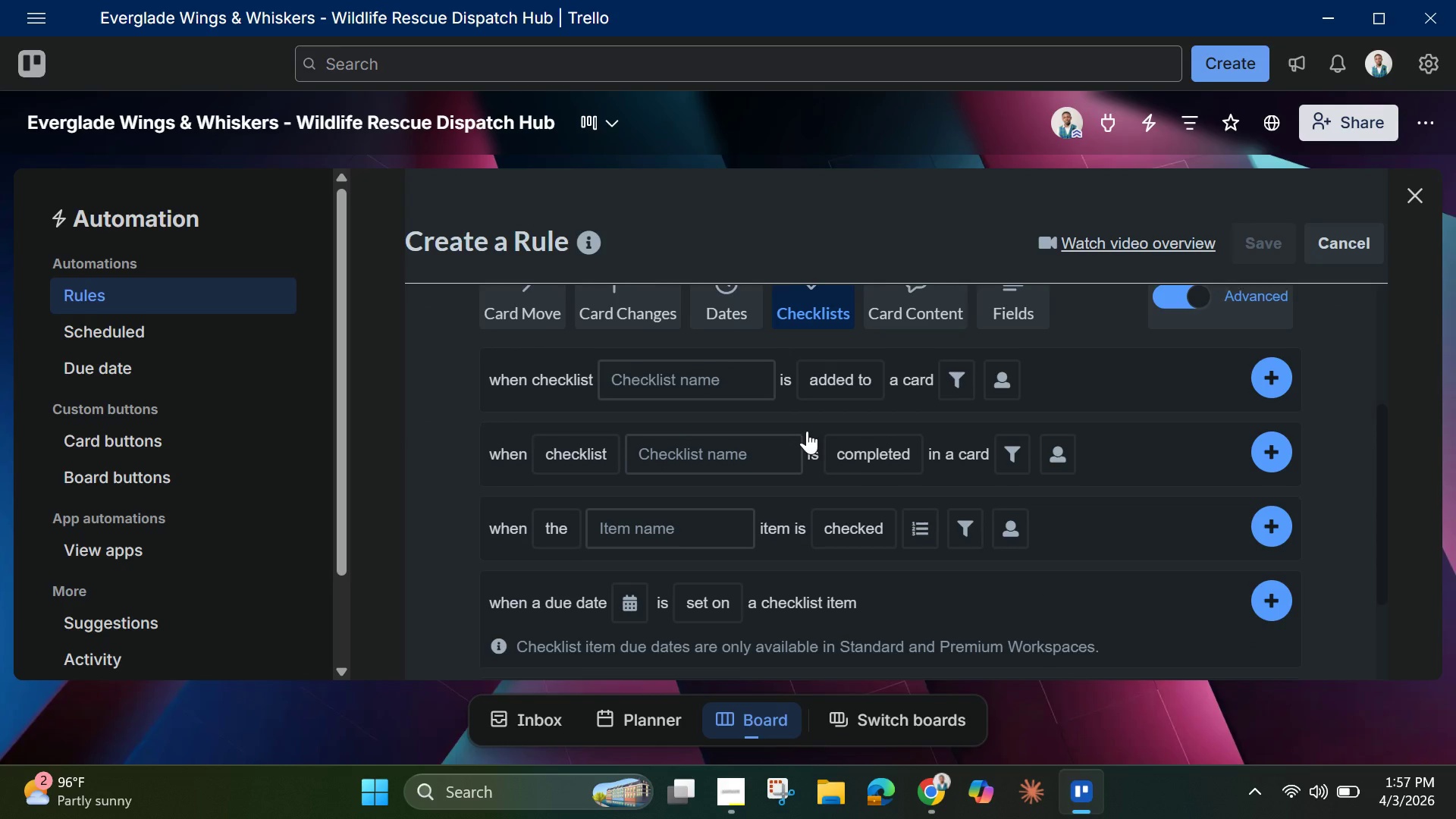 
scroll: coordinate [807, 431], scroll_direction: none, amount: 0.0
 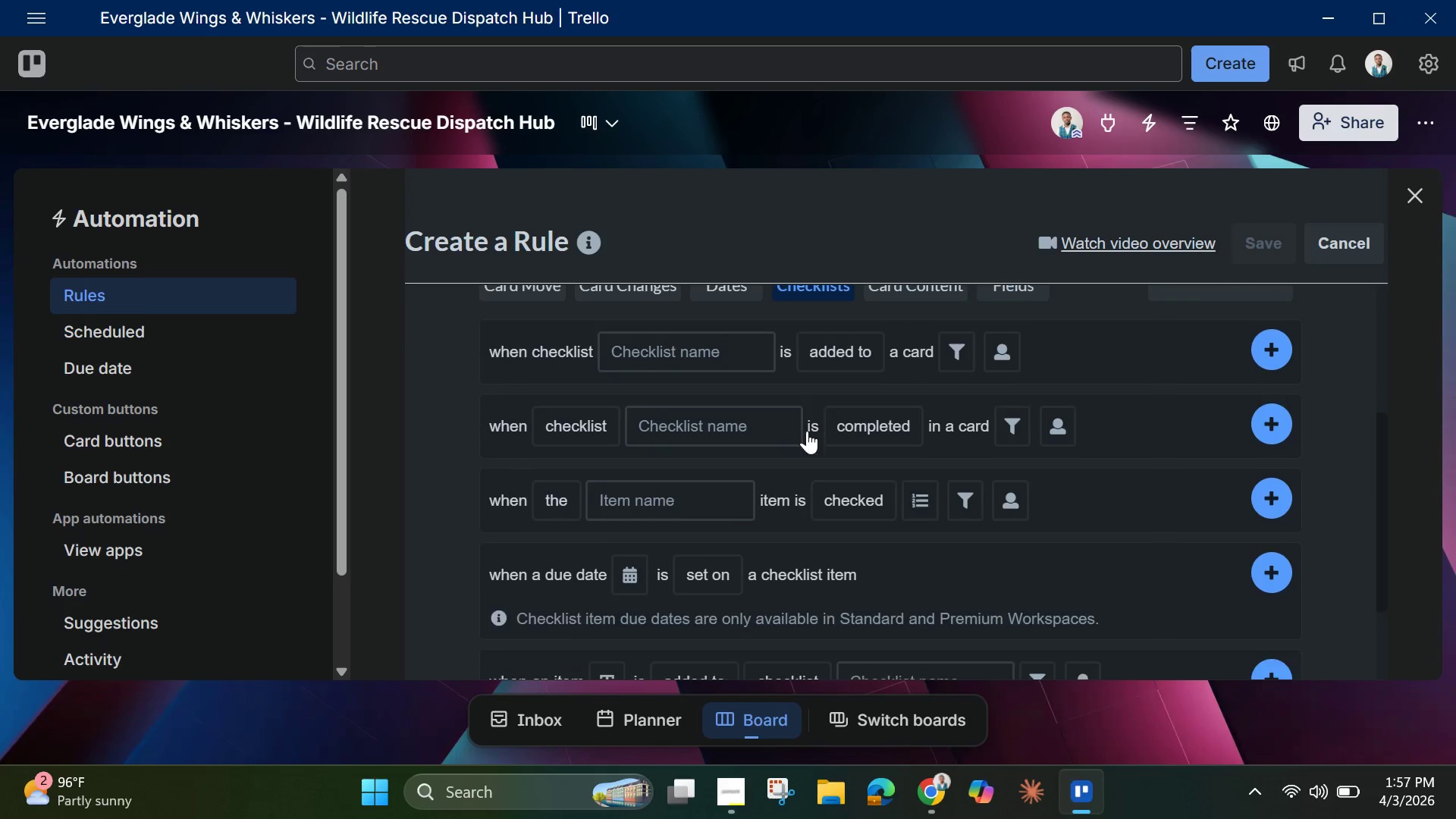 
scroll: coordinate [807, 431], scroll_direction: down, amount: 2.0
 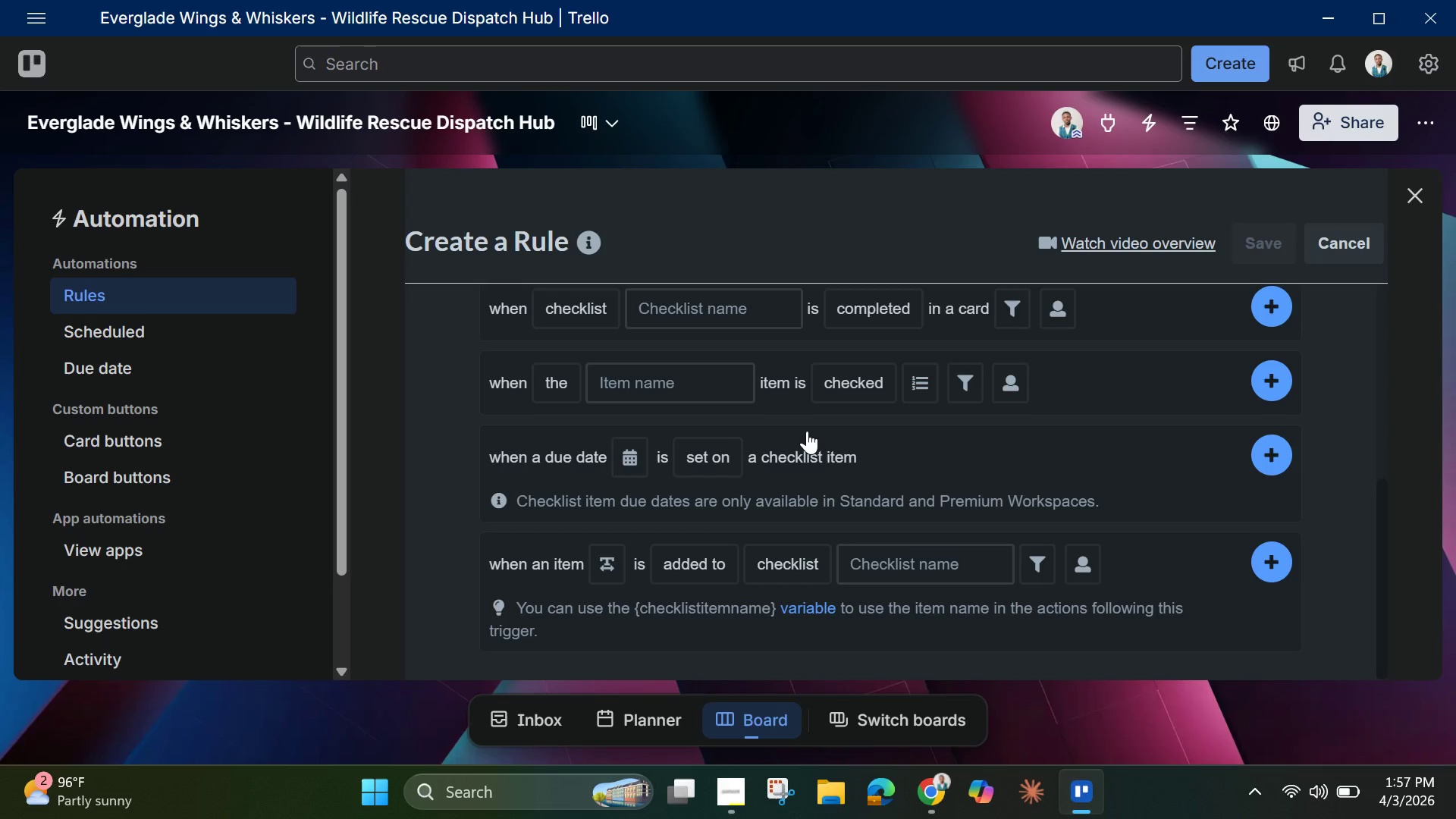 
scroll: coordinate [807, 431], scroll_direction: up, amount: 2.0
 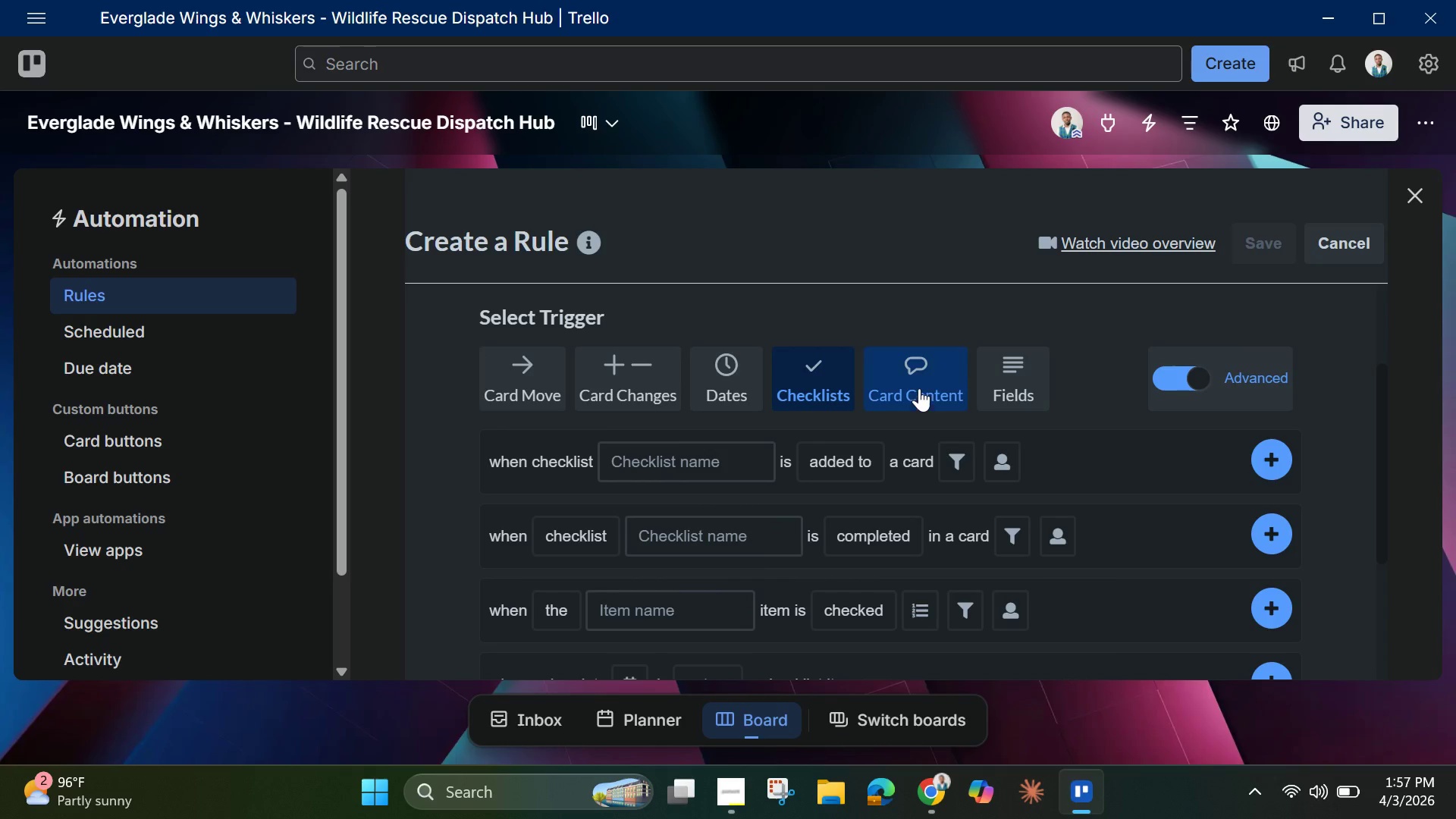 
left_click([921, 388])
 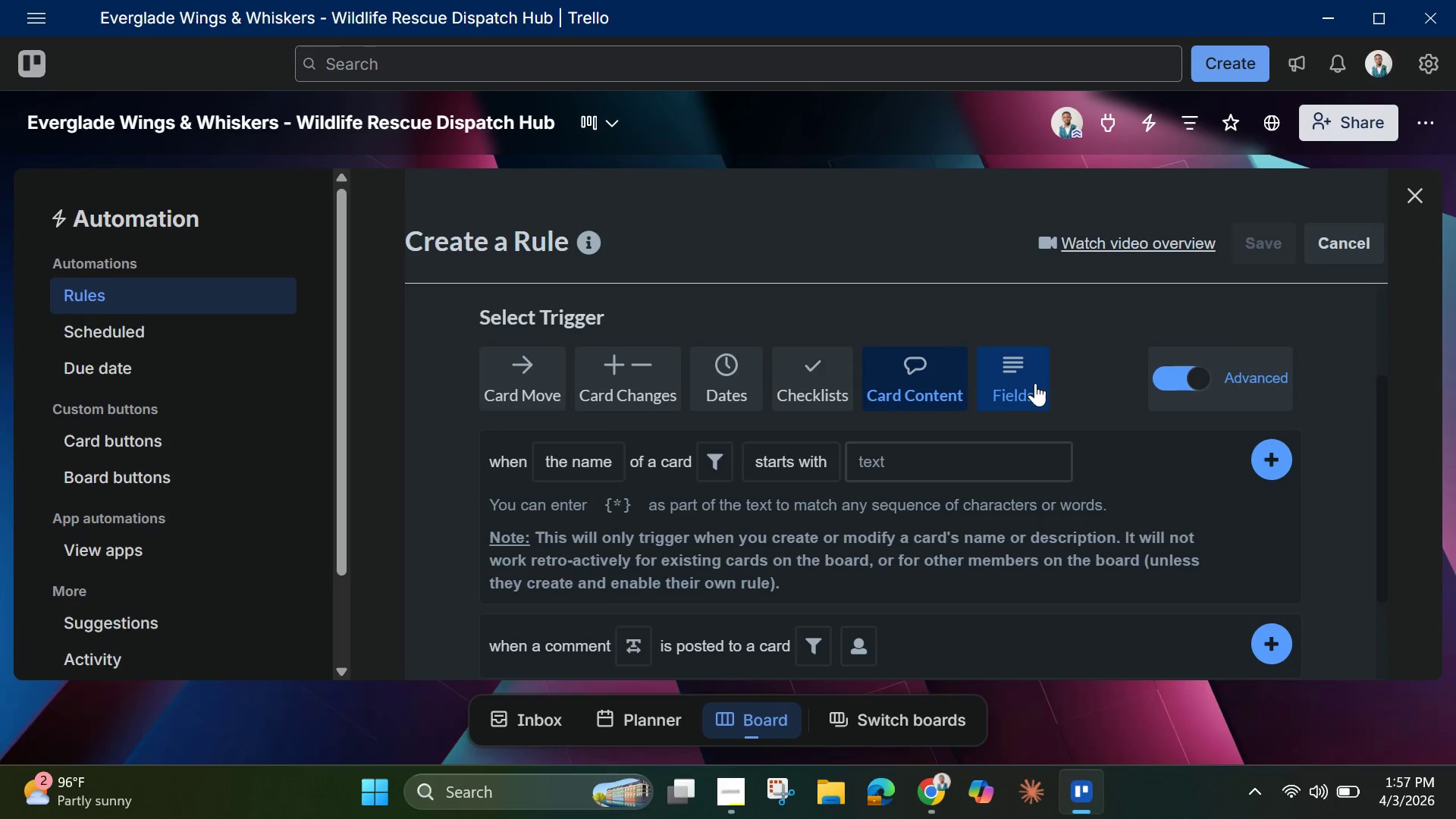 
left_click([1035, 383])
 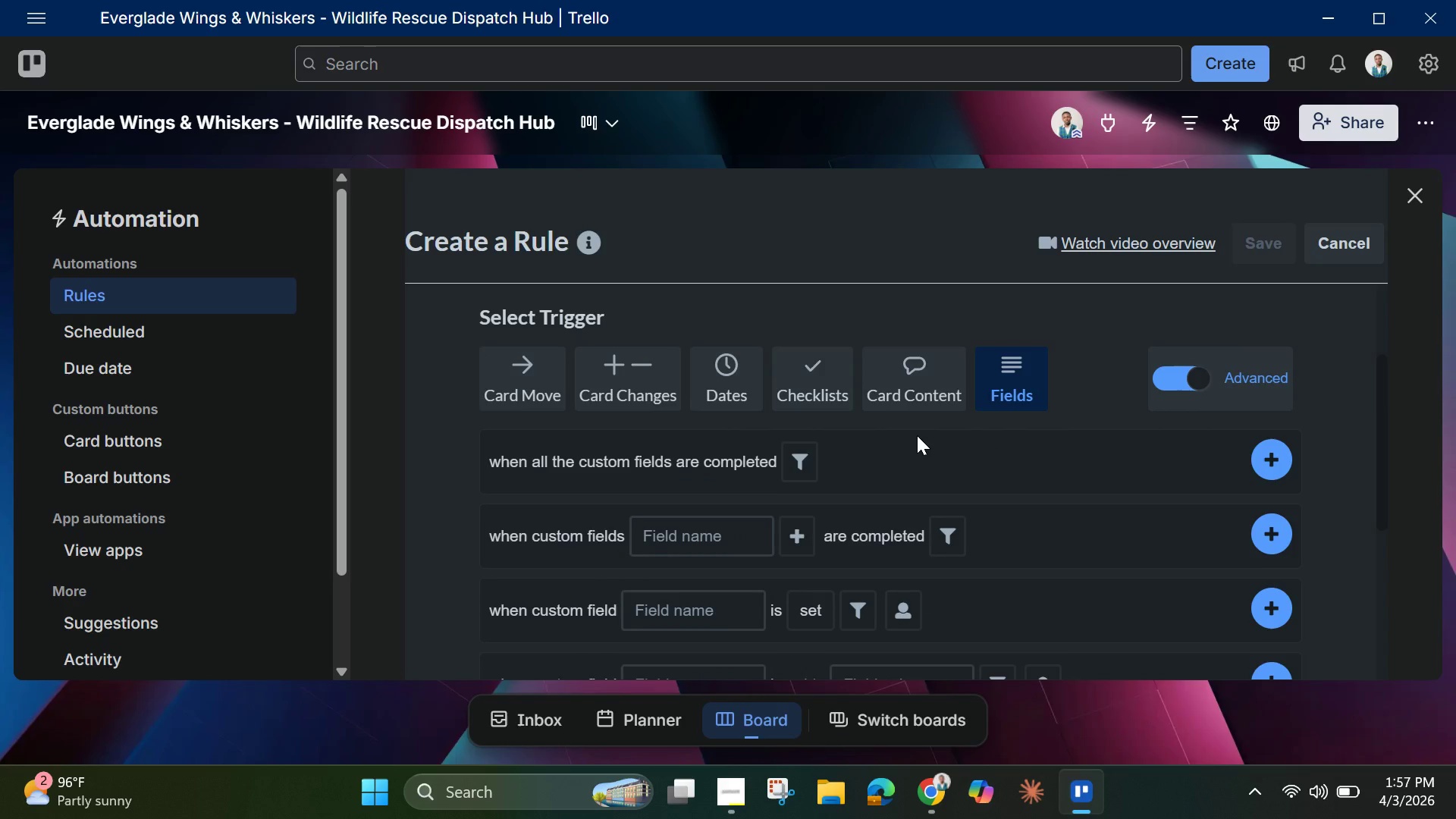 
scroll: coordinate [917, 435], scroll_direction: down, amount: 2.0
 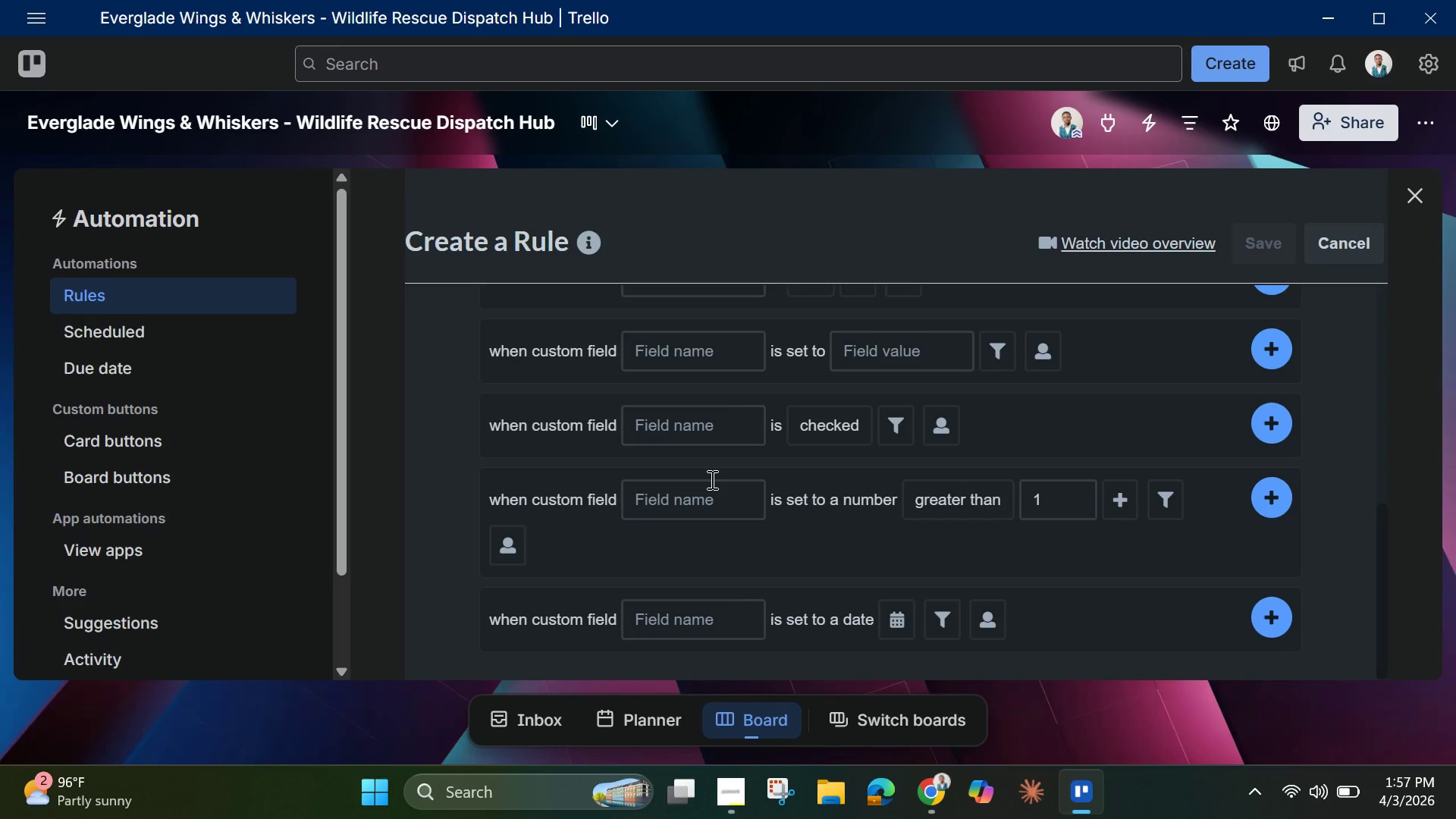 
wait(9.91)
 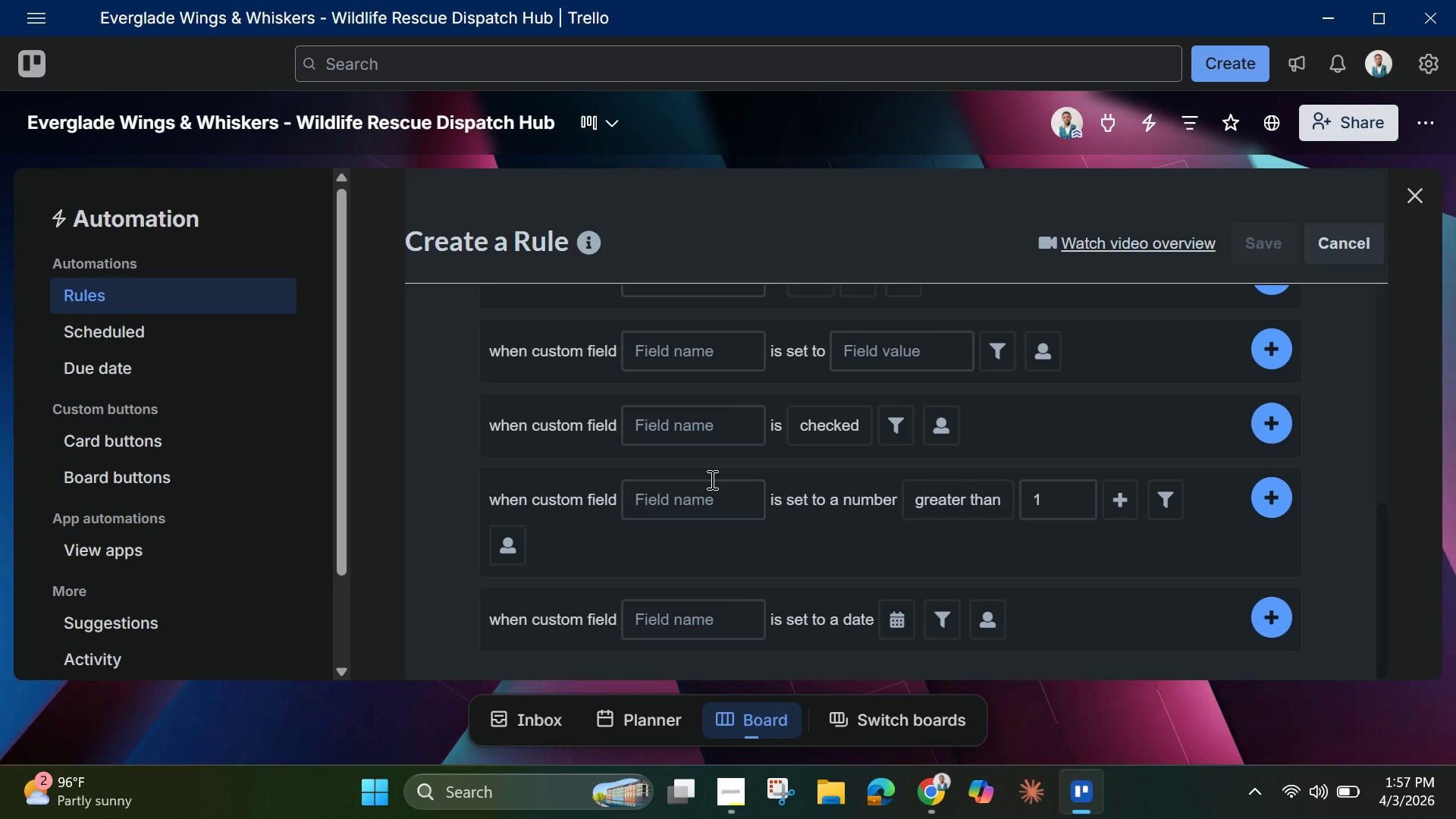 
scroll: coordinate [688, 441], scroll_direction: up, amount: 1.0
 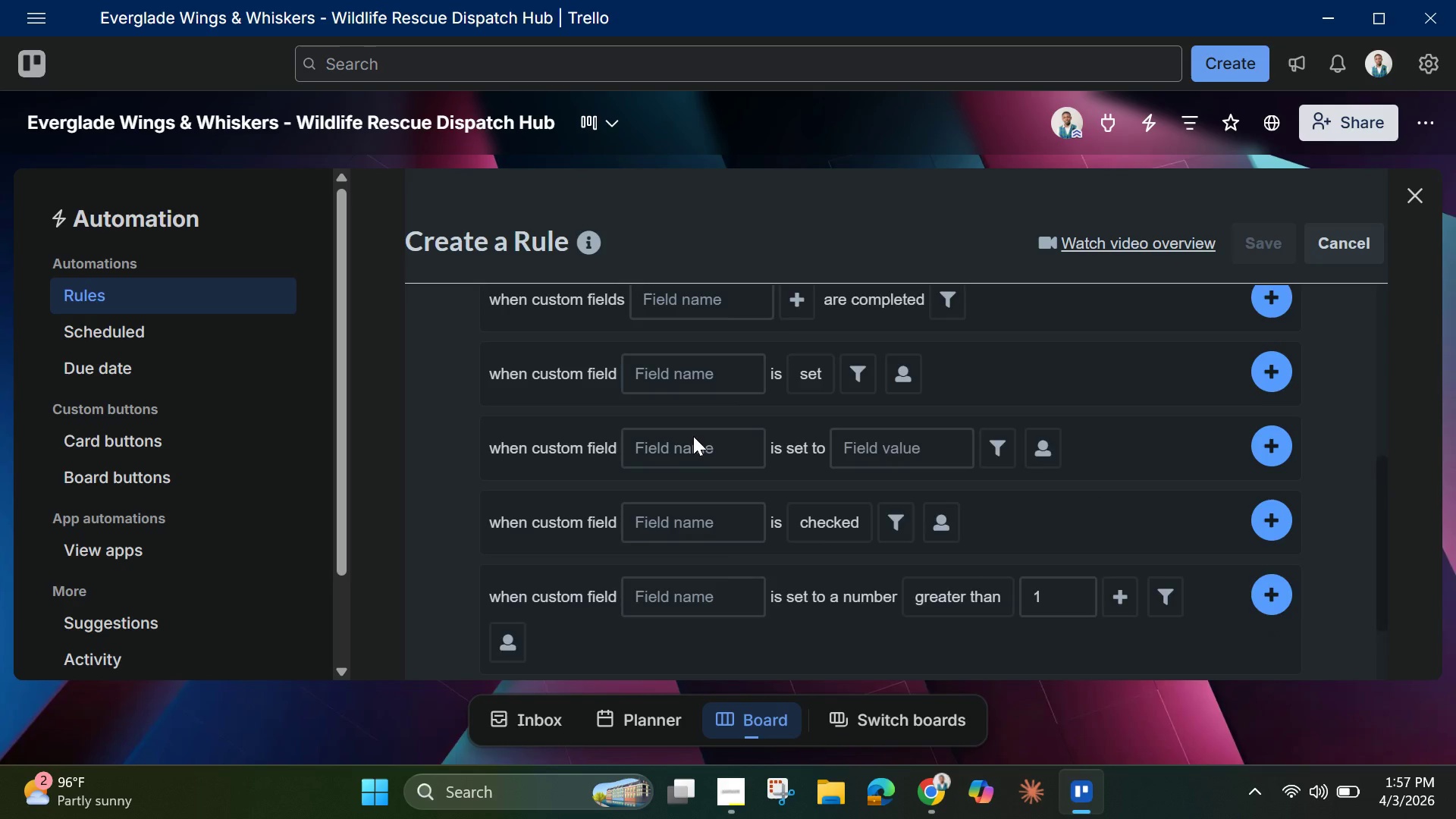 
scroll: coordinate [693, 436], scroll_direction: down, amount: 2.0
 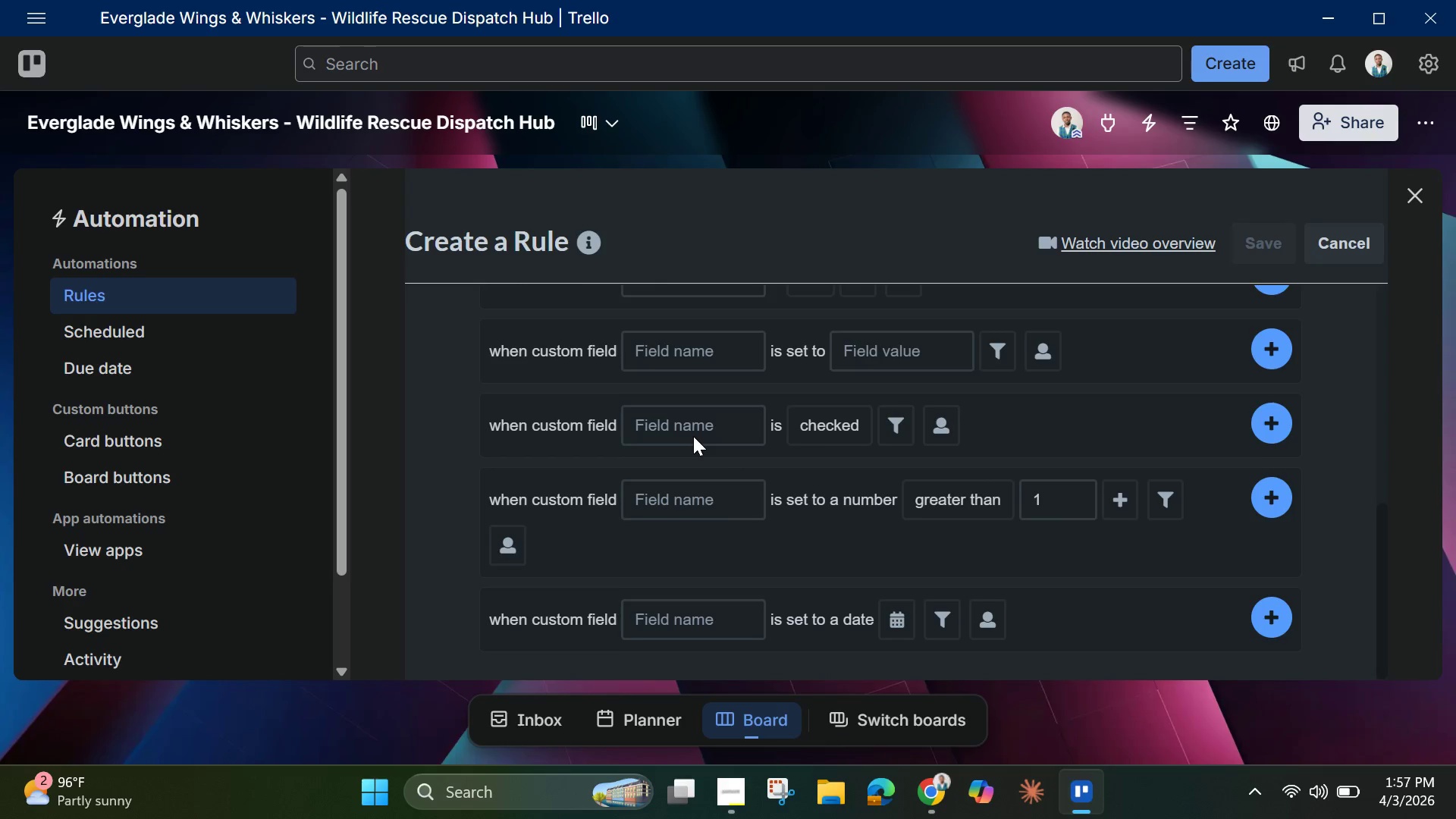 
scroll: coordinate [693, 436], scroll_direction: up, amount: 5.0
 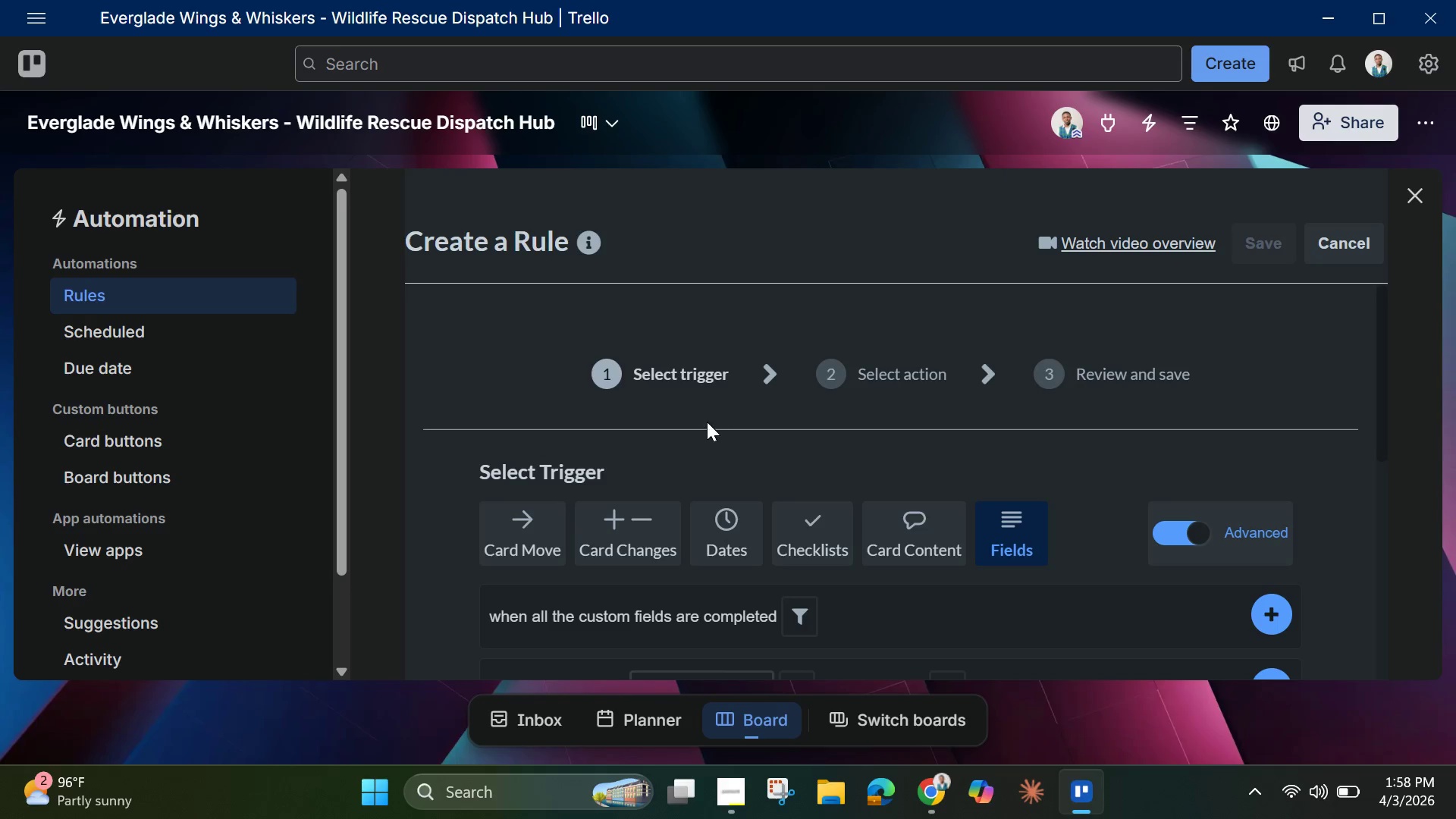 
wait(55.55)
 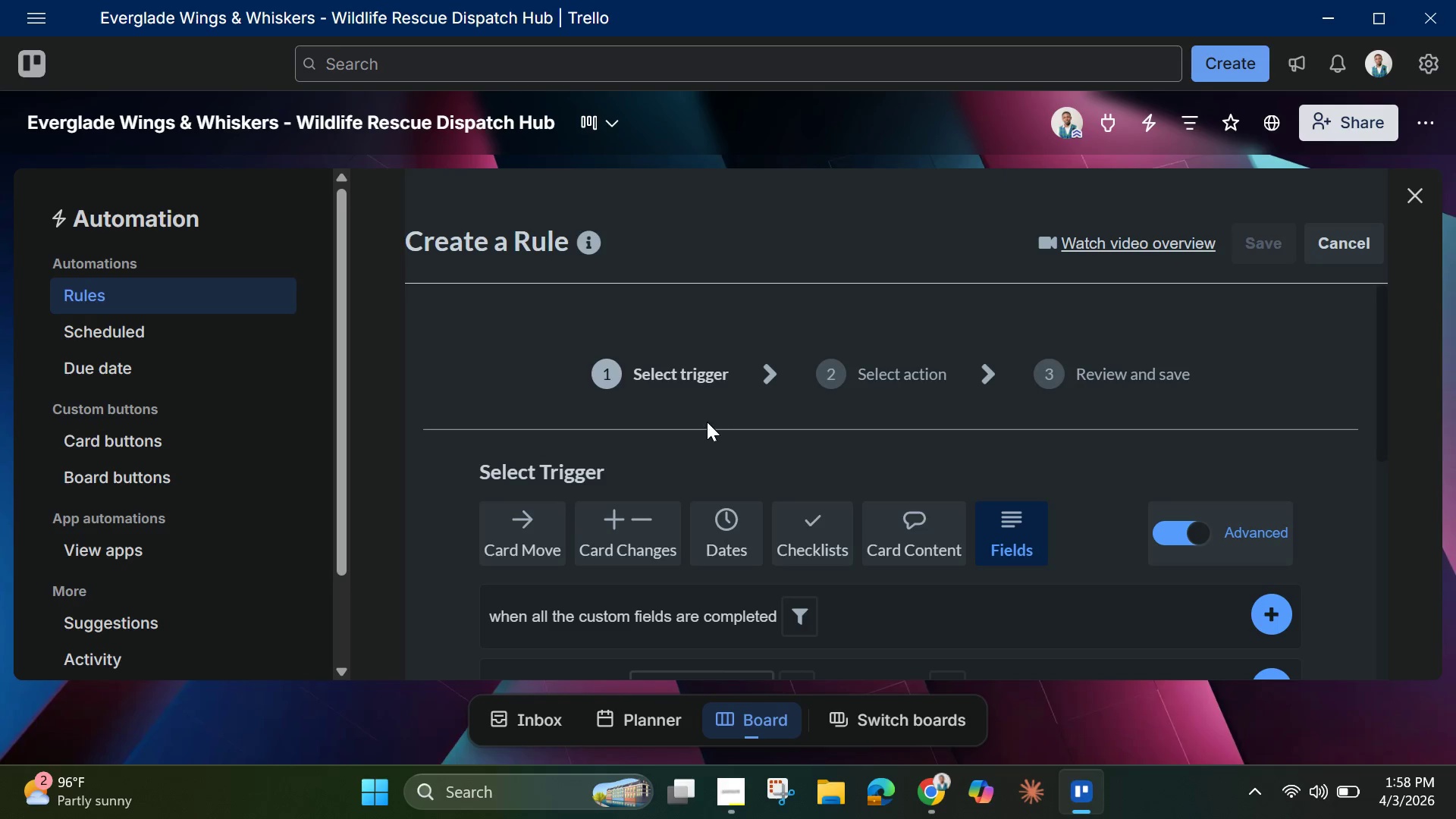 
scroll: coordinate [686, 514], scroll_direction: down, amount: 4.0
 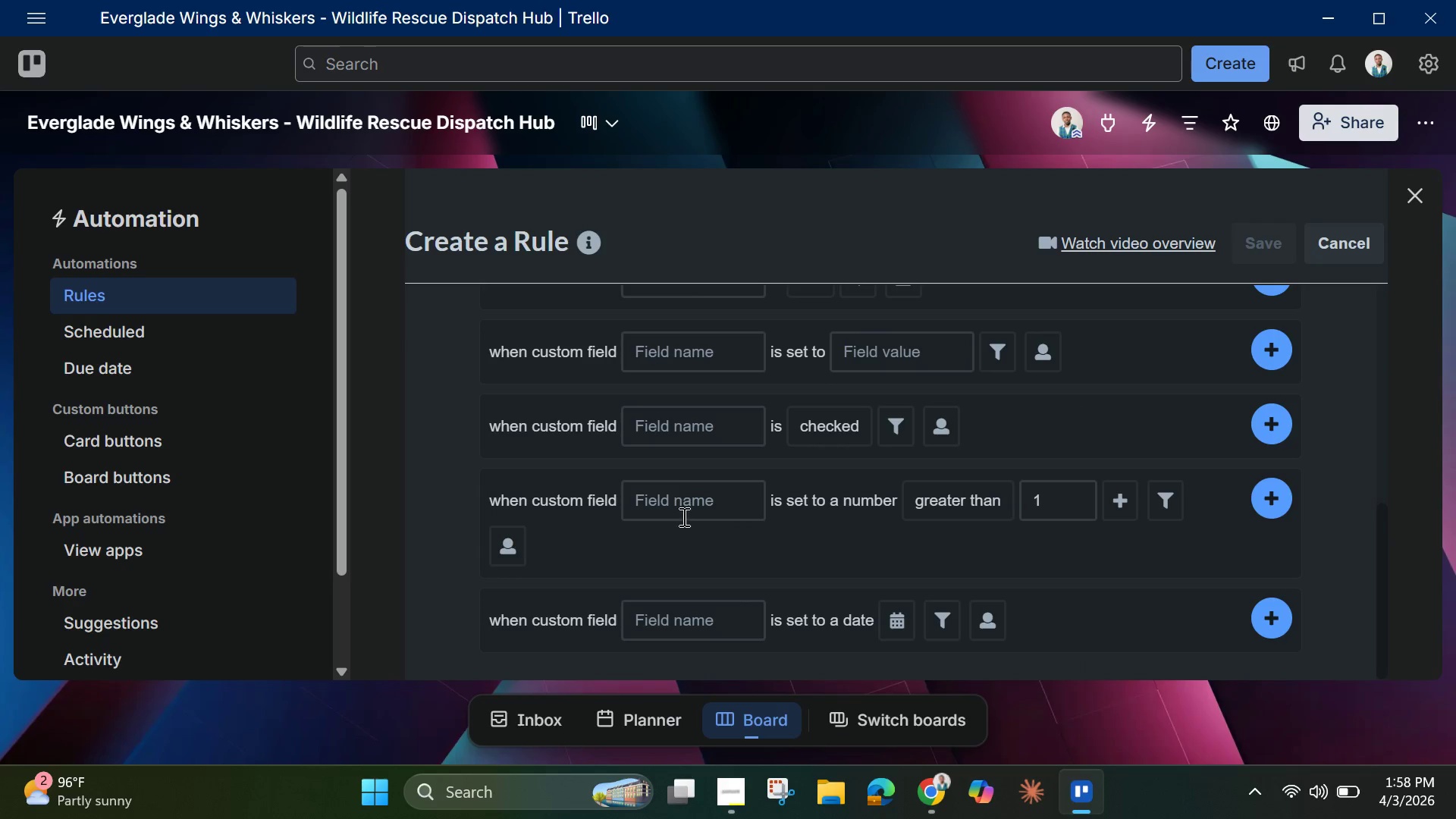 
scroll: coordinate [667, 464], scroll_direction: up, amount: 6.0
 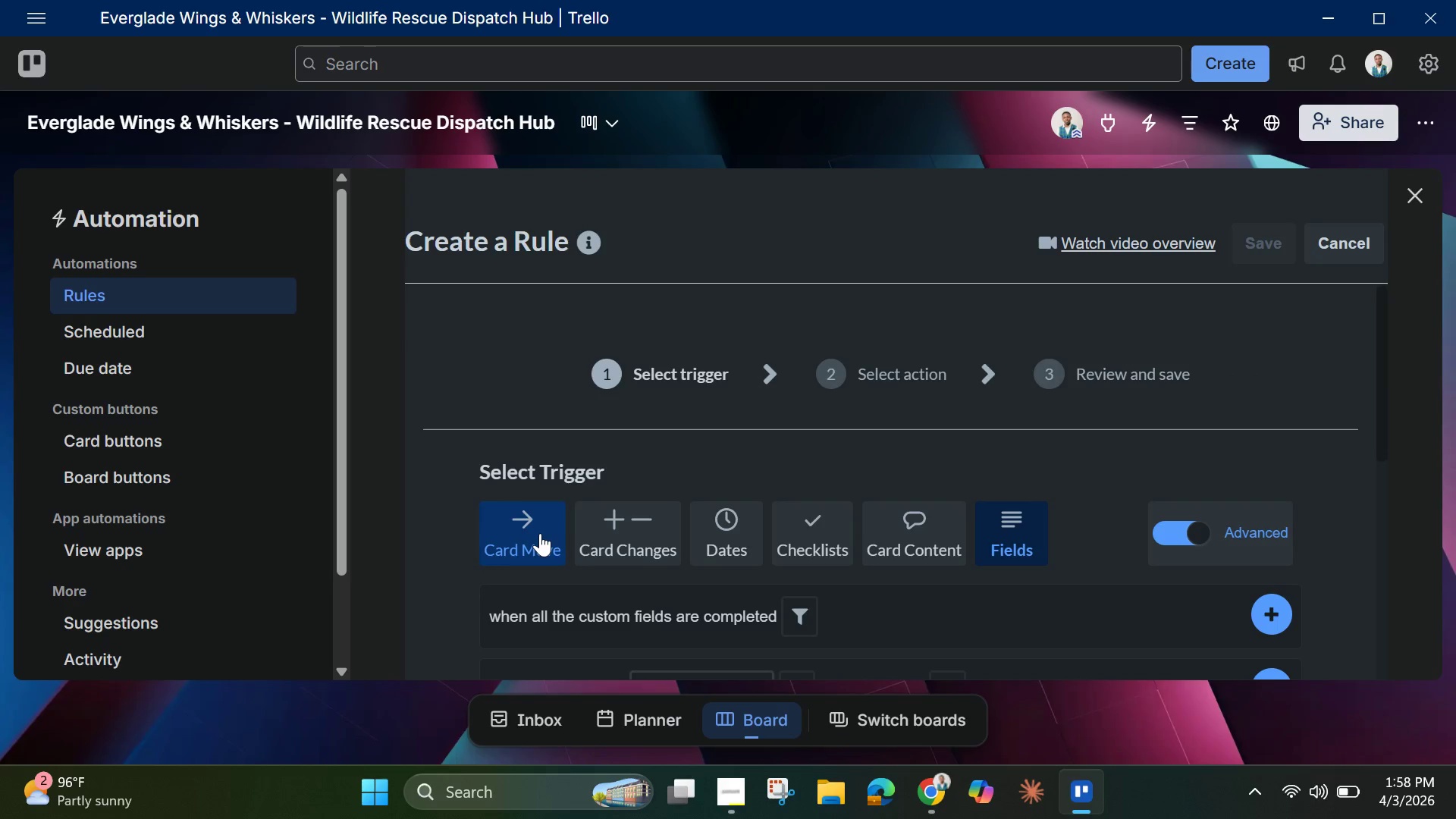 
left_click([540, 533])
 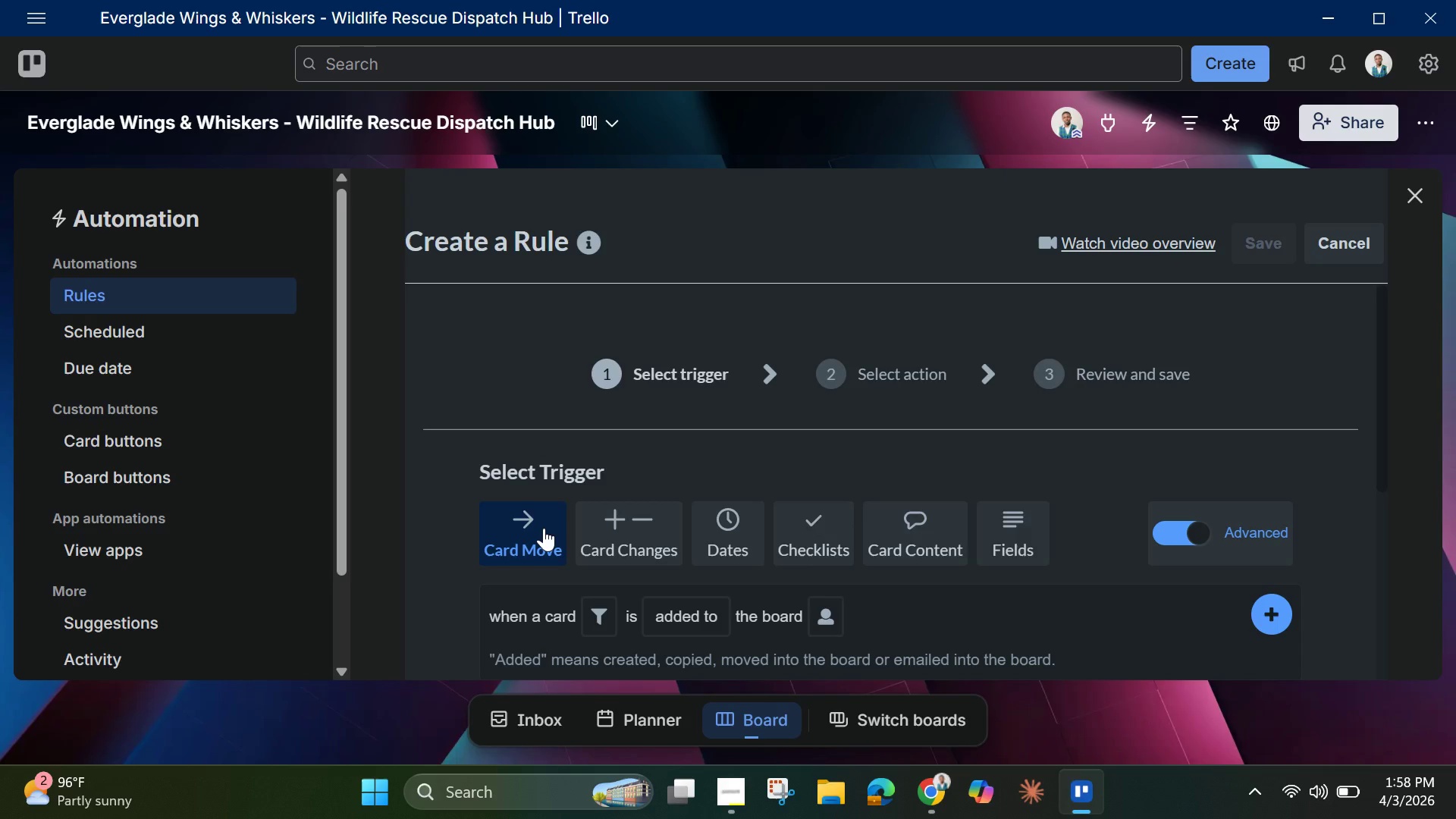 
wait(7.97)
 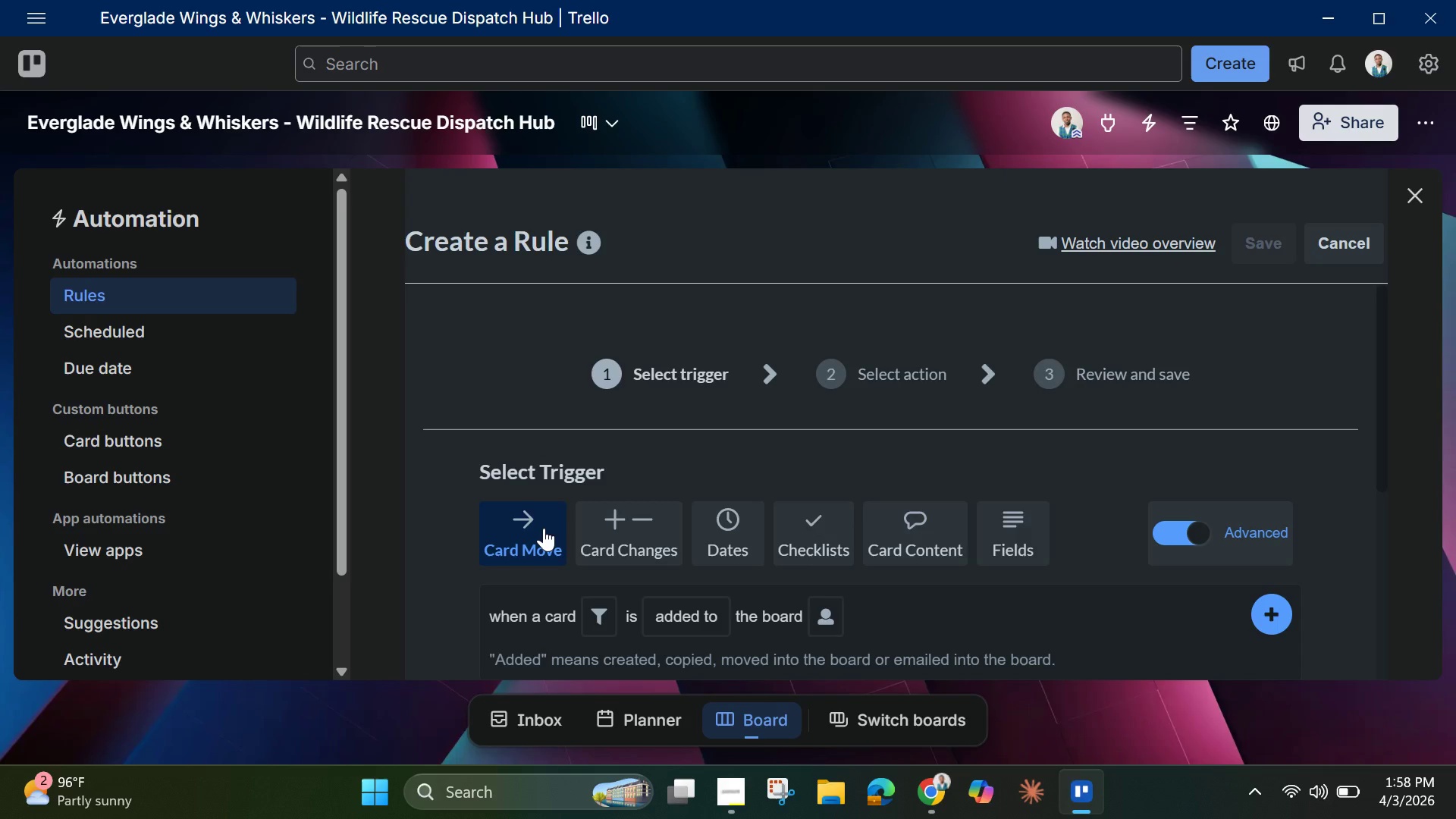 
scroll: coordinate [560, 539], scroll_direction: down, amount: 3.0
 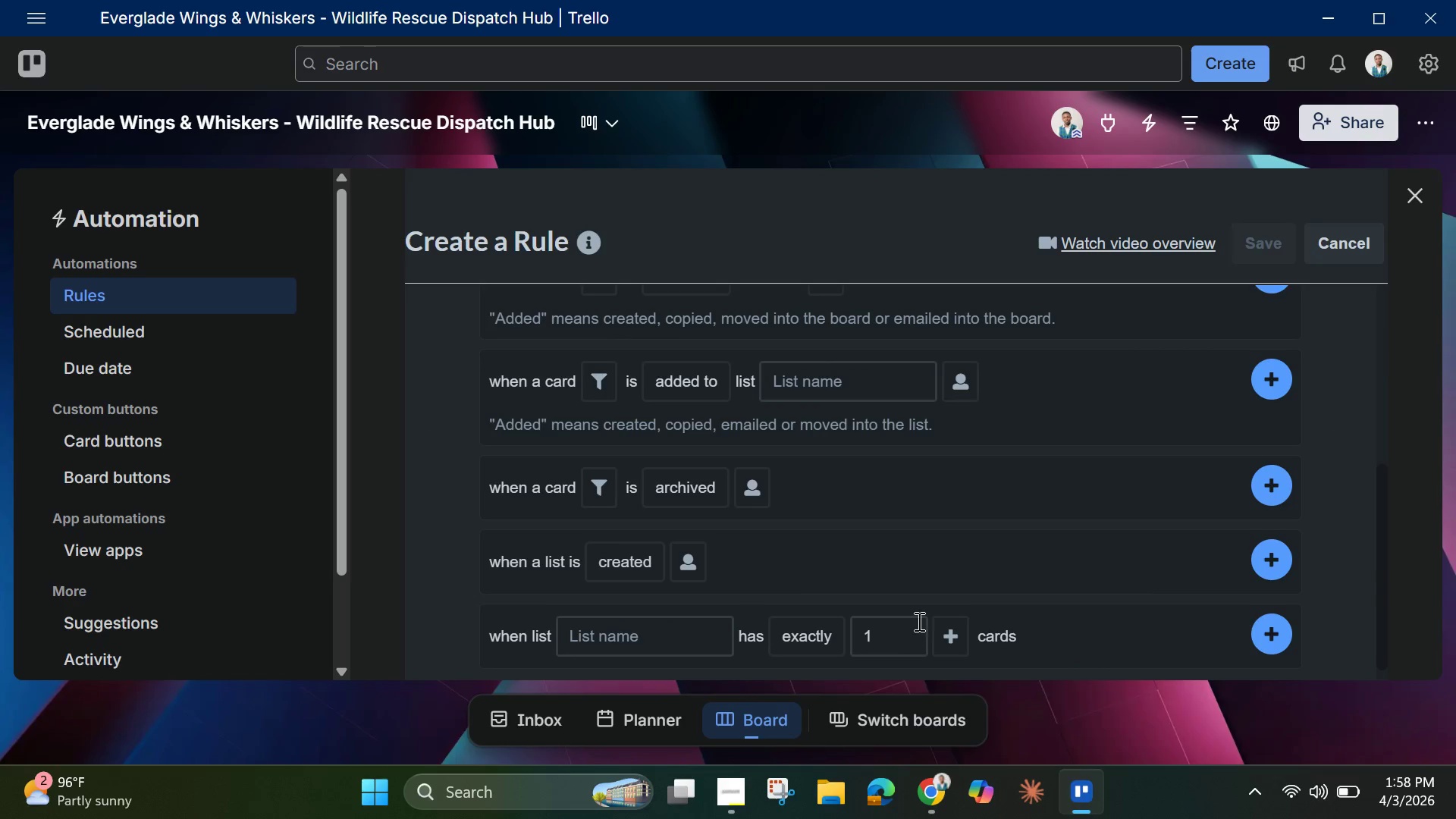 
scroll: coordinate [918, 620], scroll_direction: up, amount: 1.0
 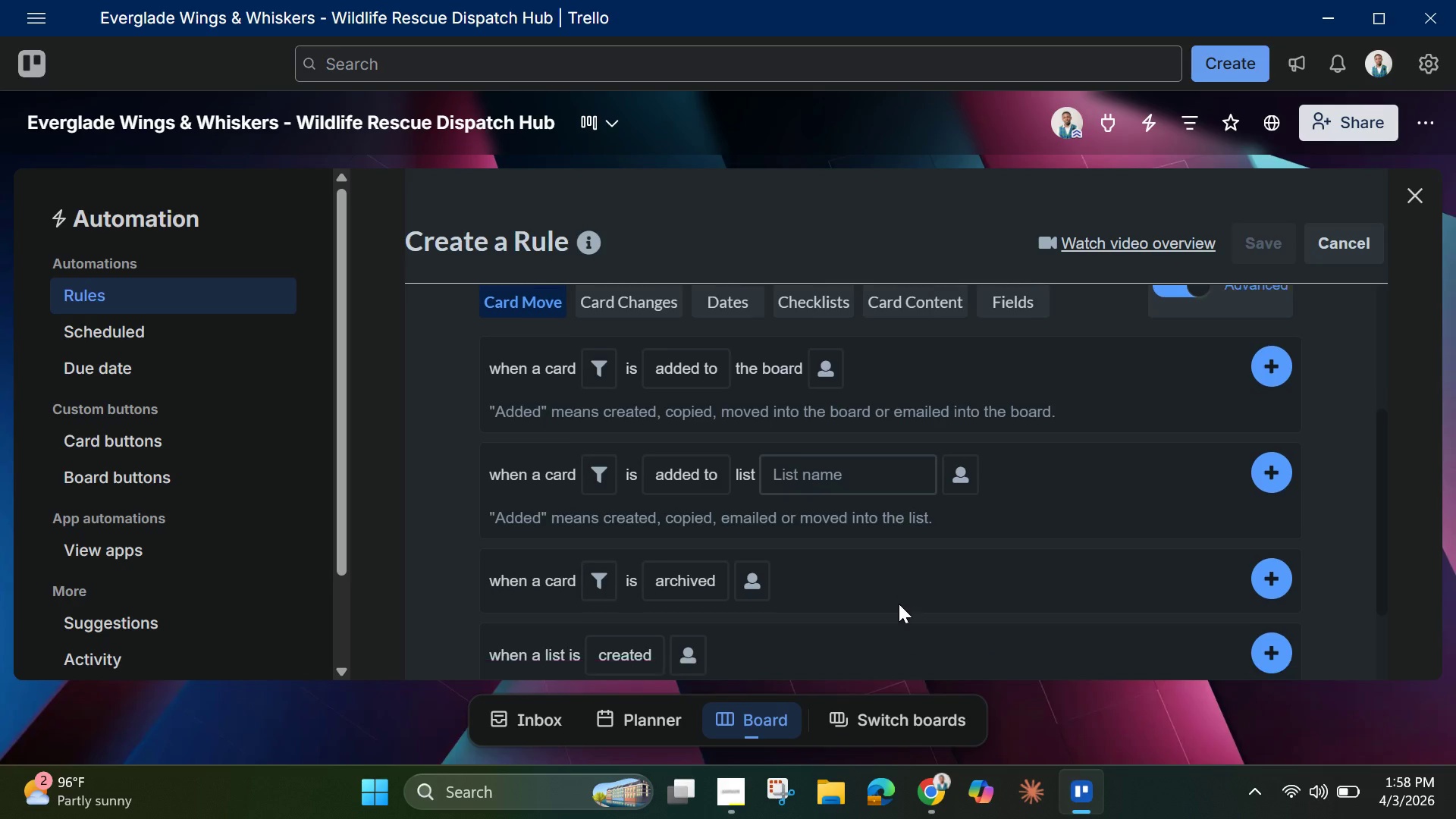 
scroll: coordinate [899, 604], scroll_direction: down, amount: 4.0
 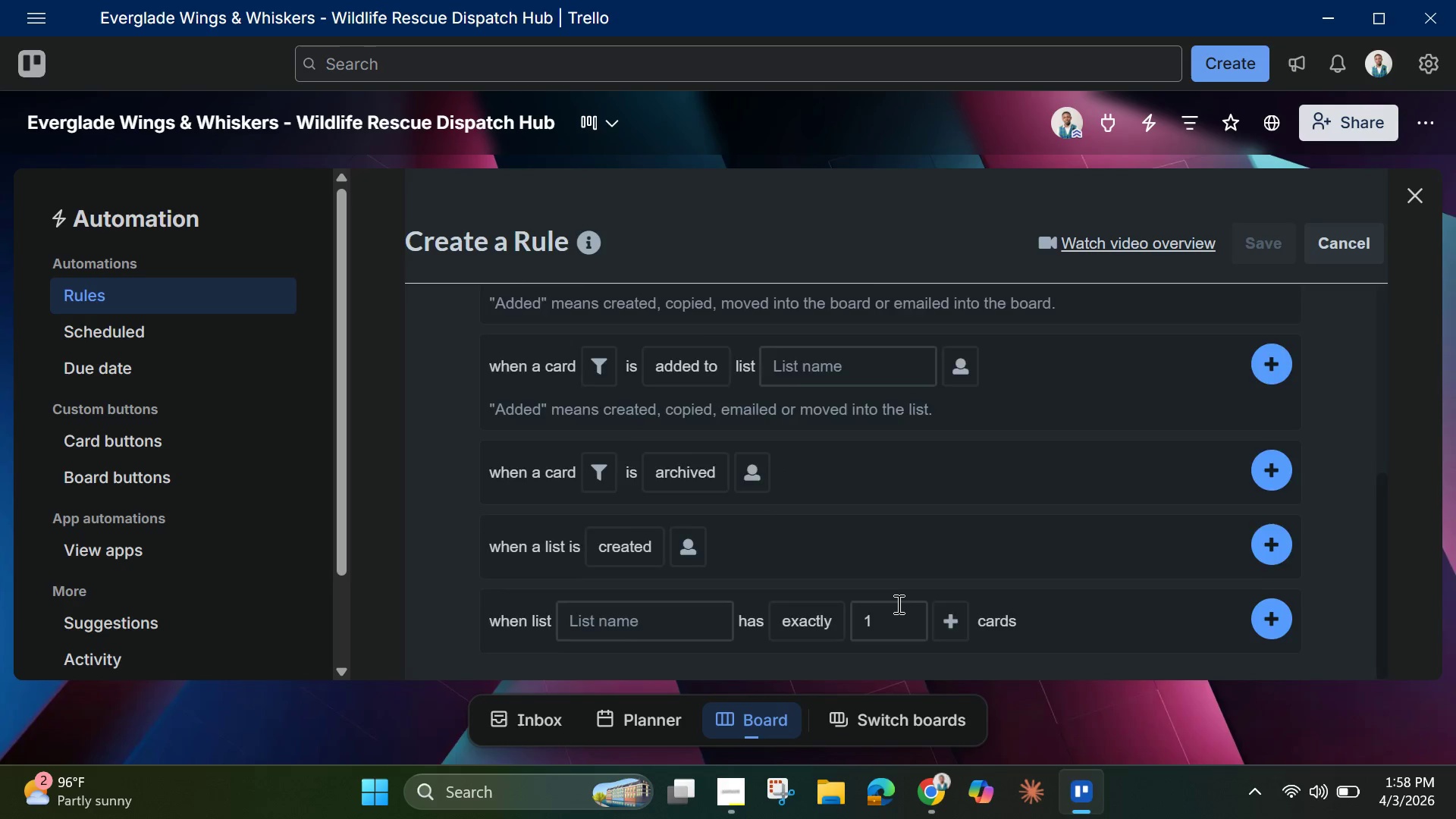 
scroll: coordinate [837, 599], scroll_direction: up, amount: 2.0
 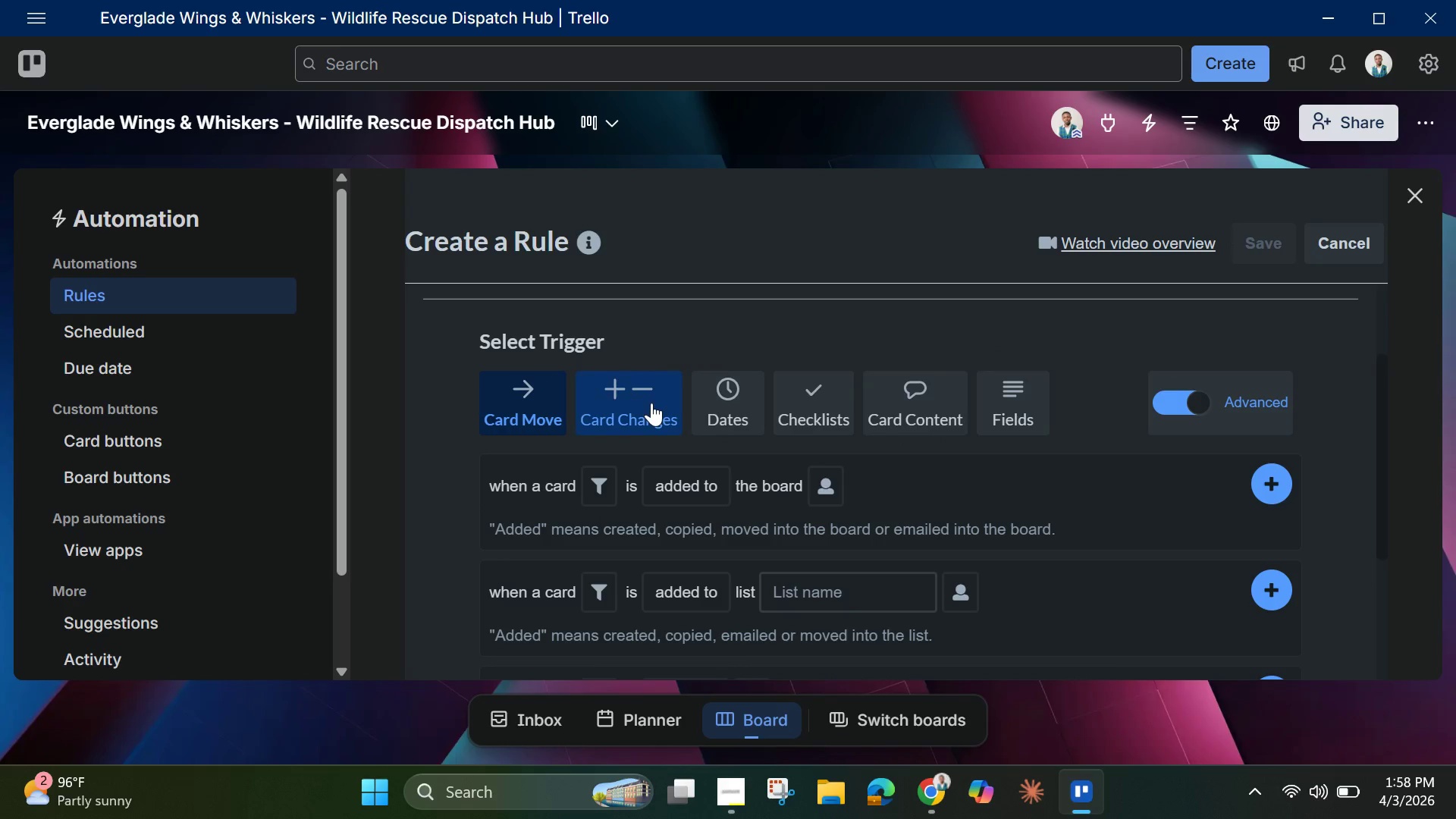 
left_click([651, 403])
 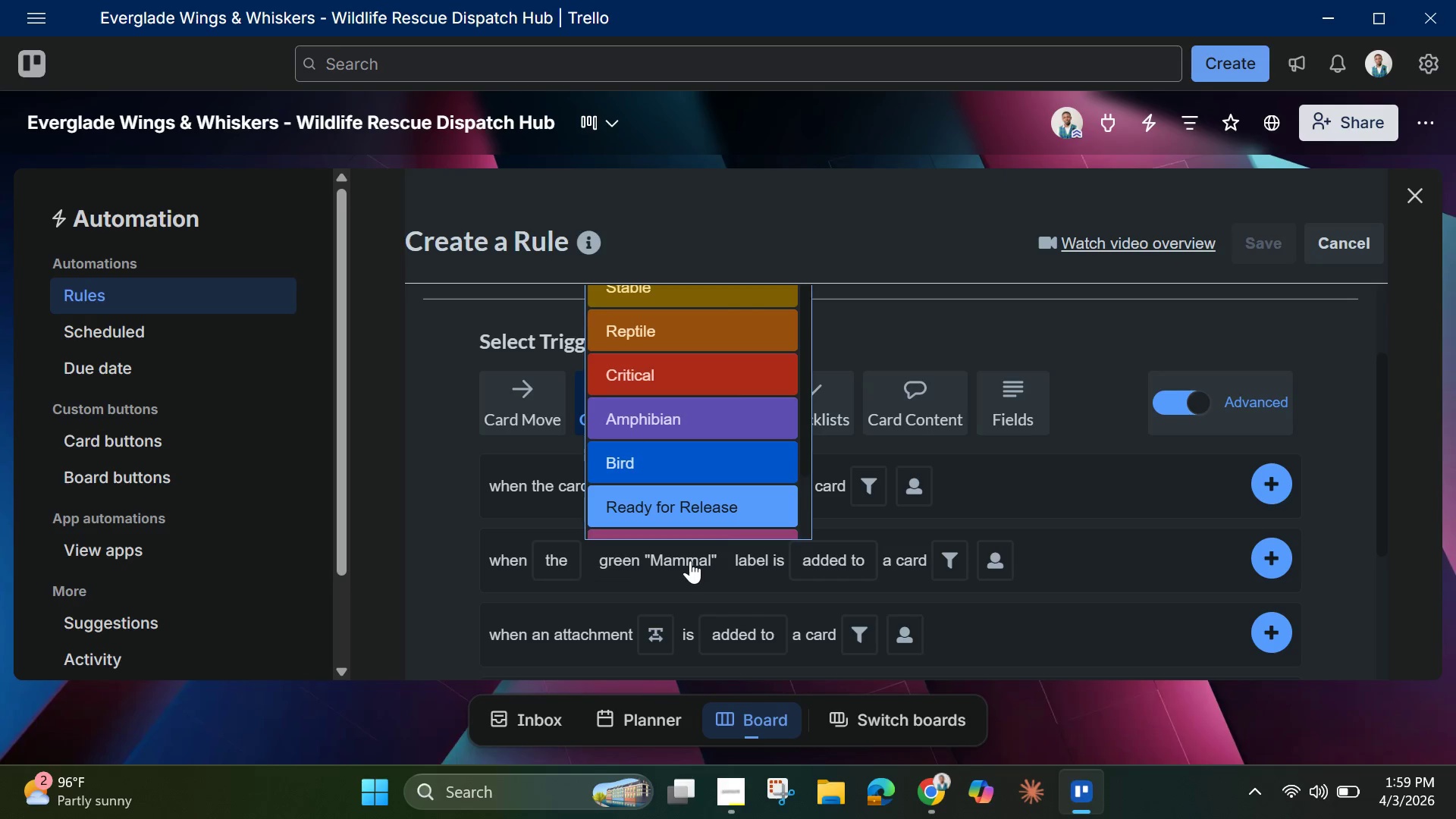 
wait(11.11)
 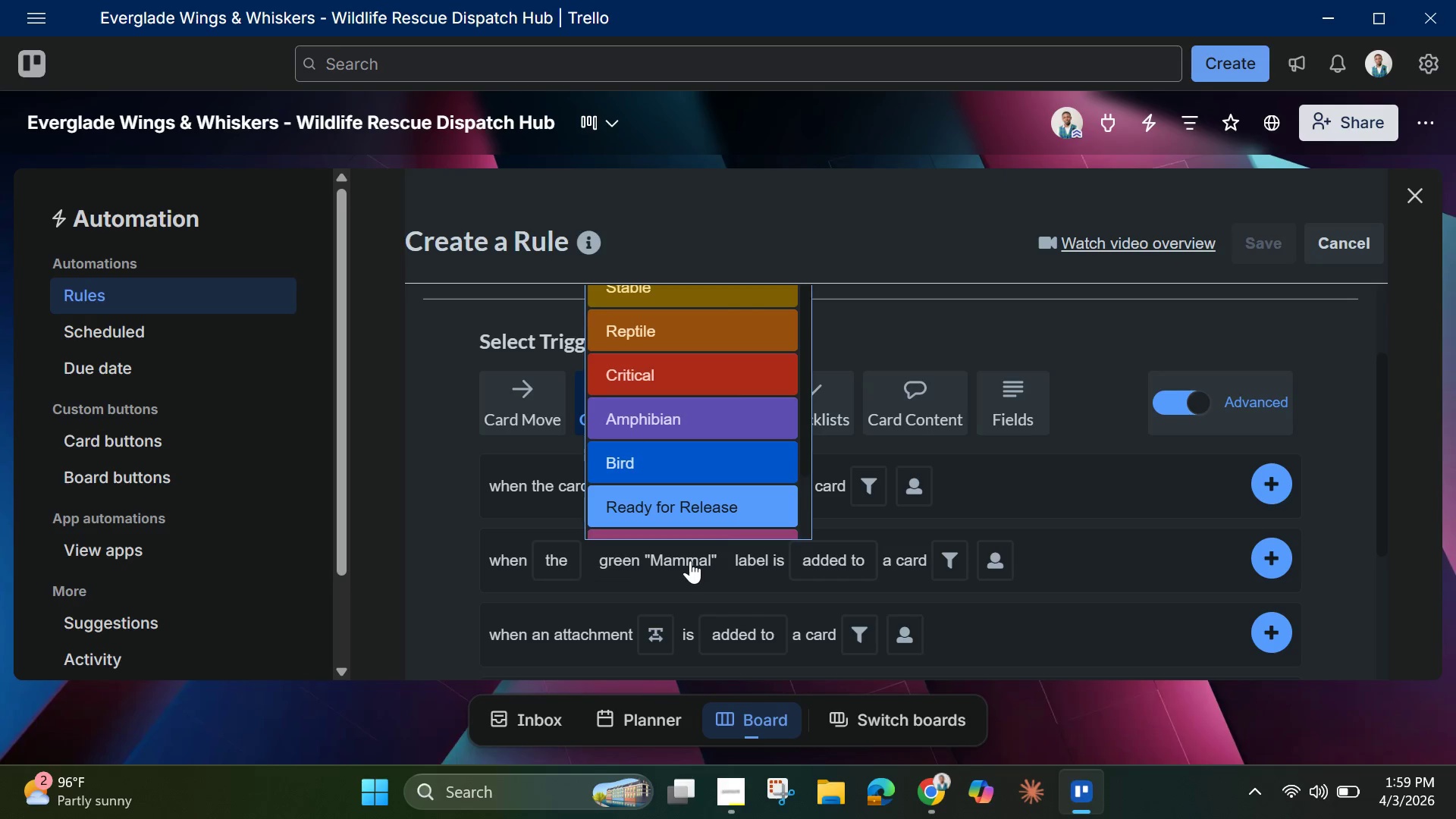 
mouse_move([669, 398])
 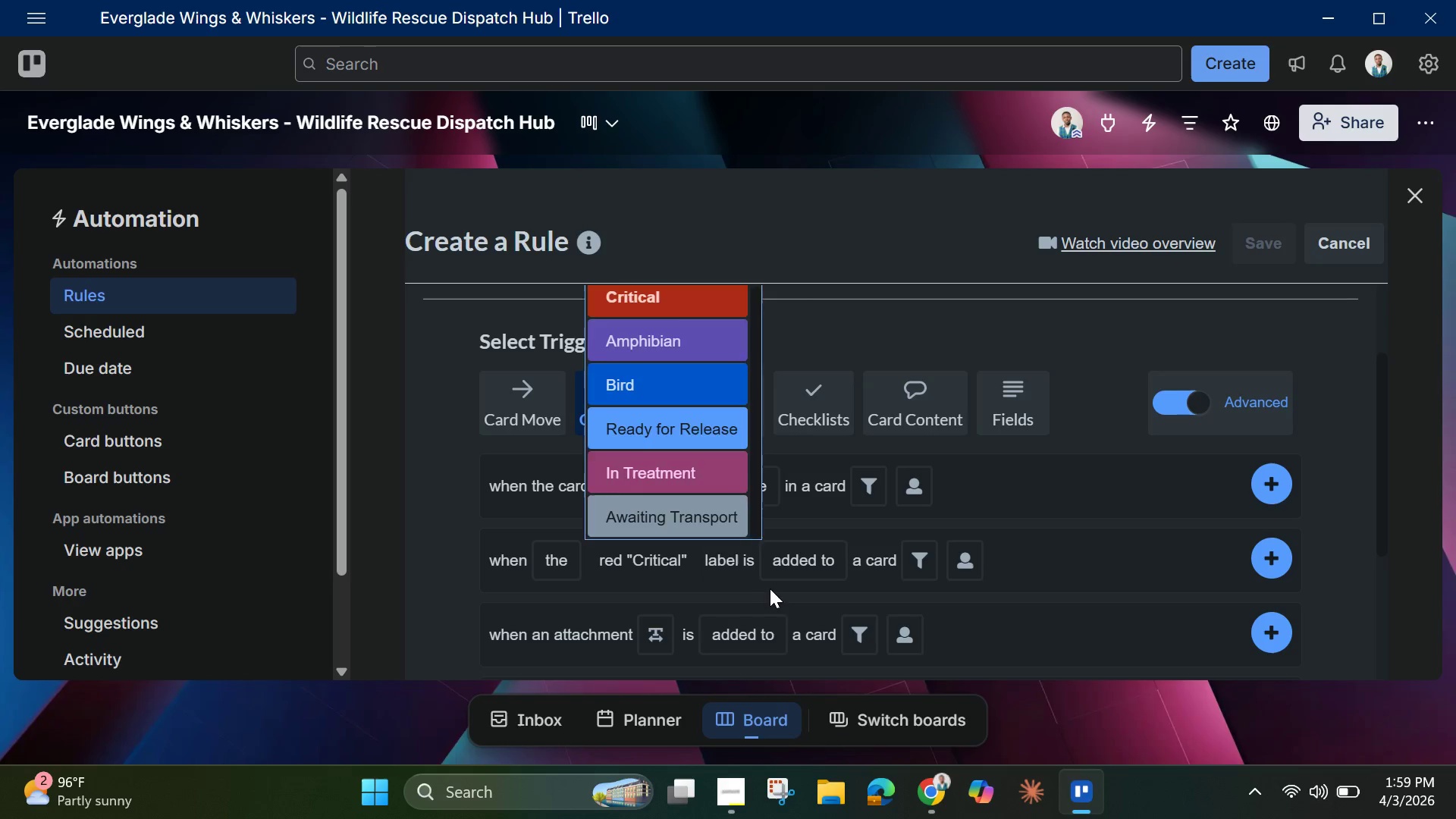 
mouse_move([858, 568])
 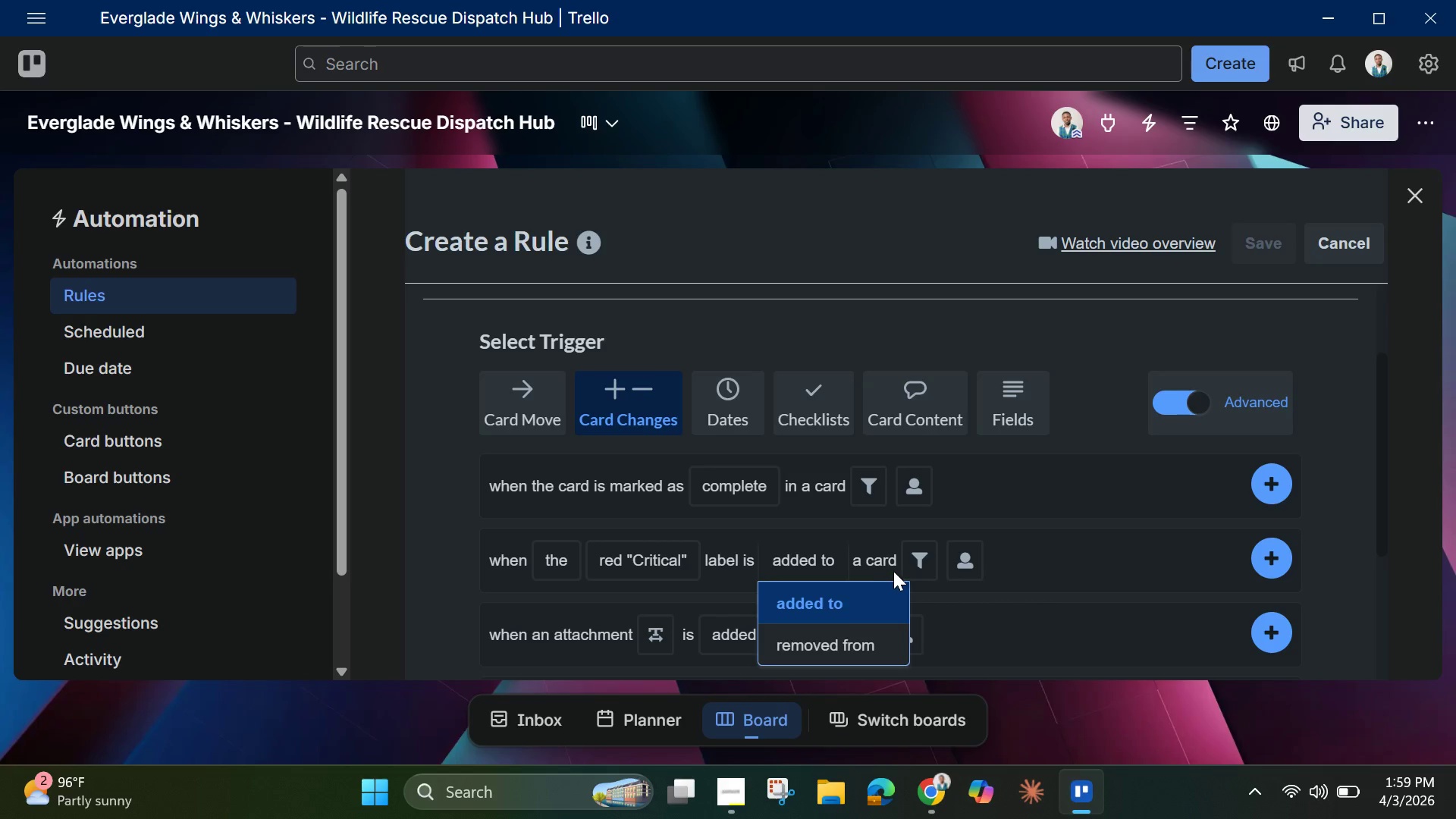 
mouse_move([935, 581])
 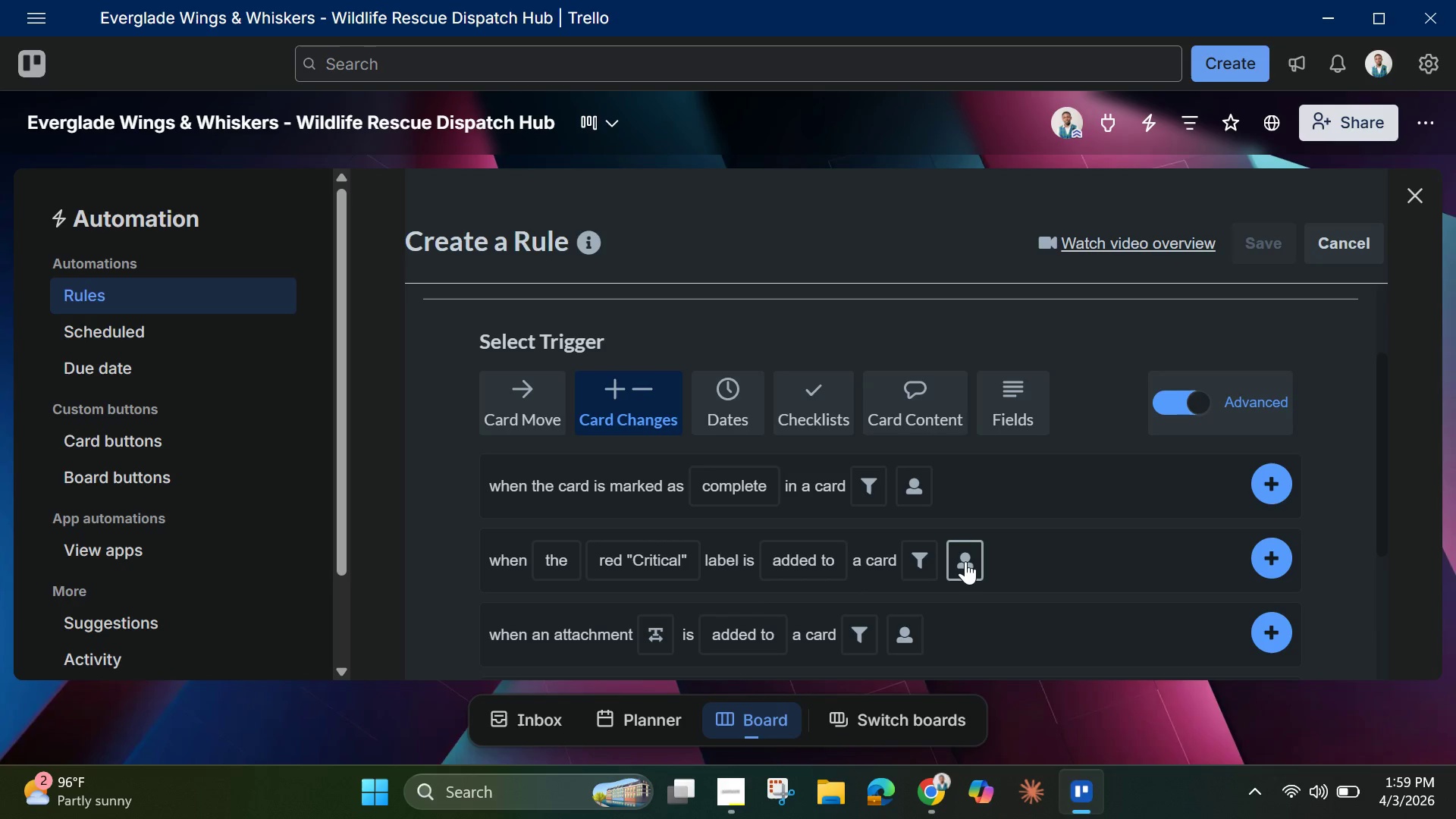 
left_click([965, 561])
 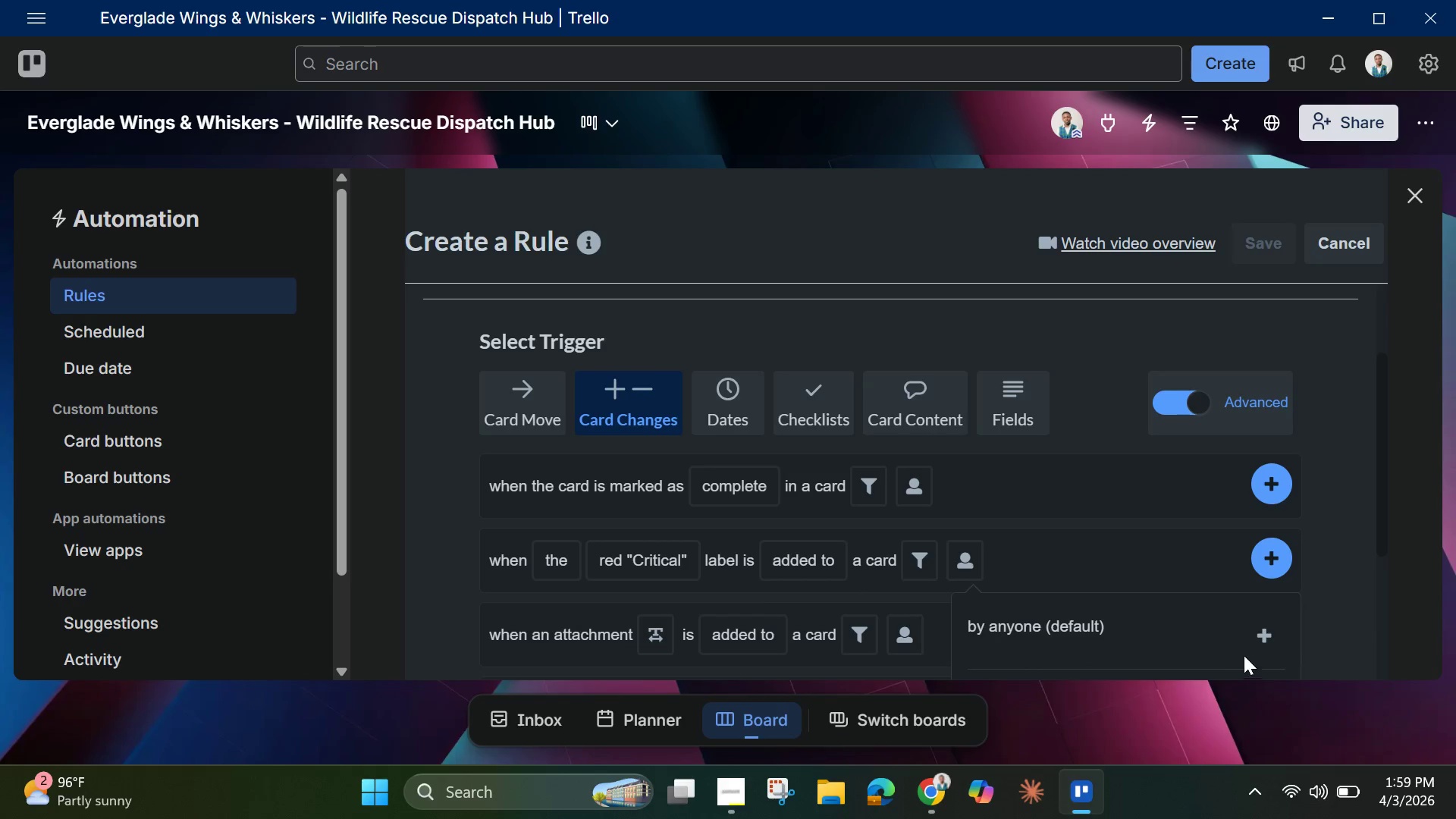 
left_click([1262, 635])
 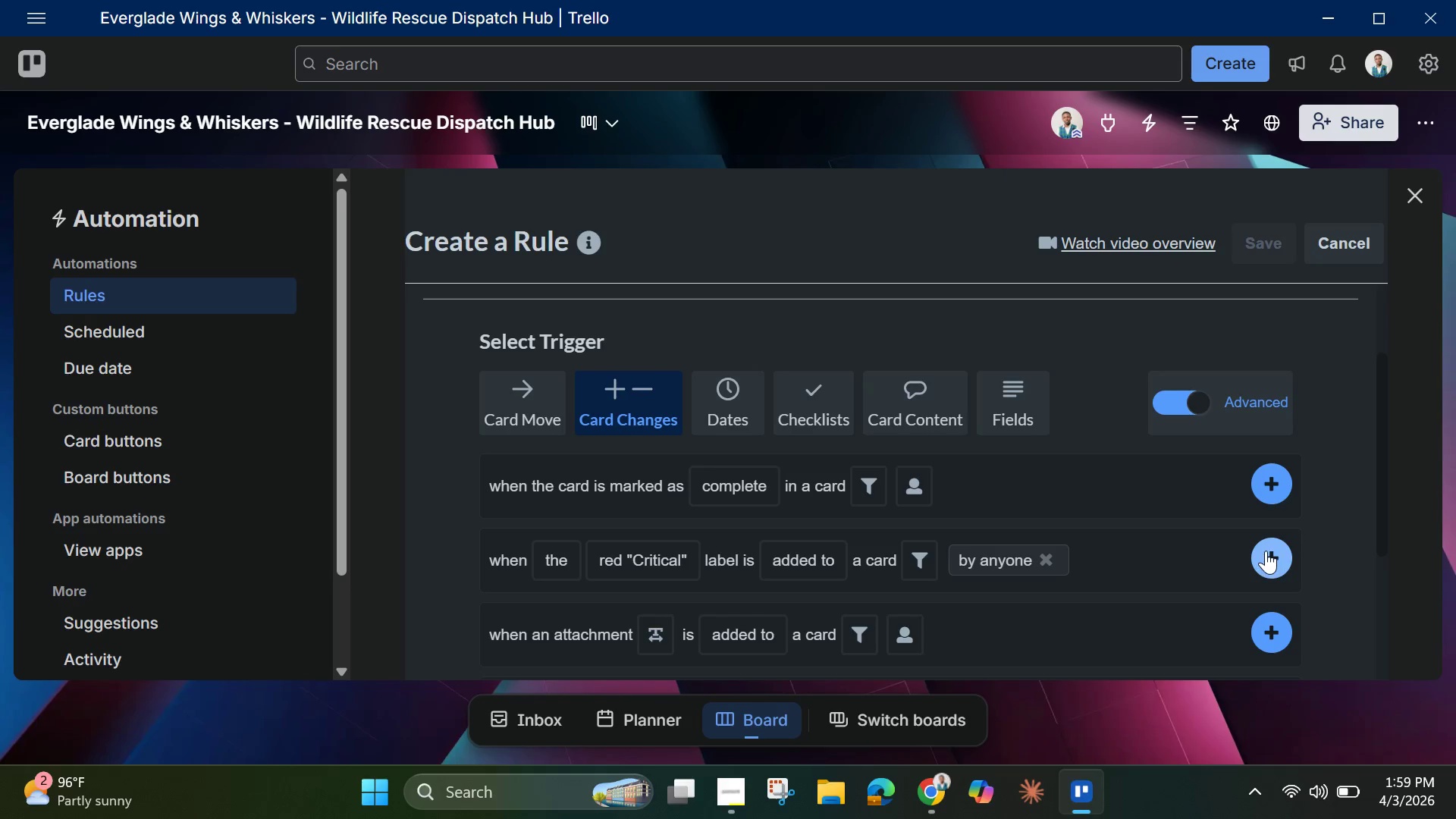 
wait(16.76)
 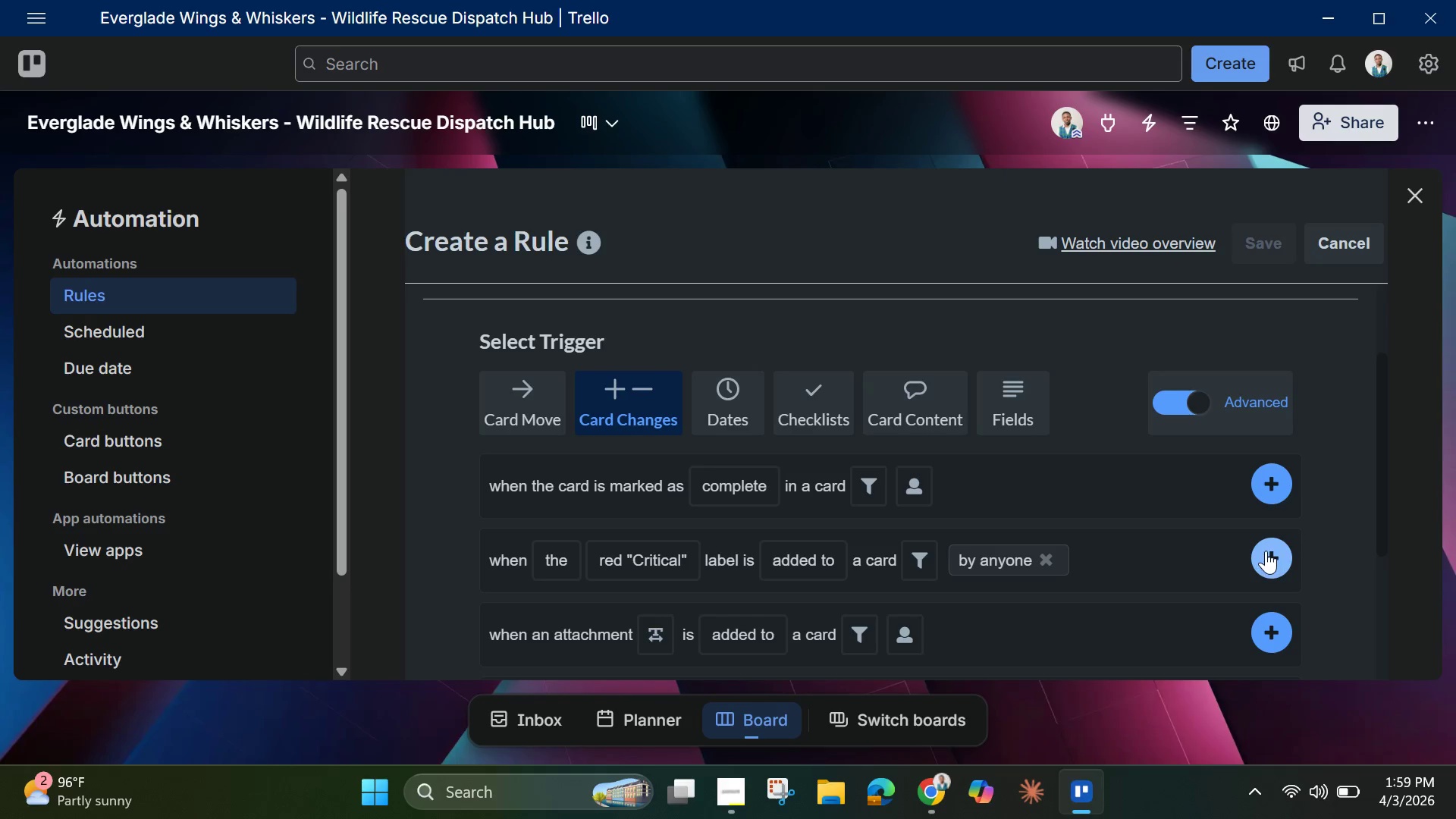 
left_click([1266, 551])
 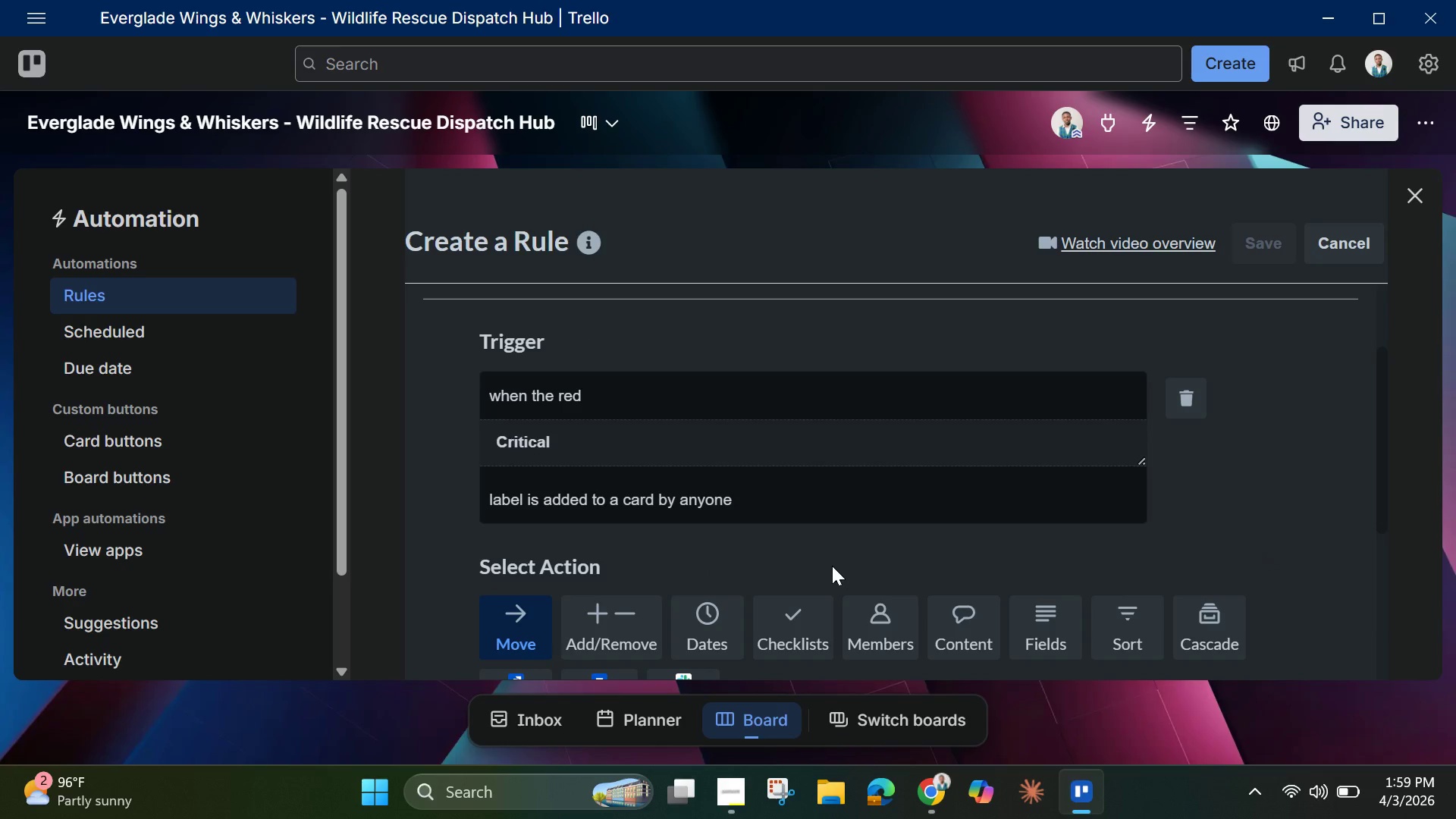 
scroll: coordinate [832, 566], scroll_direction: down, amount: 1.0
 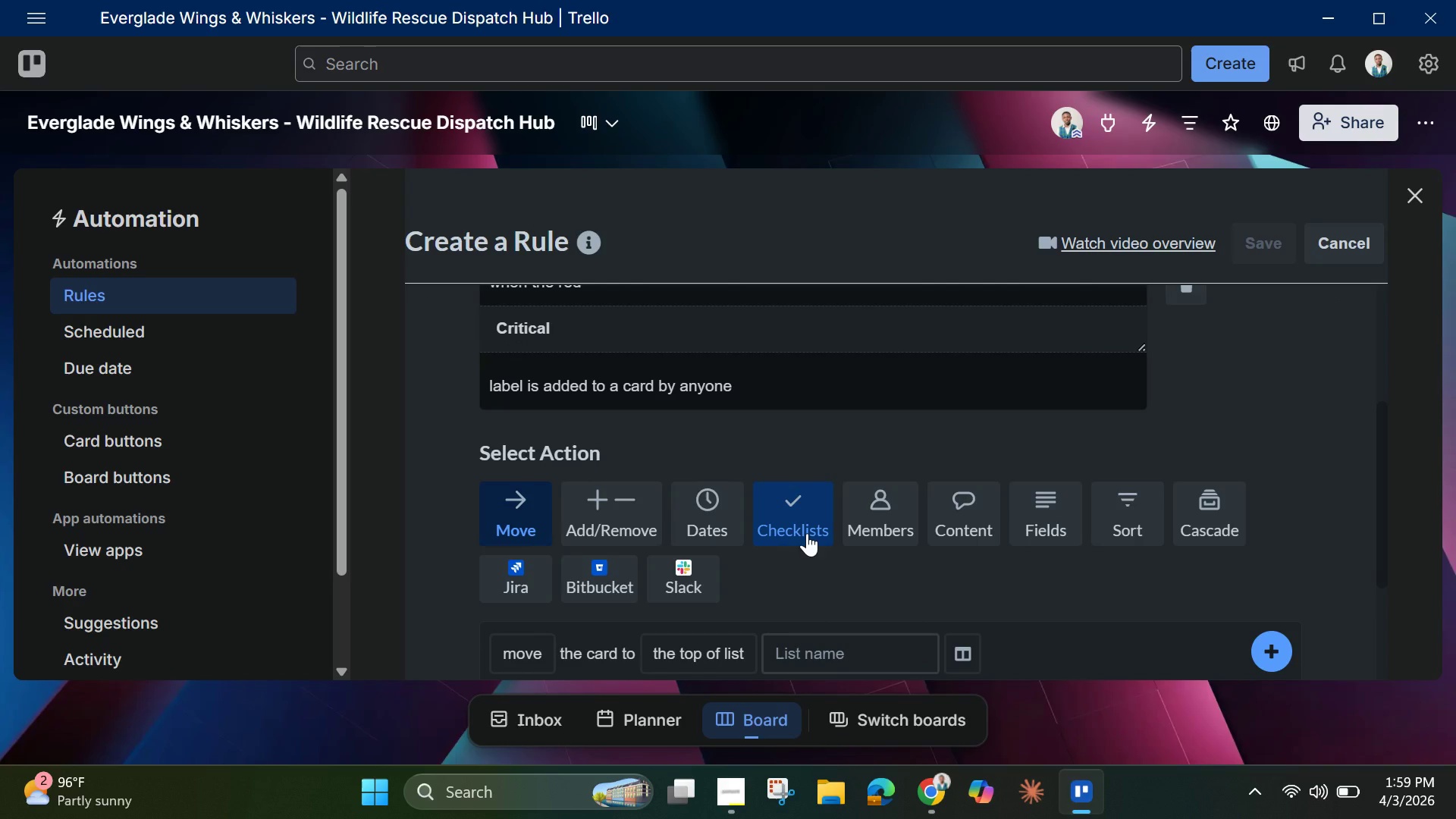 
wait(8.3)
 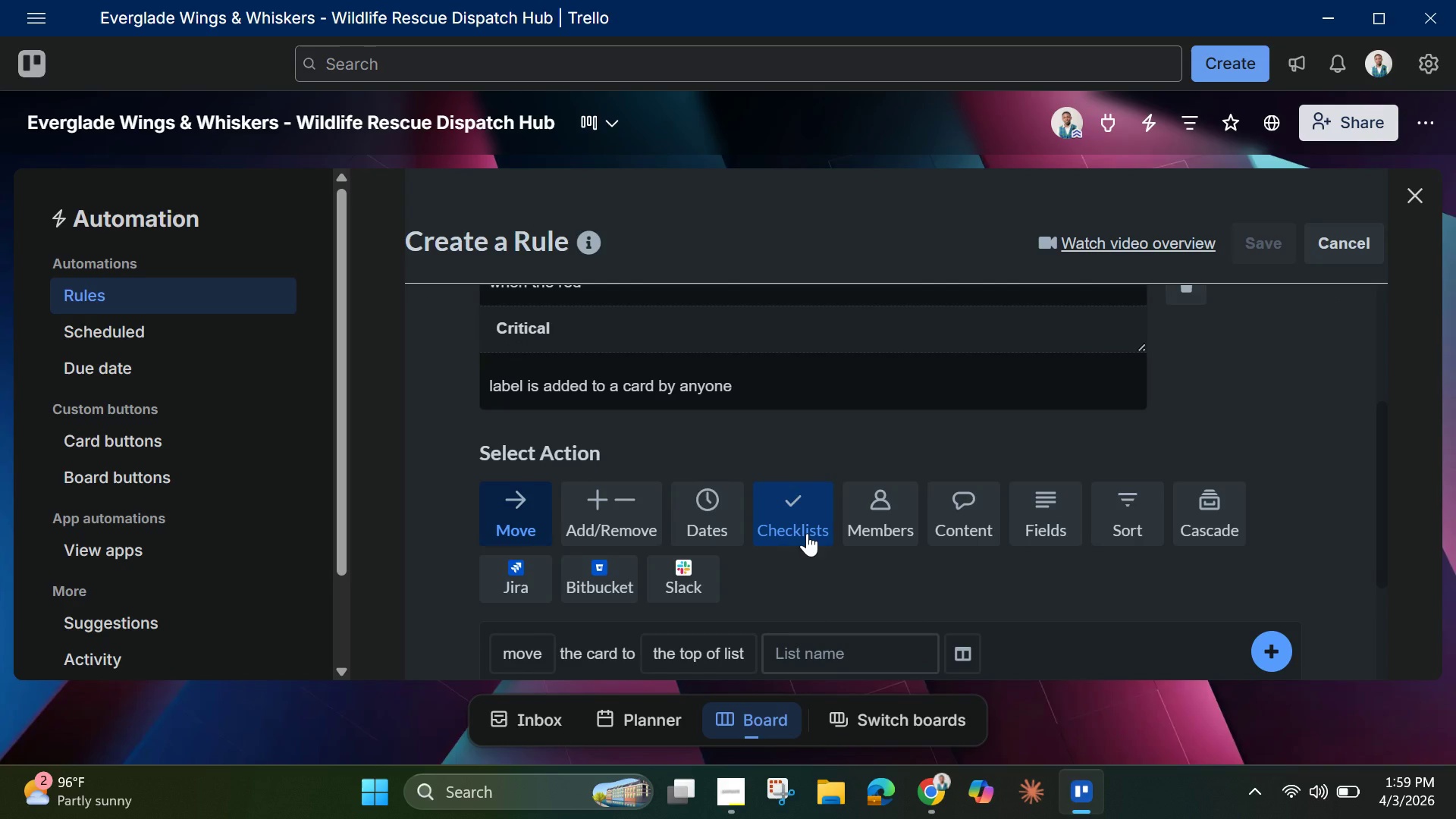 
scroll: coordinate [623, 532], scroll_direction: down, amount: 1.0
 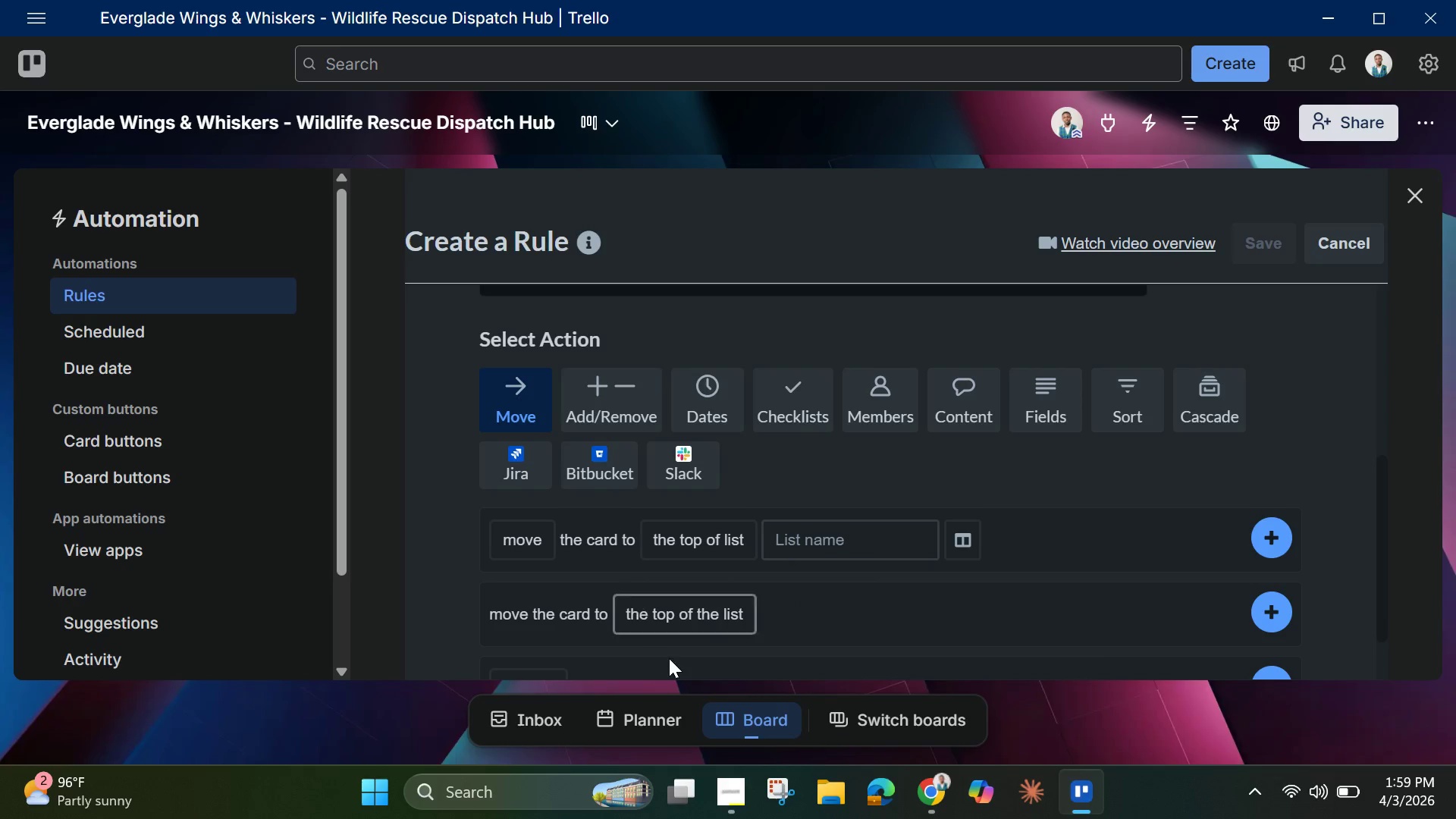 
mouse_move([679, 613])
 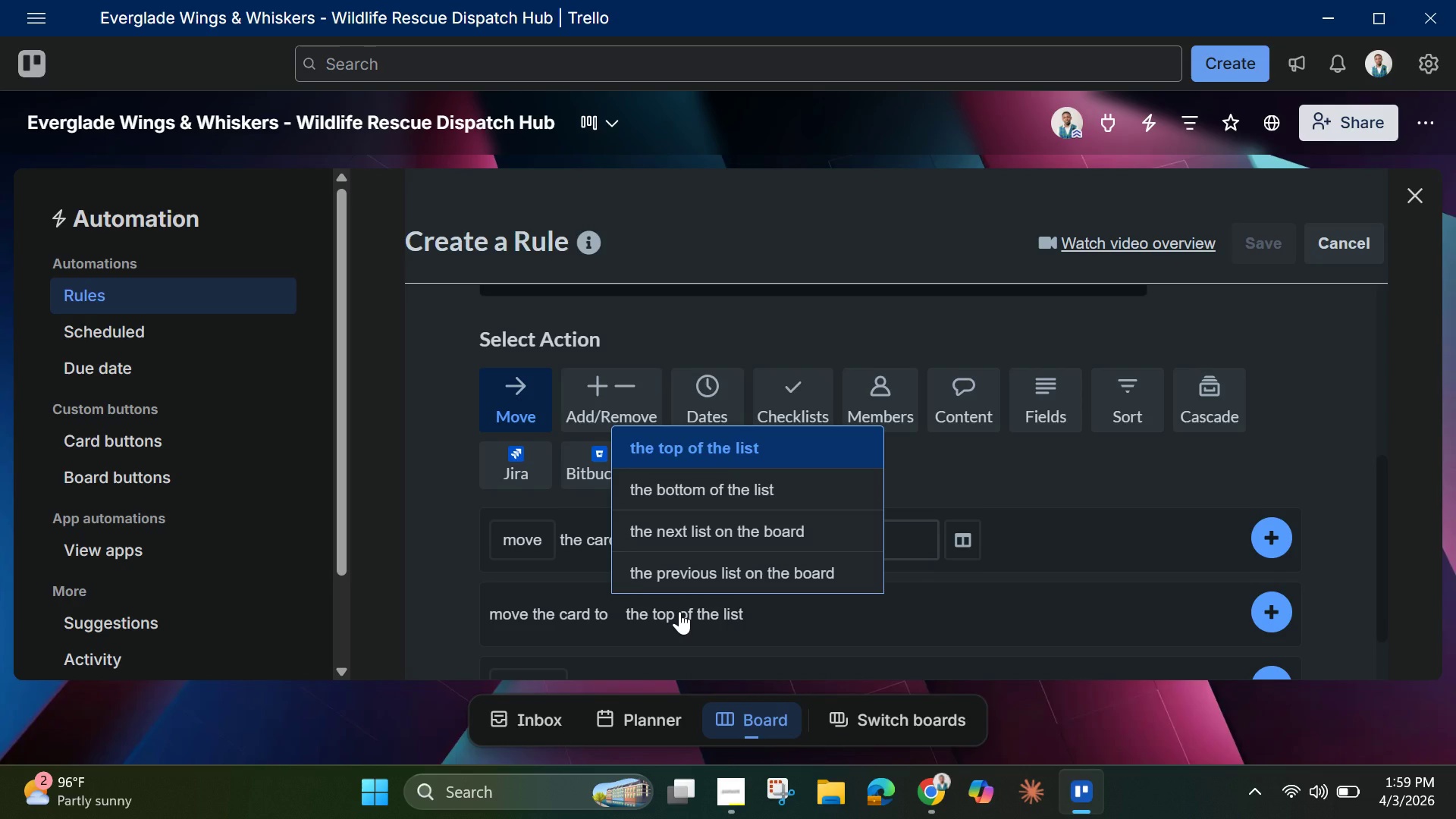 
left_click([679, 611])
 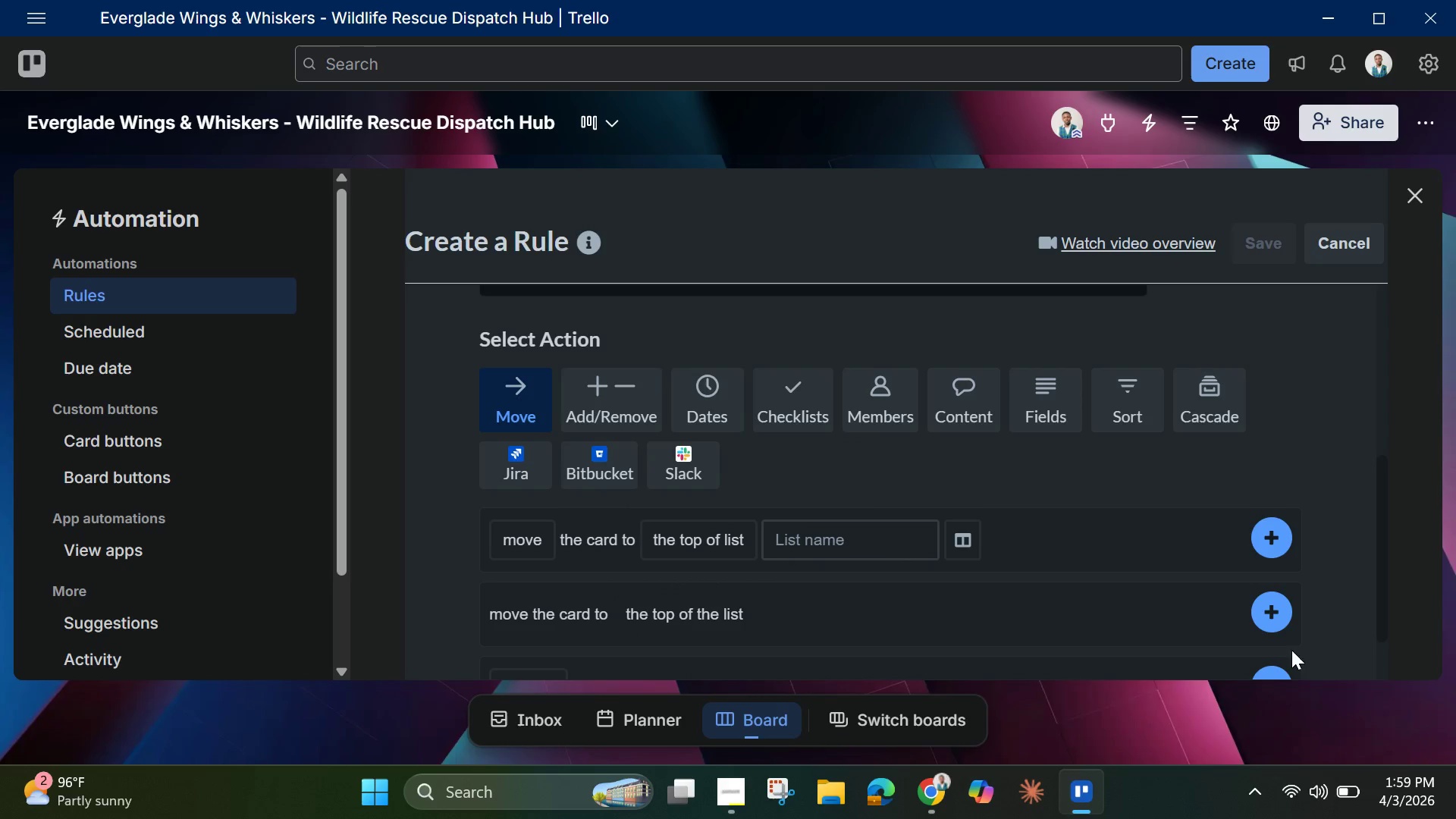 
left_click([1266, 608])
 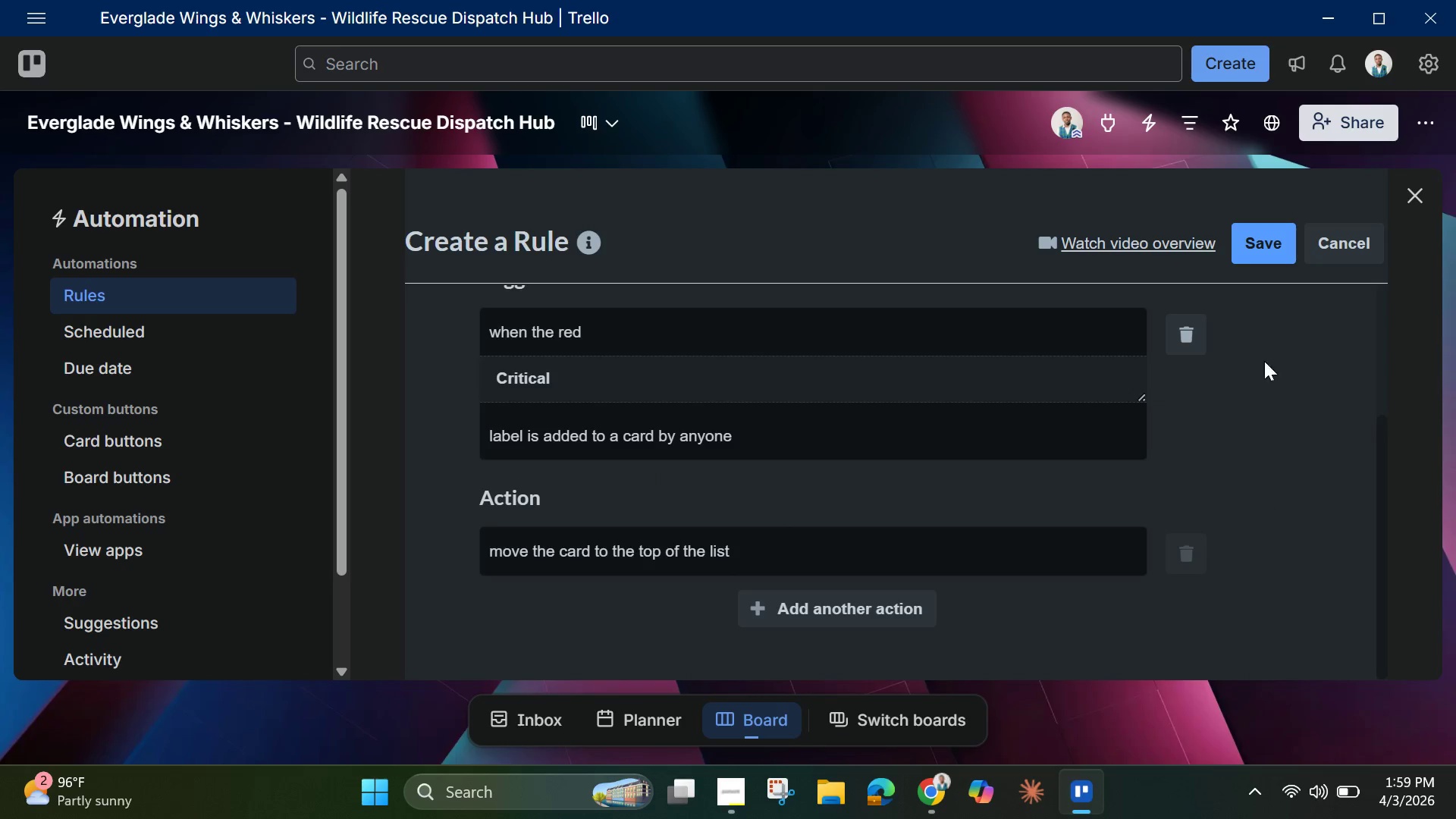 
left_click([1252, 237])
 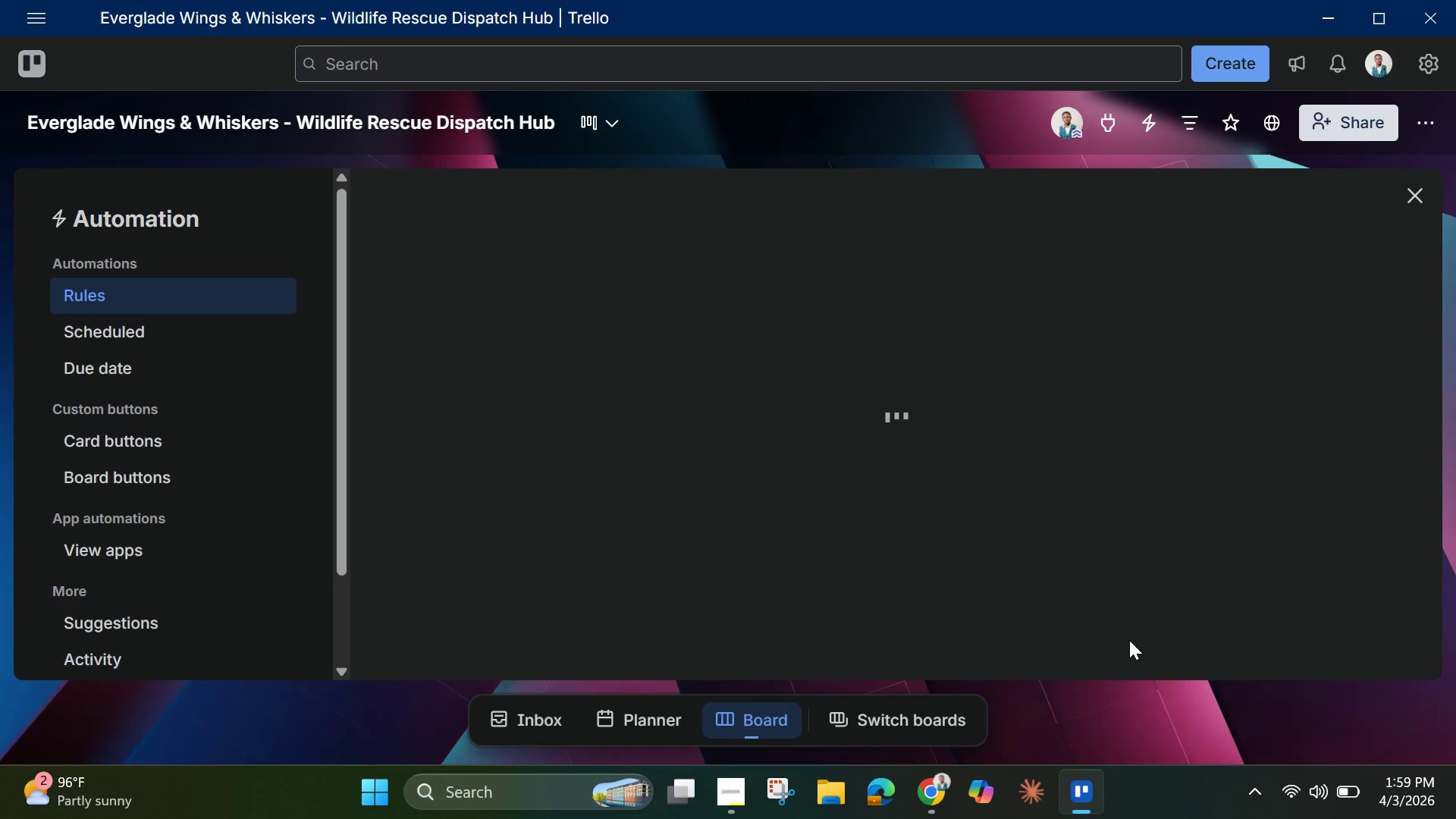 
mouse_move([578, 457])
 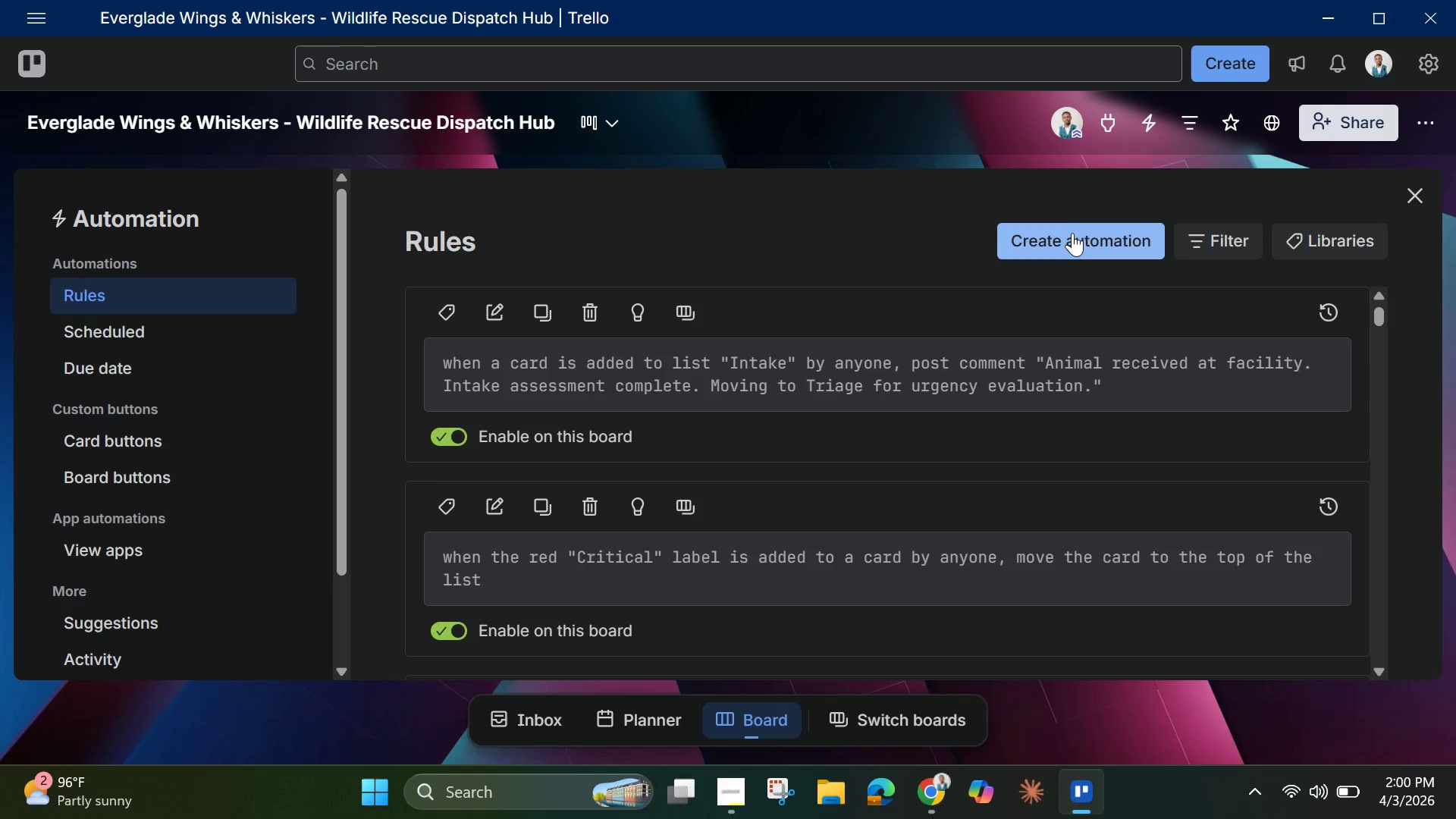 
left_click([1072, 234])
 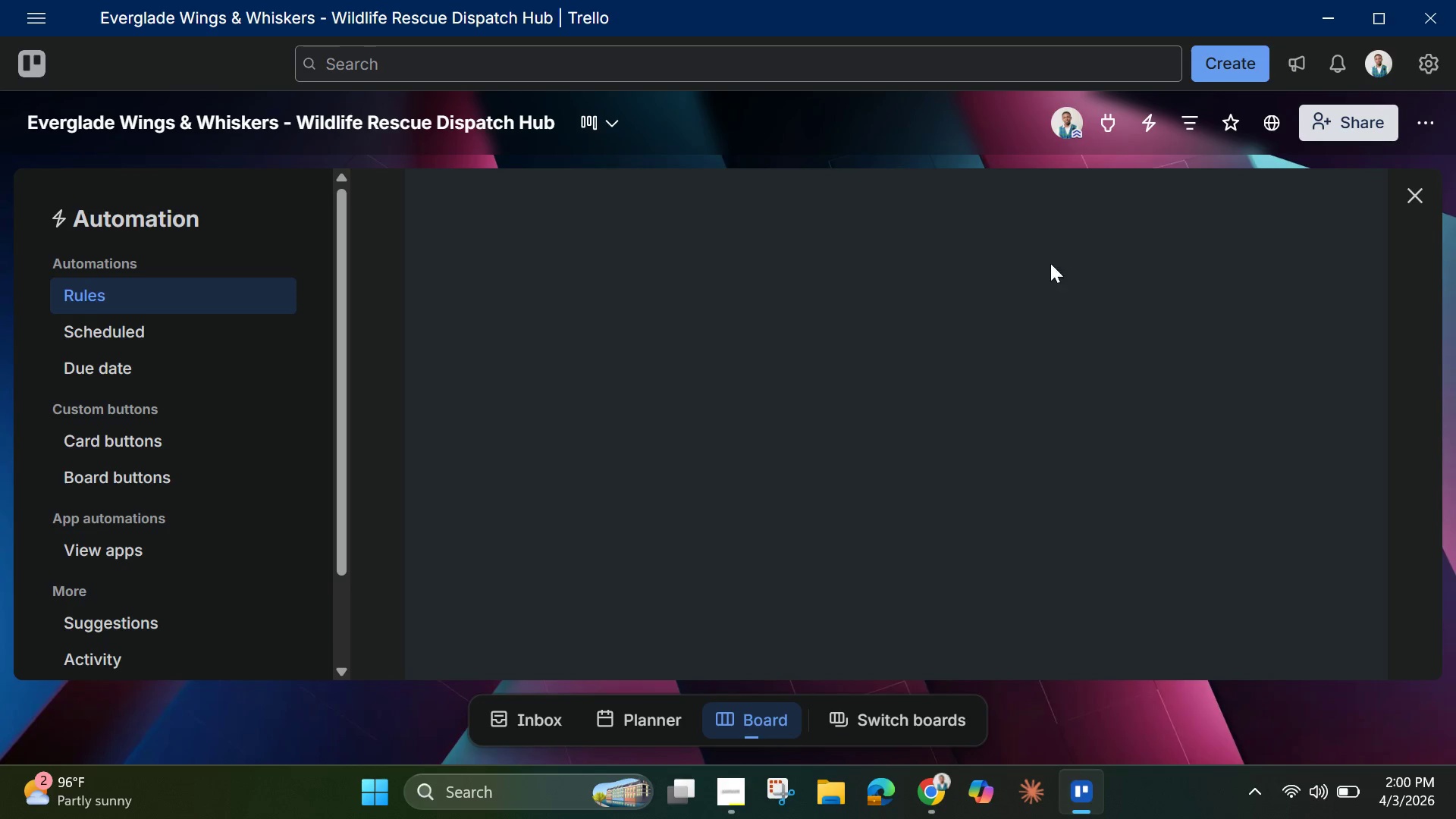 
mouse_move([546, 528])
 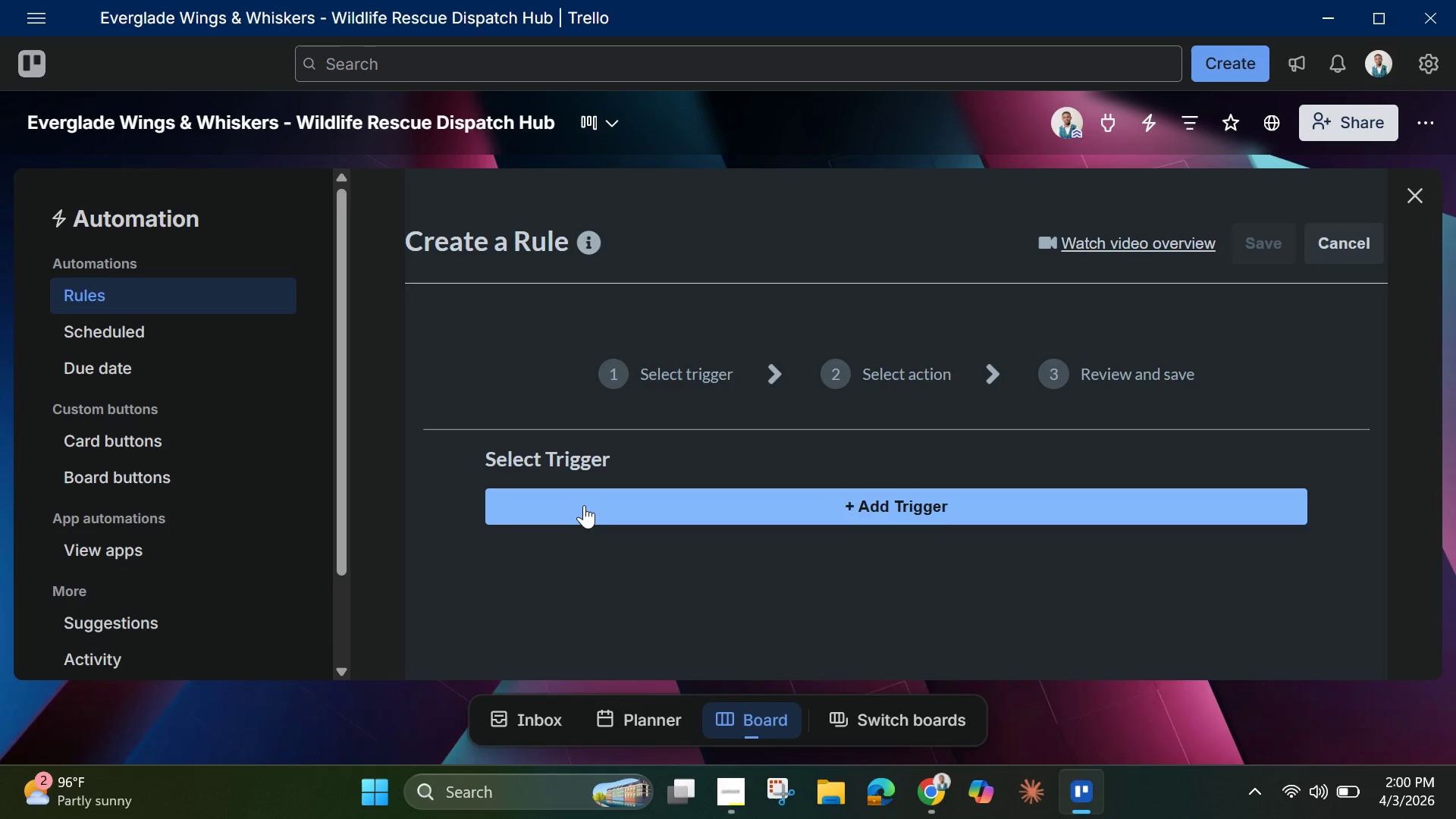 
left_click([584, 505])
 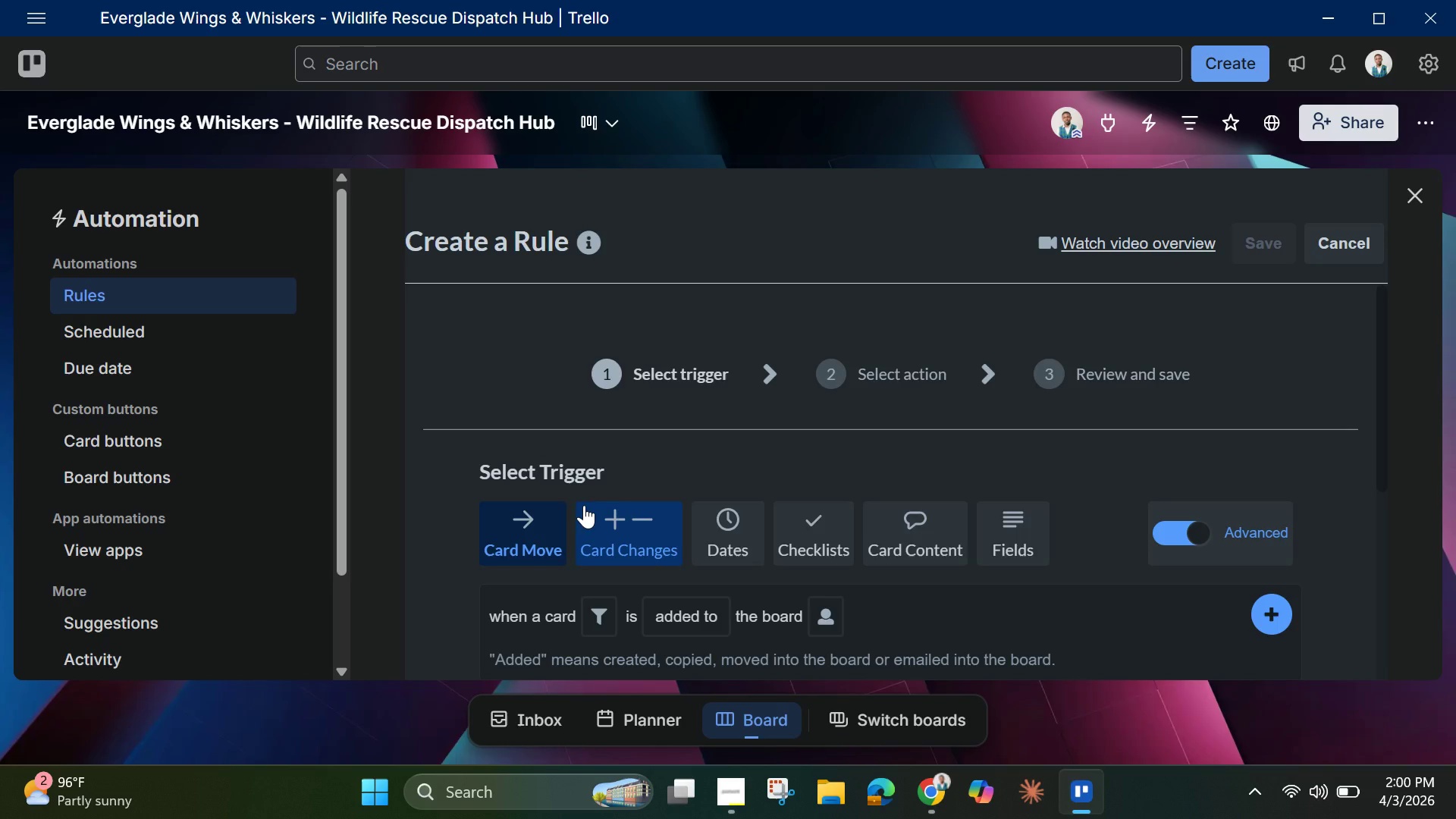 
wait(11.61)
 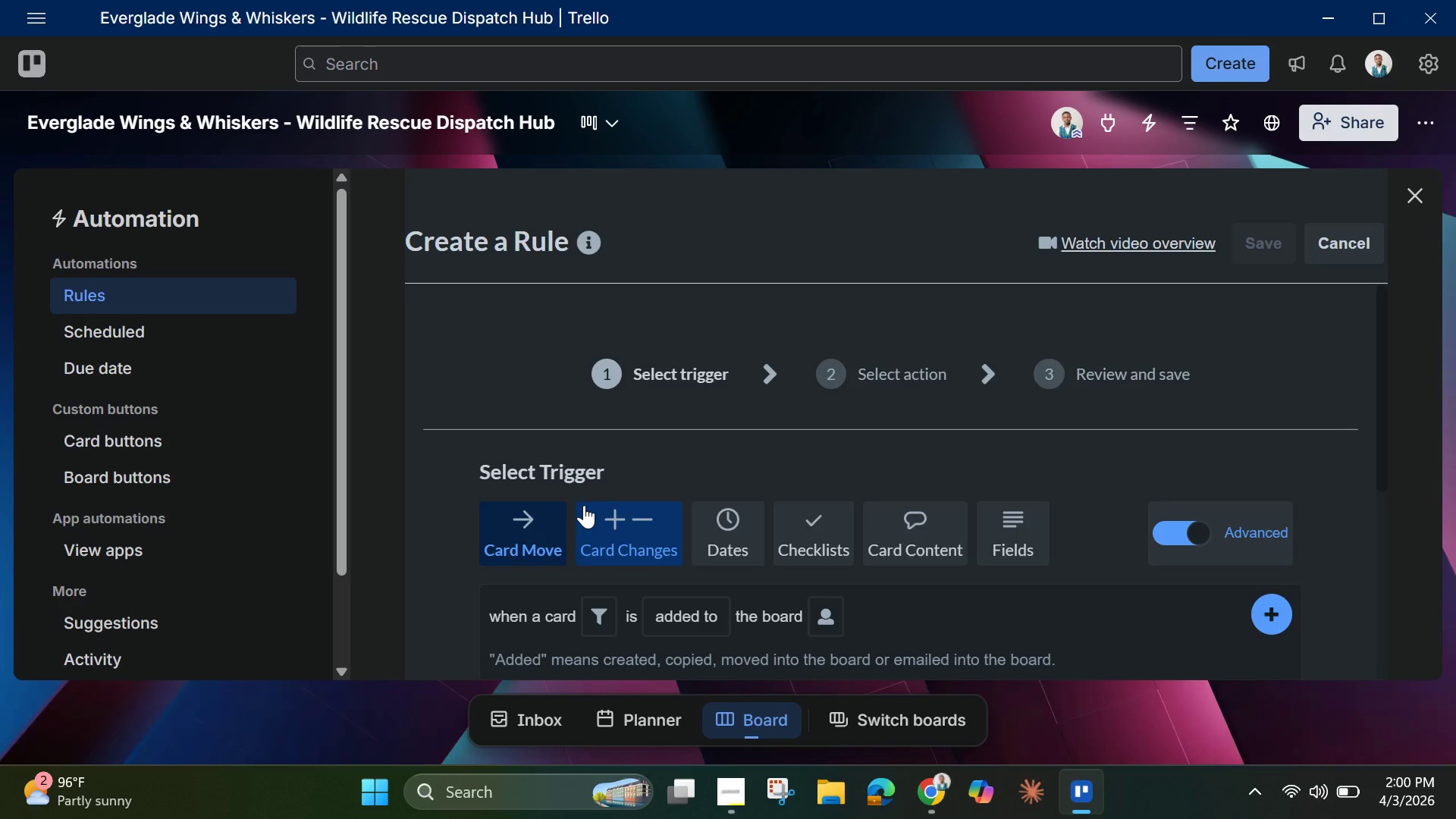 
scroll: coordinate [666, 550], scroll_direction: down, amount: 4.0
 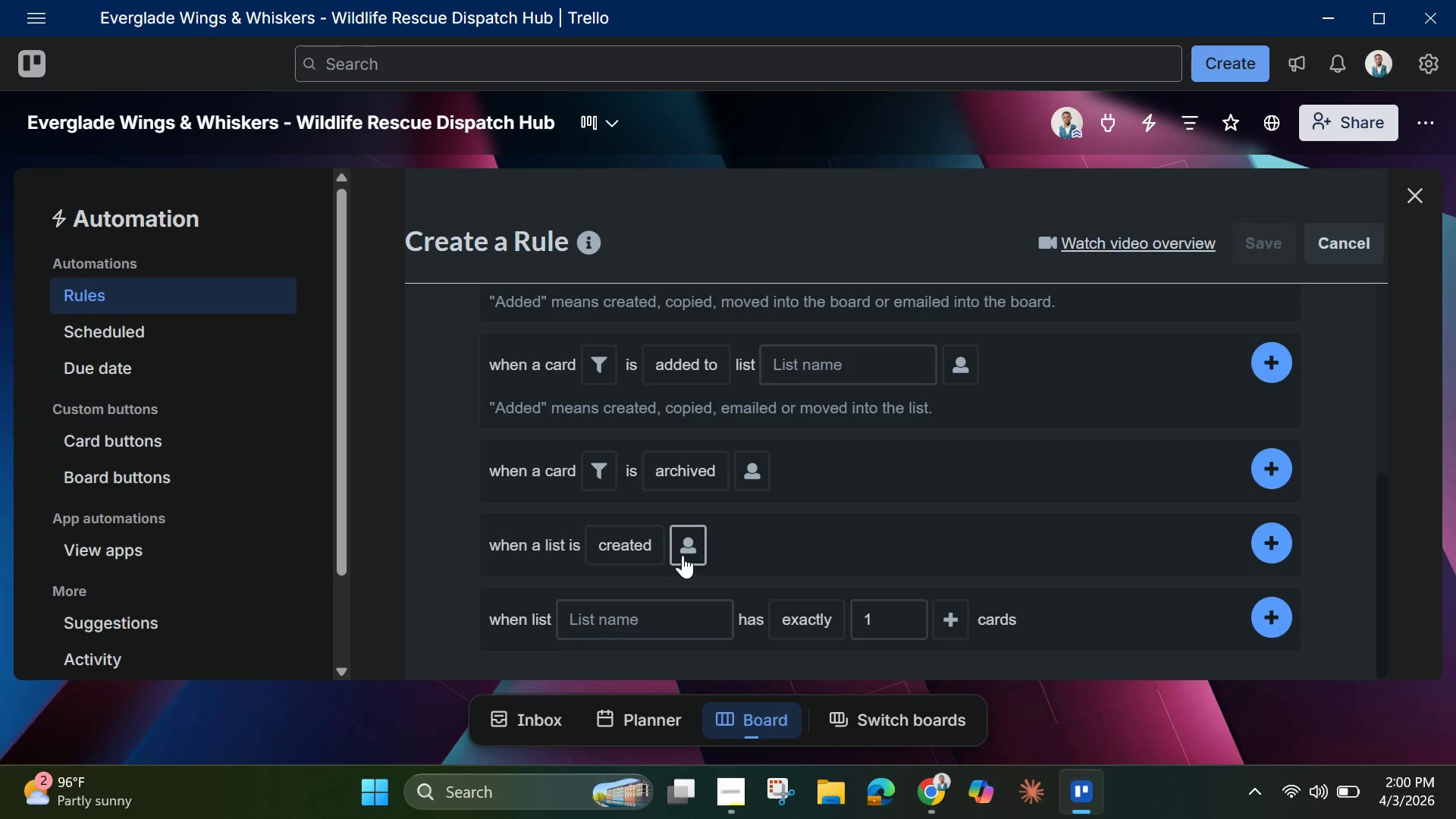 
scroll: coordinate [682, 555], scroll_direction: up, amount: 5.0
 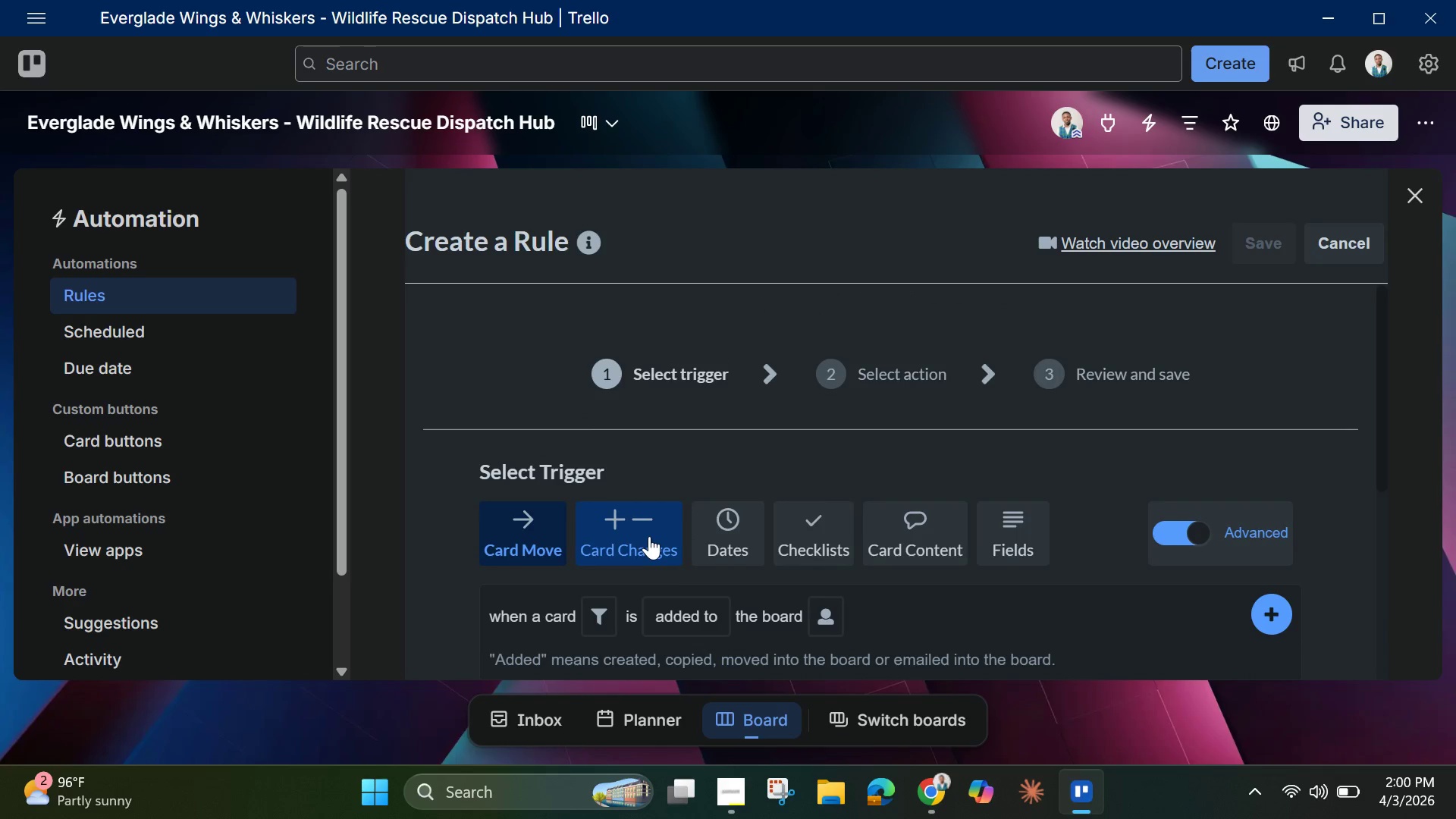 
left_click([649, 536])
 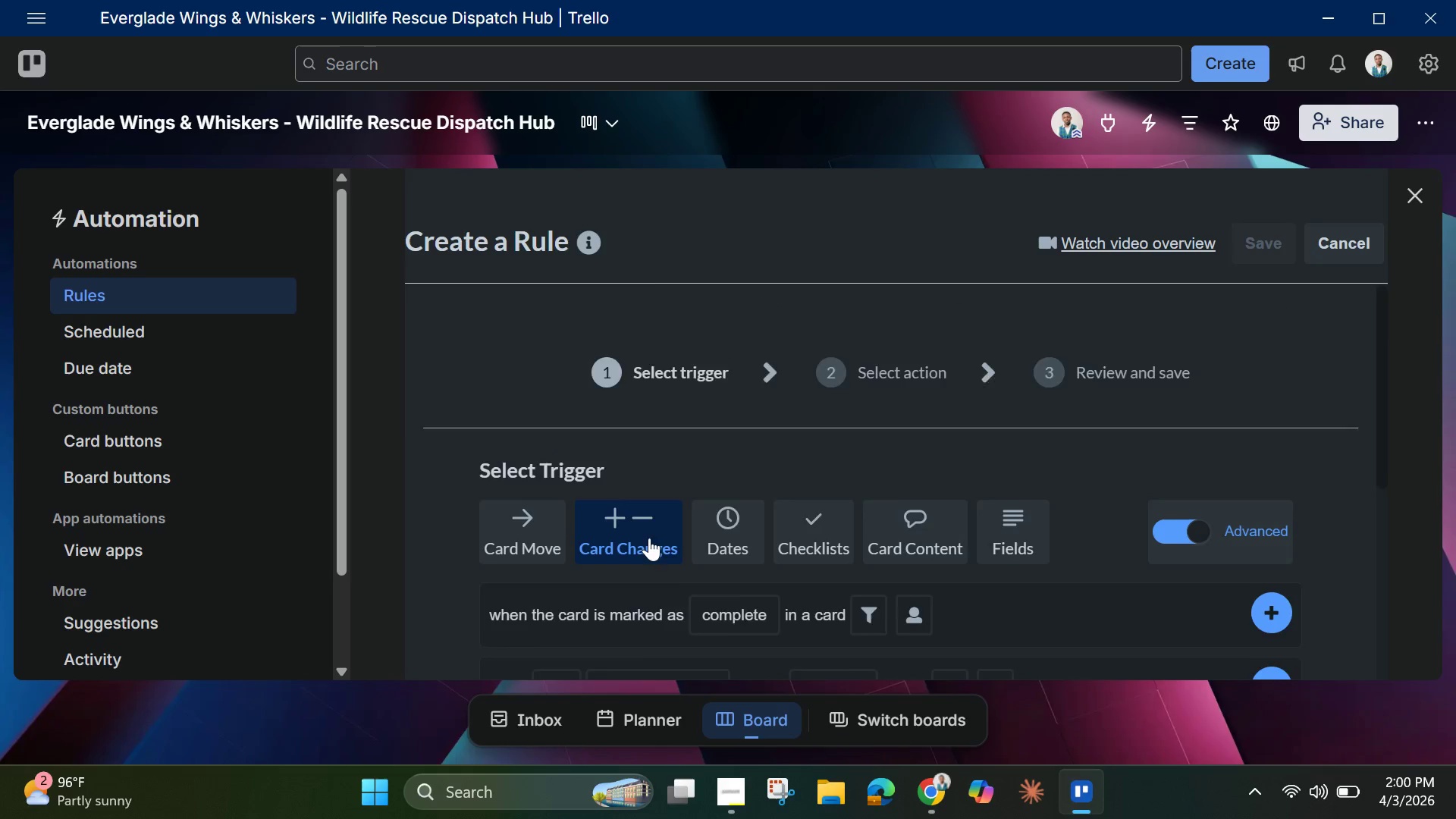 
scroll: coordinate [649, 541], scroll_direction: down, amount: 5.0
 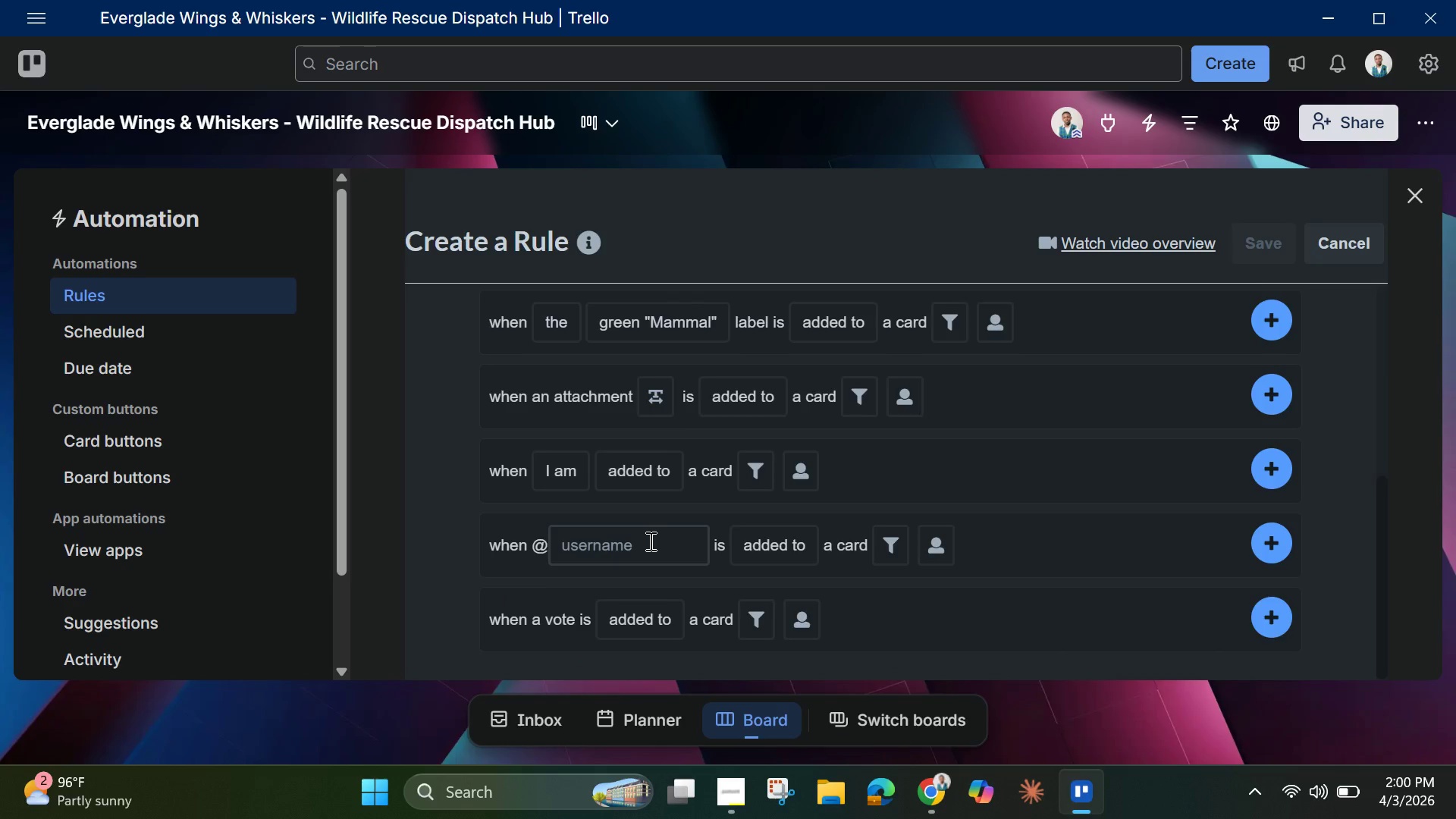 
scroll: coordinate [649, 541], scroll_direction: up, amount: 2.0
 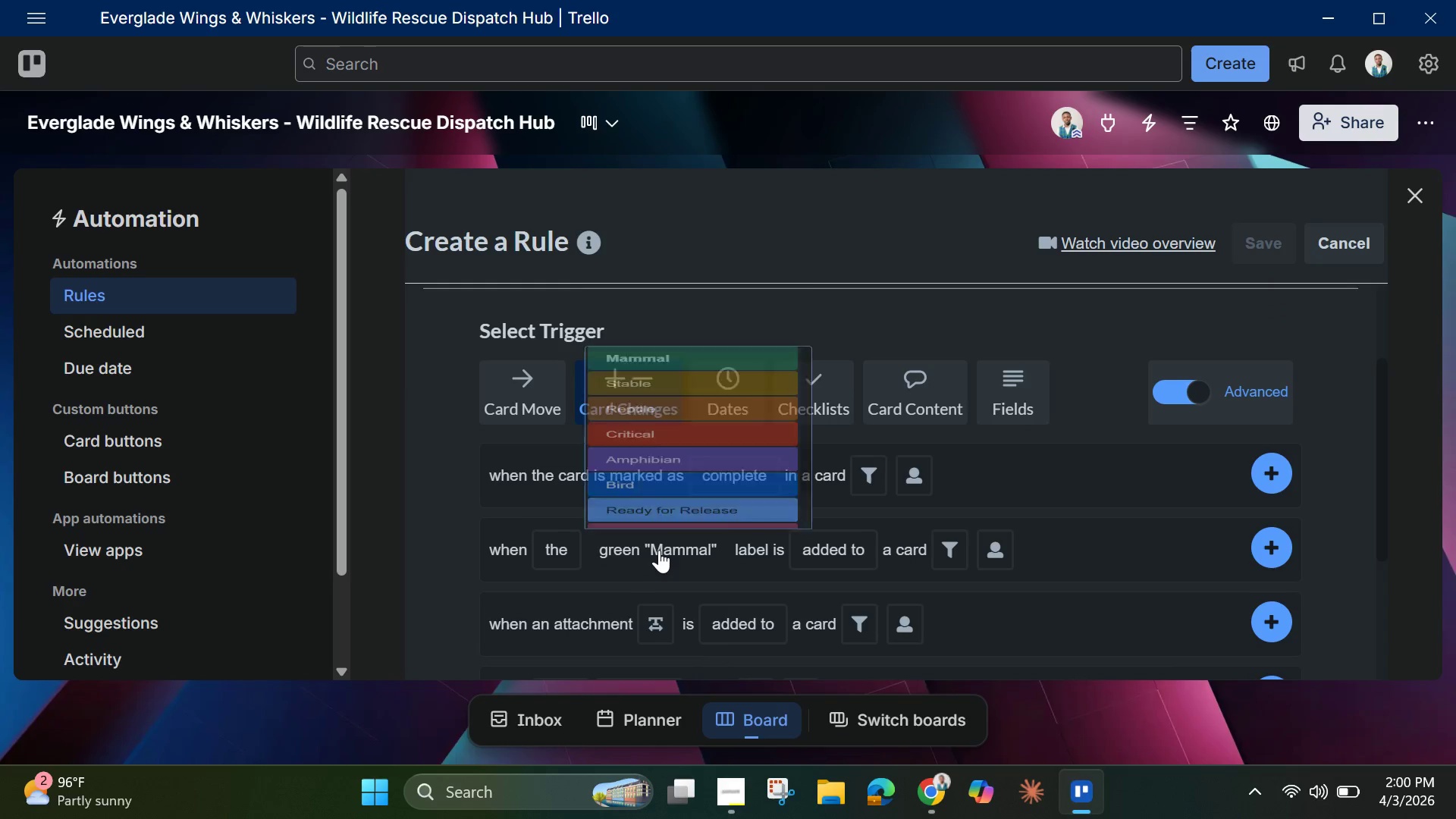 
left_click([659, 550])
 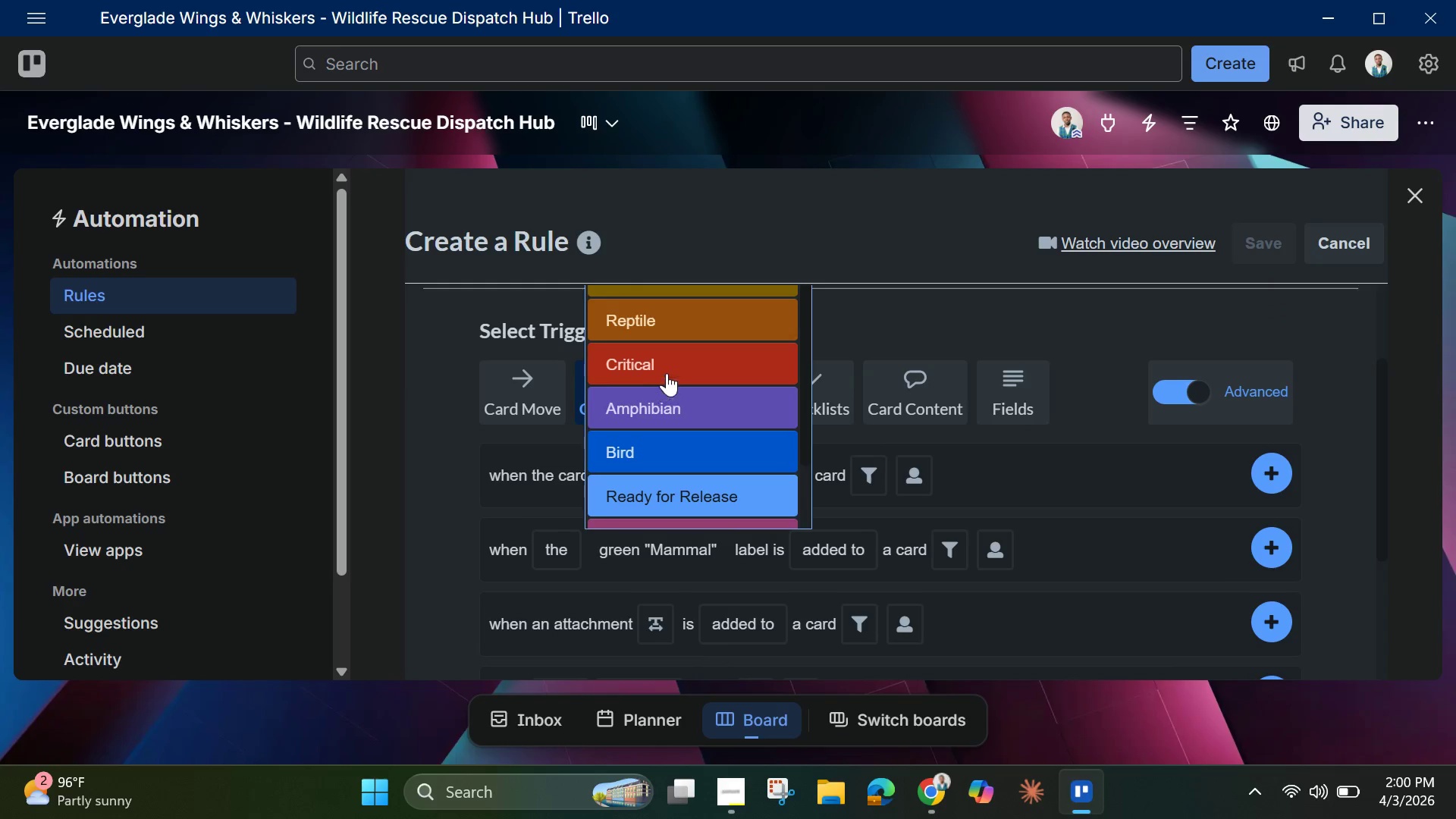 
left_click([672, 362])
 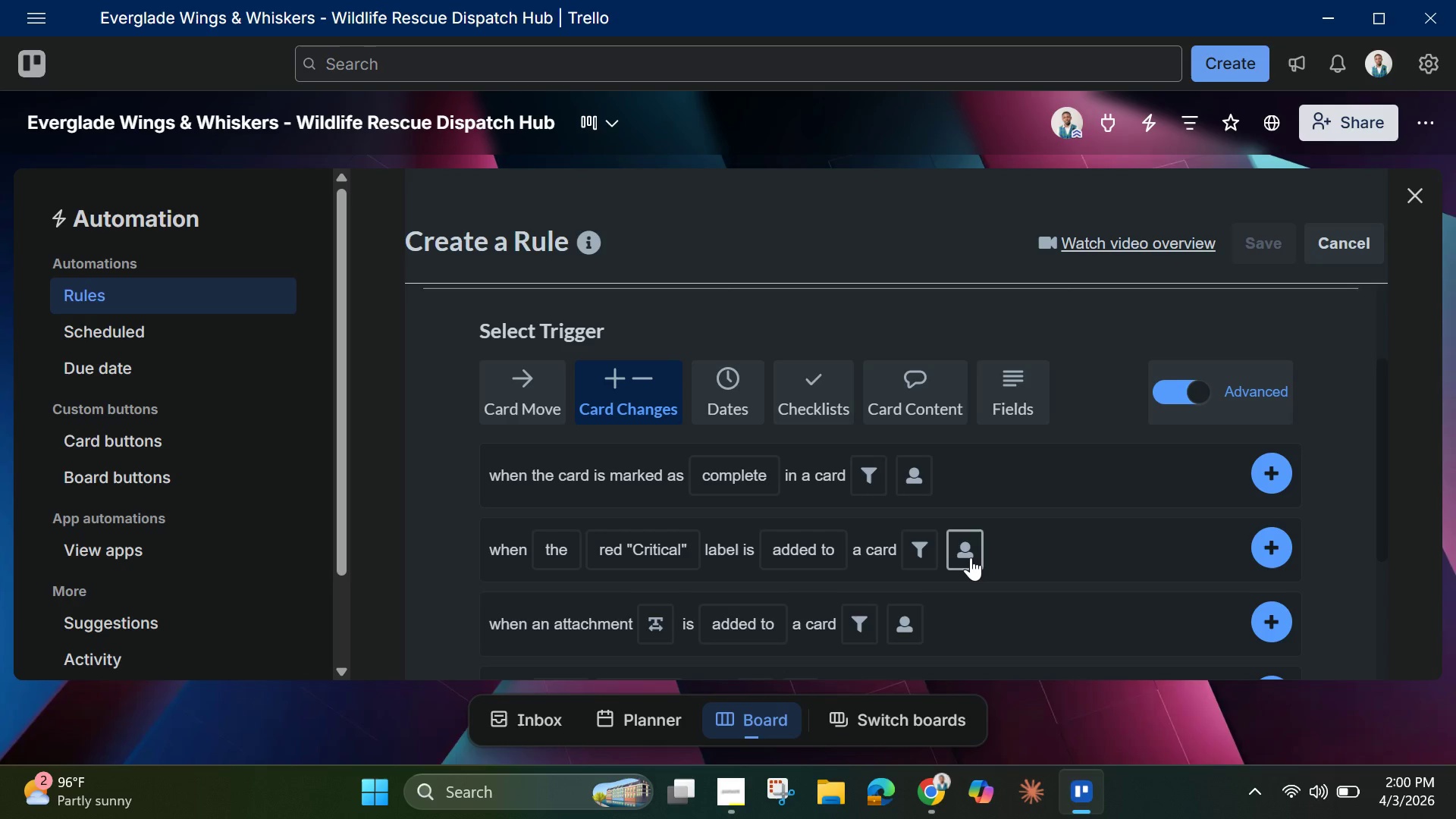 
left_click([970, 557])
 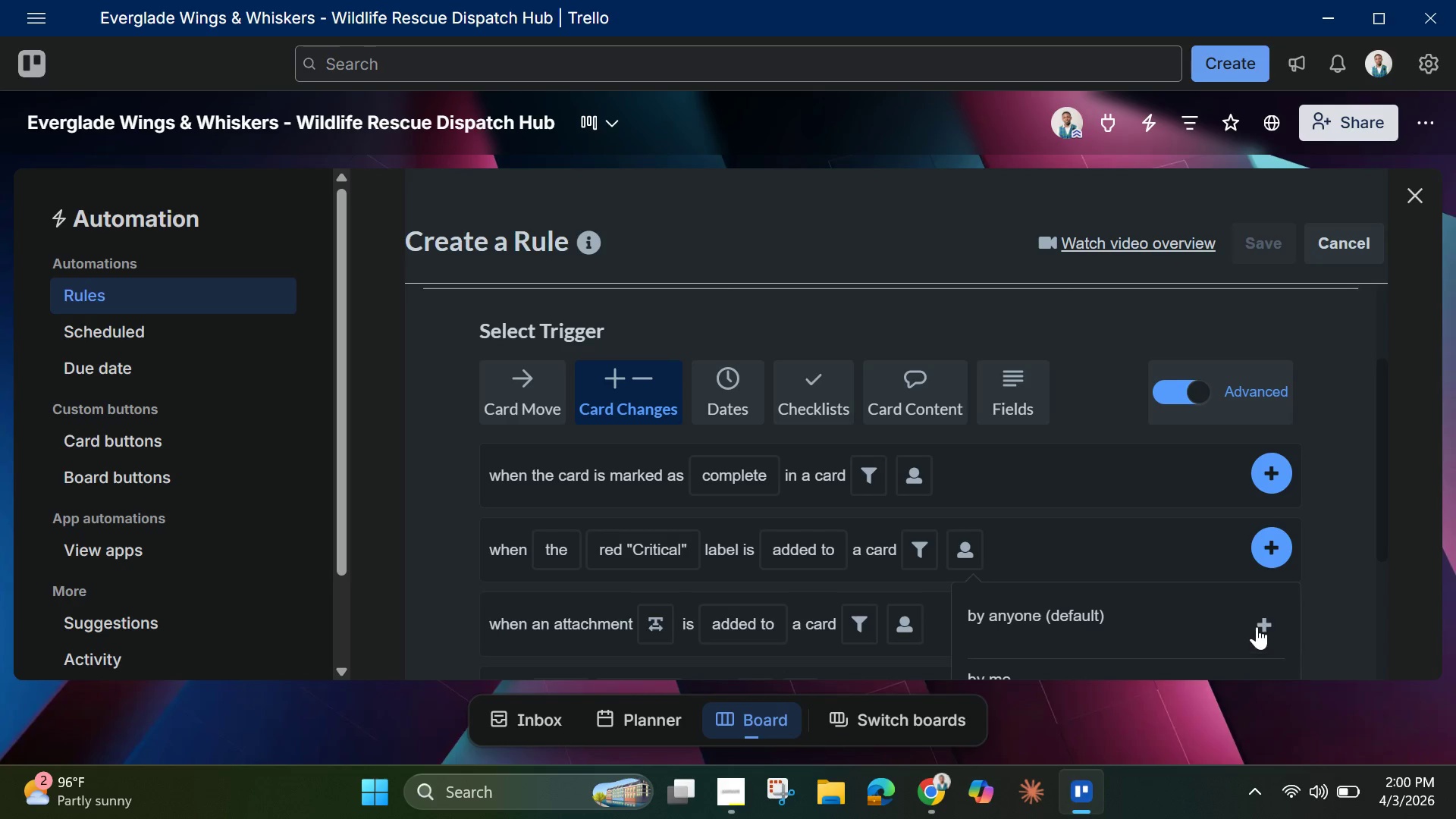 
left_click([1268, 617])
 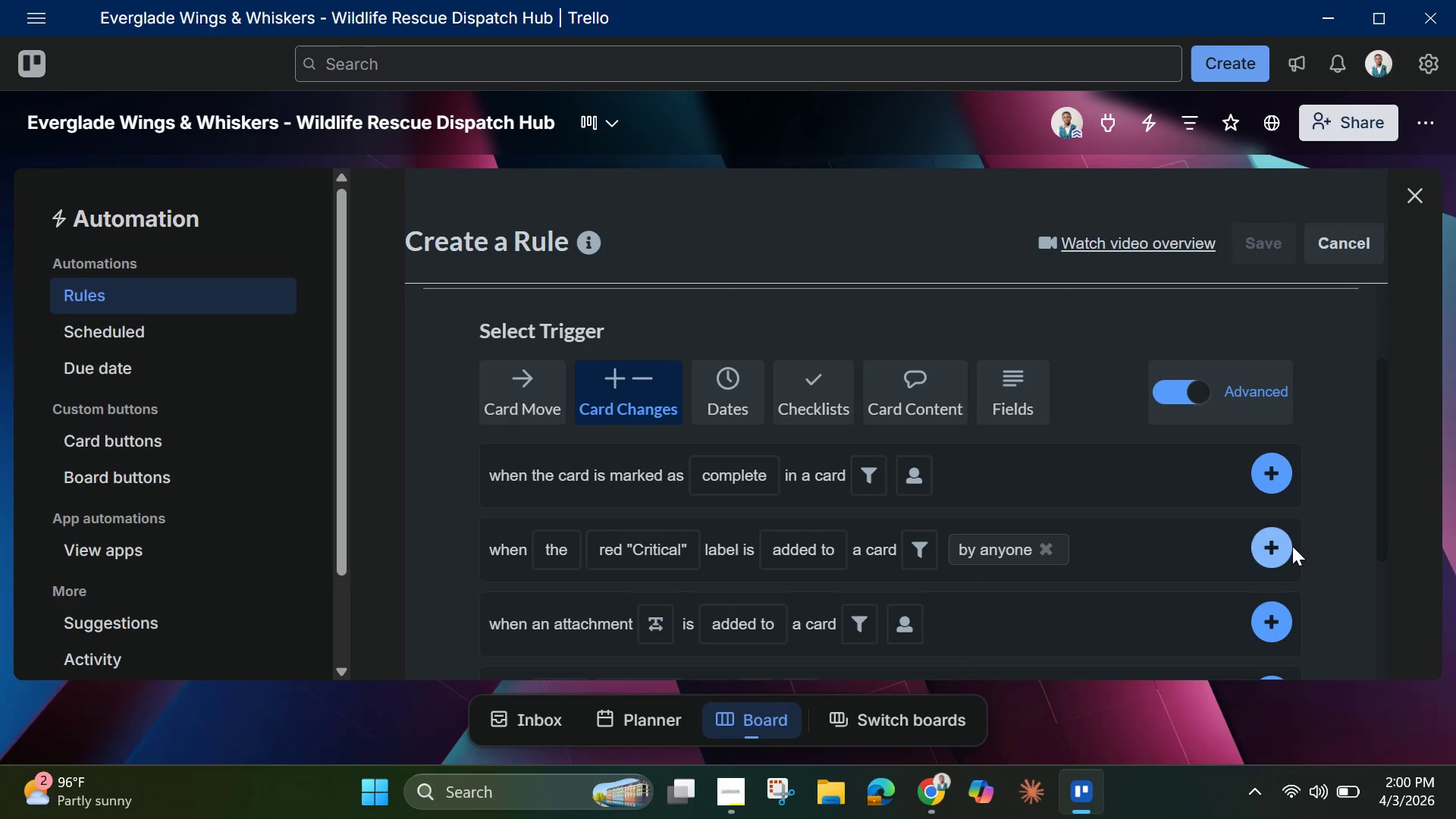 
left_click([1258, 545])
 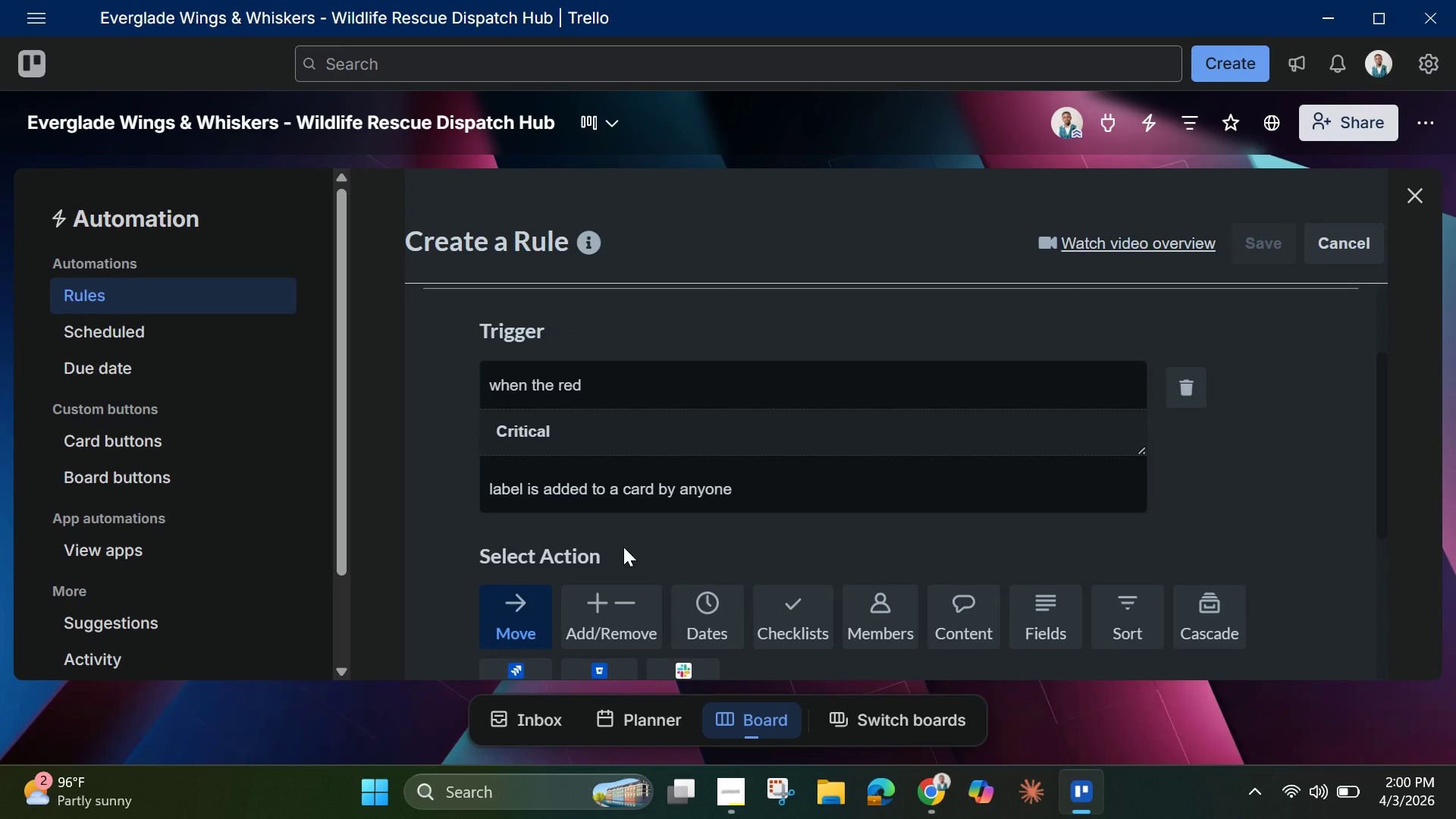 
scroll: coordinate [752, 595], scroll_direction: down, amount: 3.0
 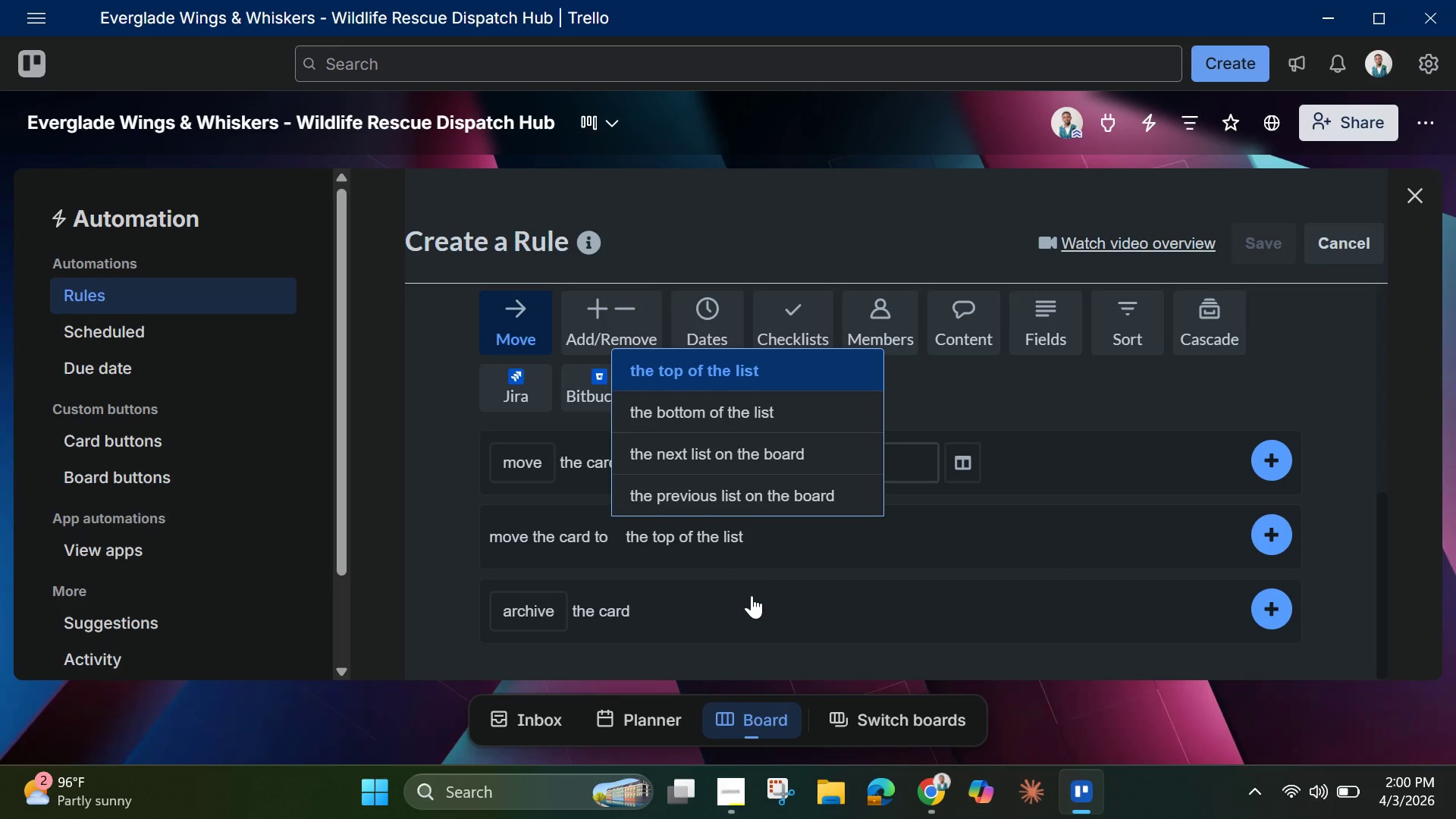 
mouse_move([538, 606])
 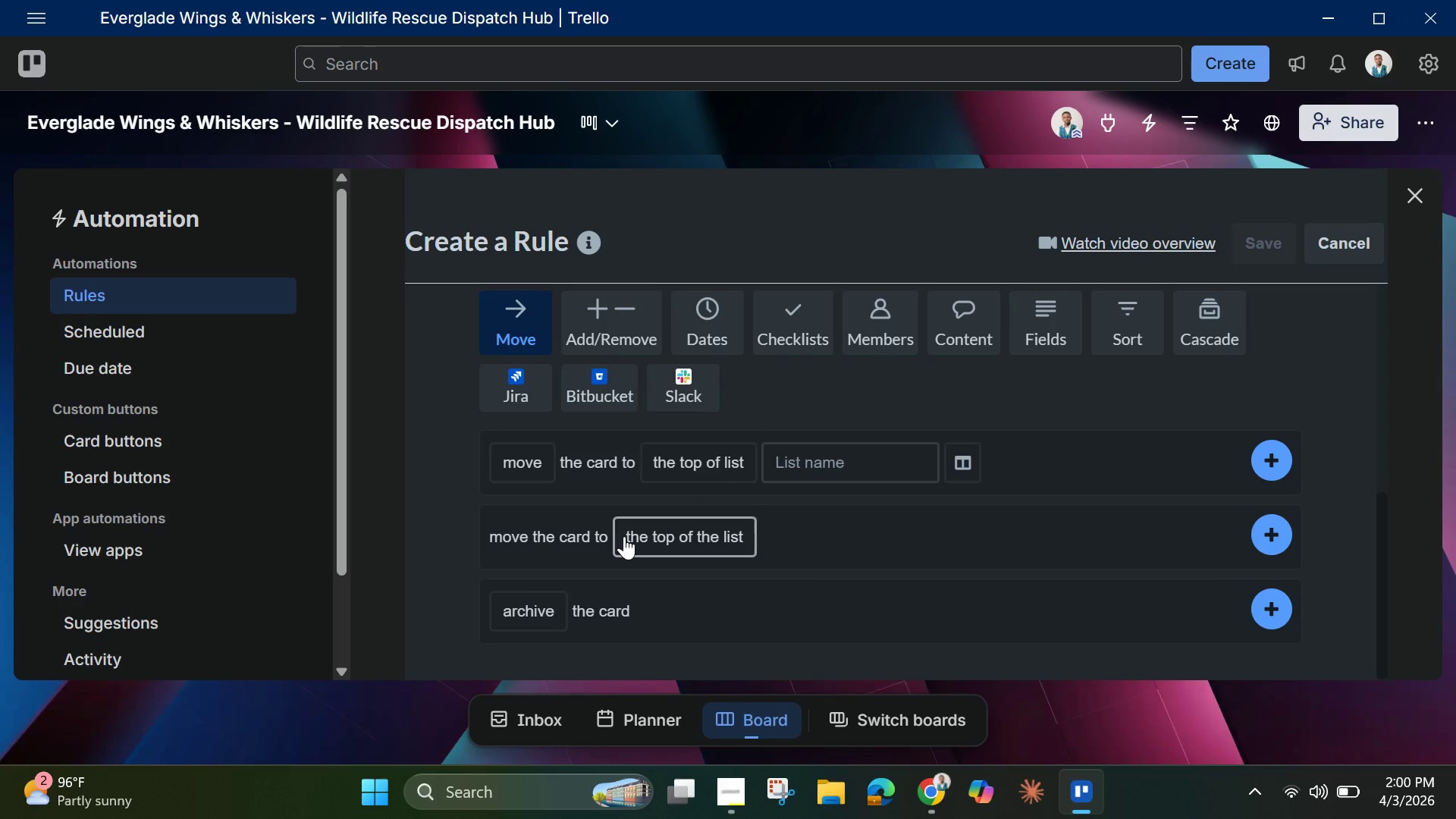 
wait(7.9)
 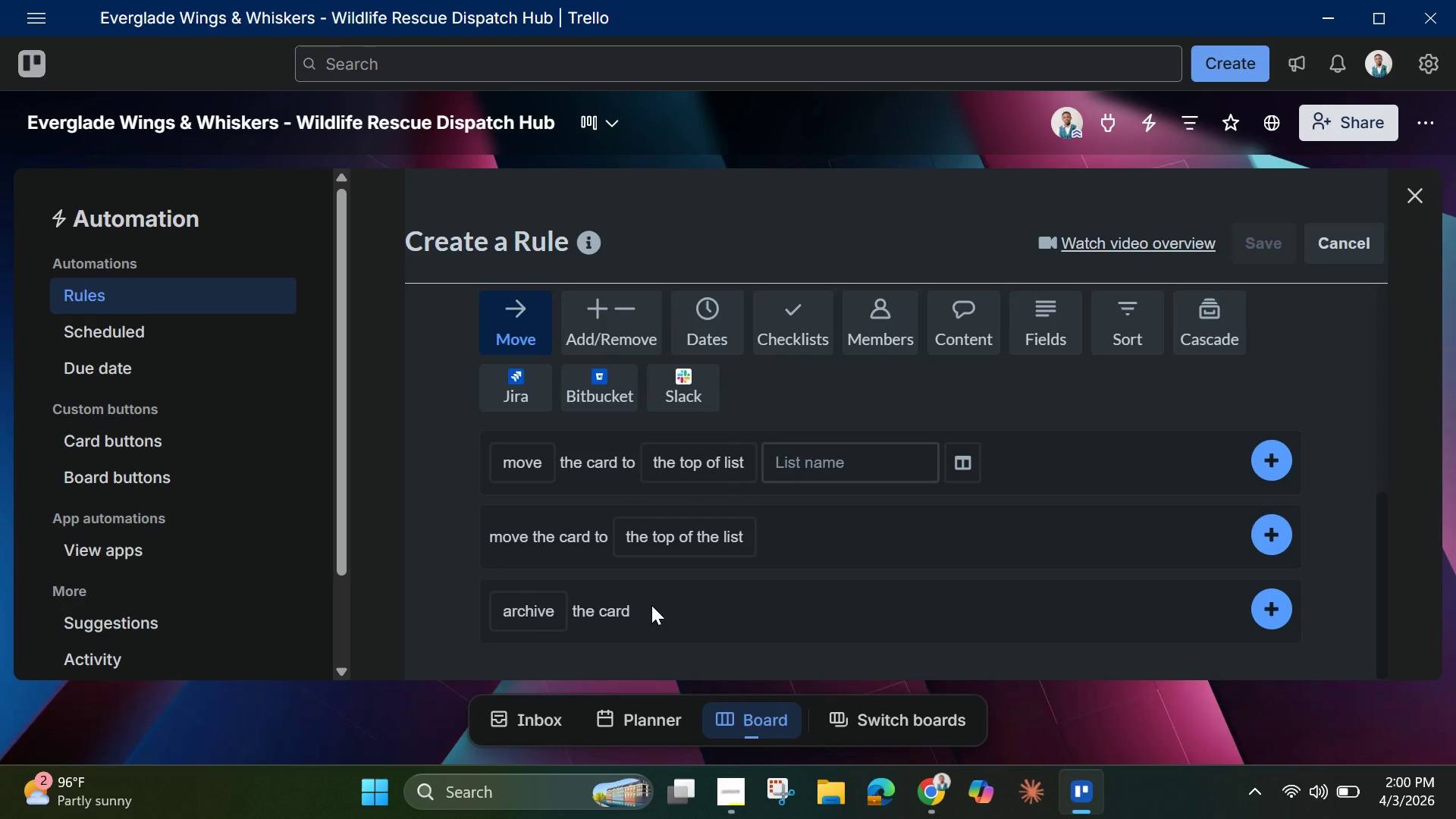 
left_click([617, 337])
 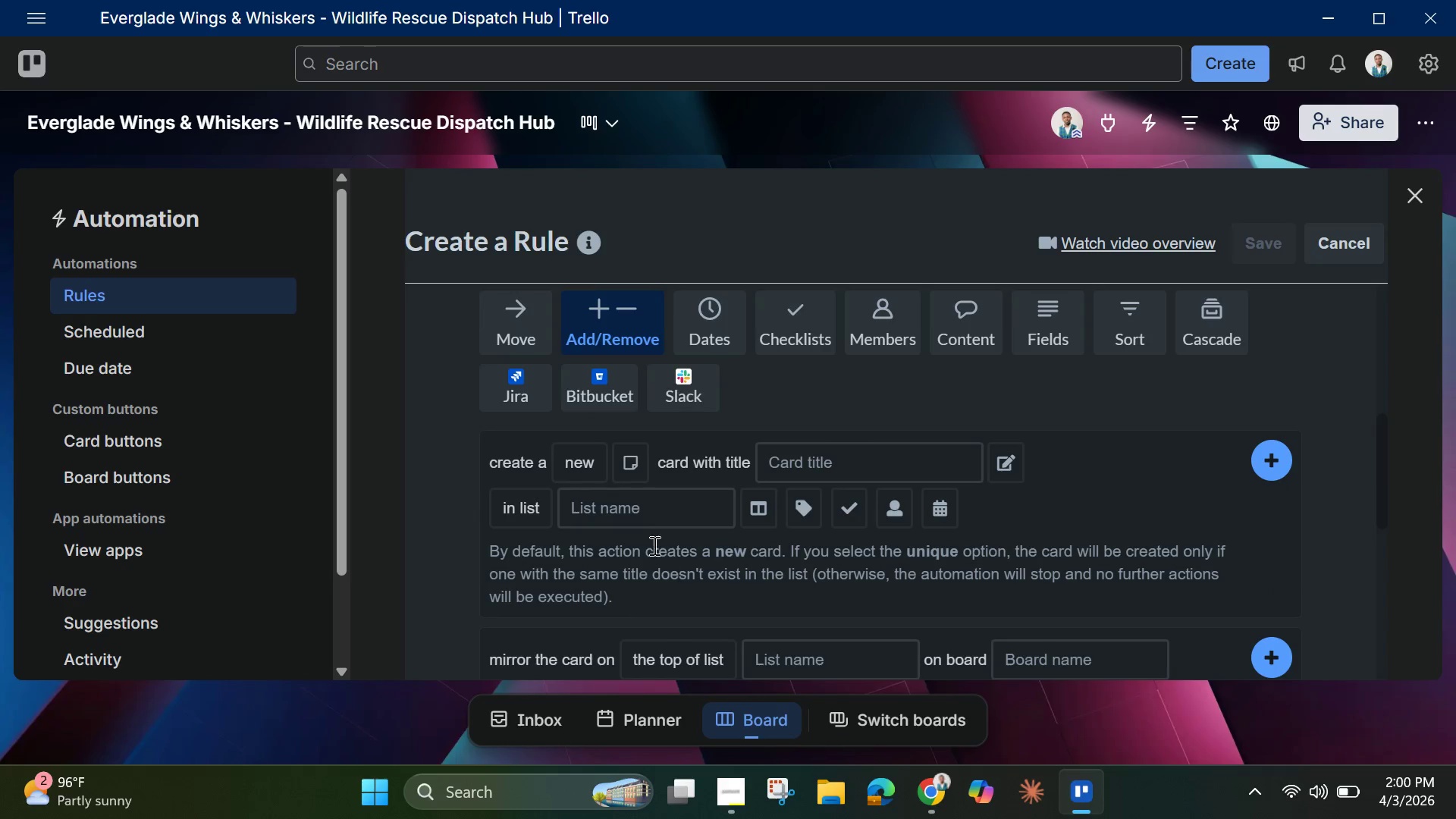 
scroll: coordinate [628, 513], scroll_direction: down, amount: 2.0
 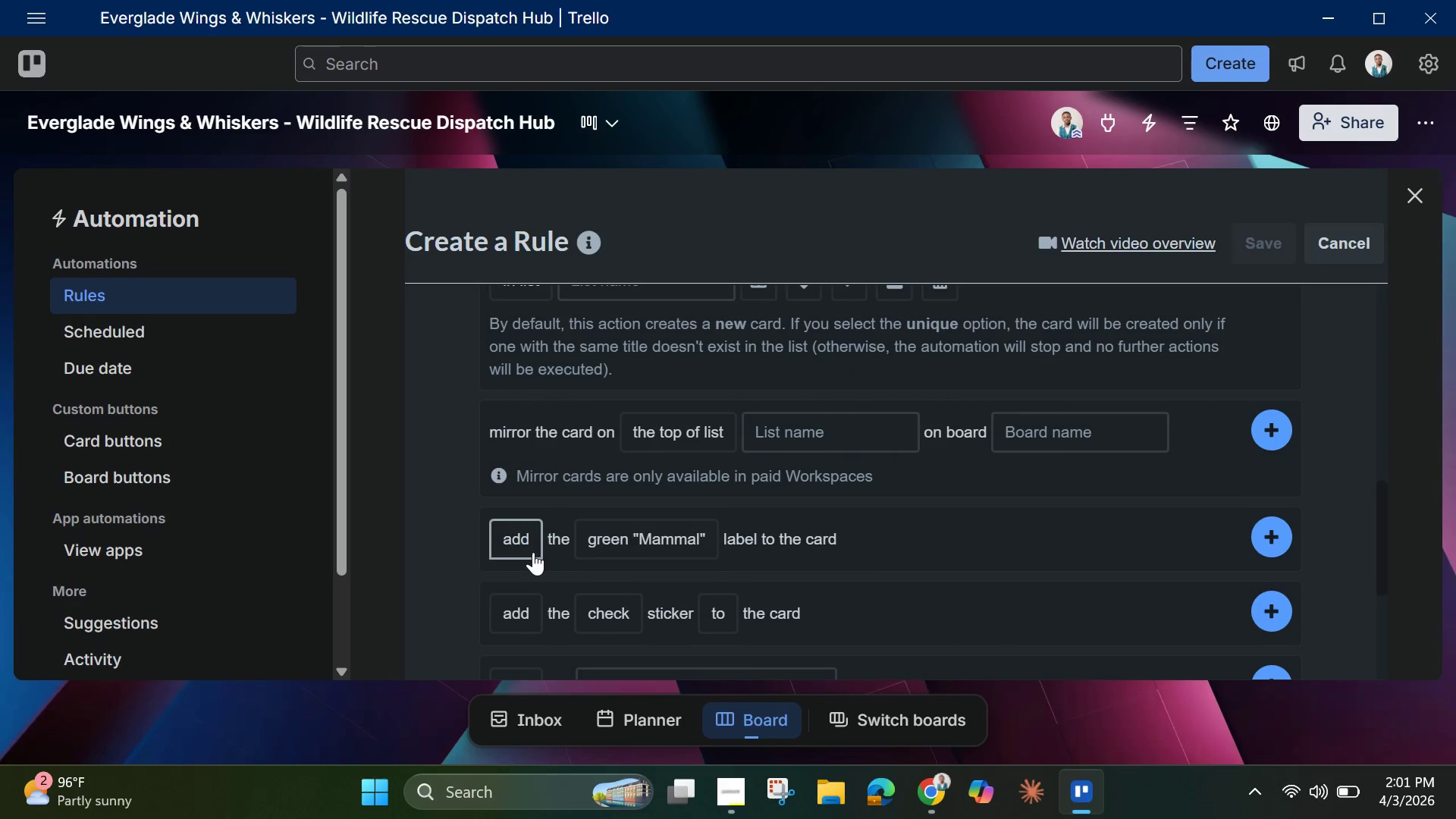 
mouse_move([643, 541])
 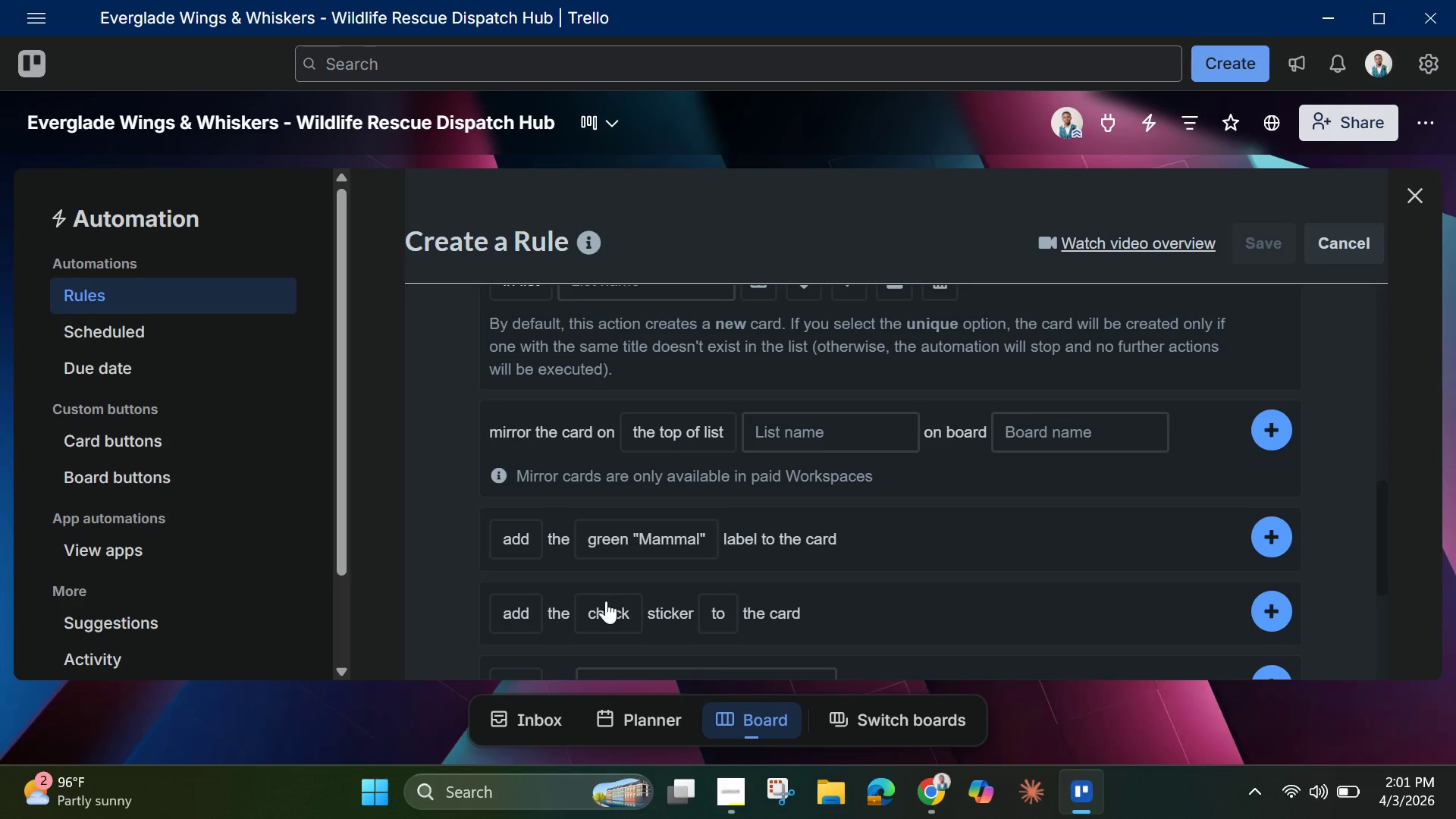 
scroll: coordinate [682, 606], scroll_direction: down, amount: 5.0
 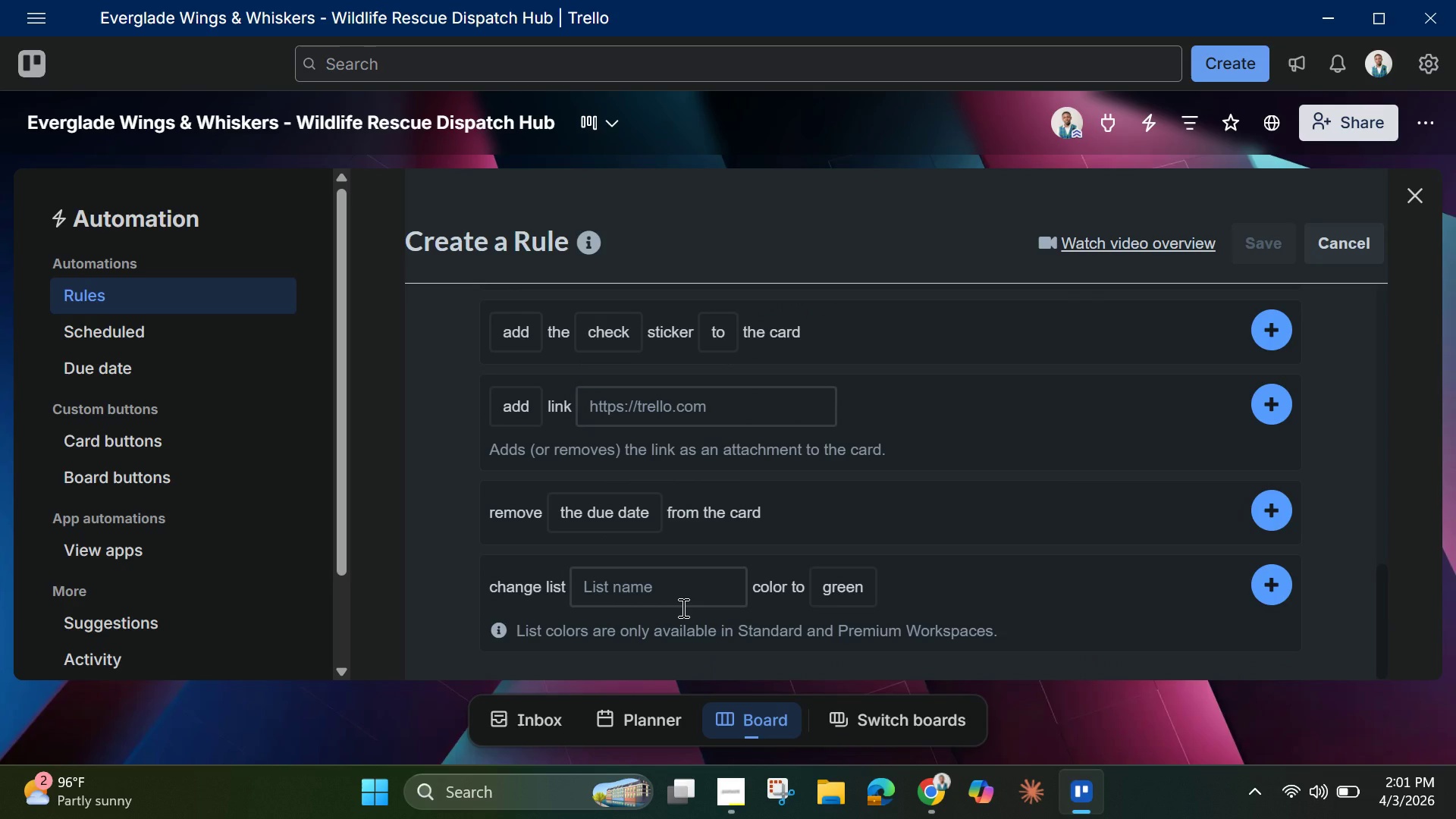 
wait(9.38)
 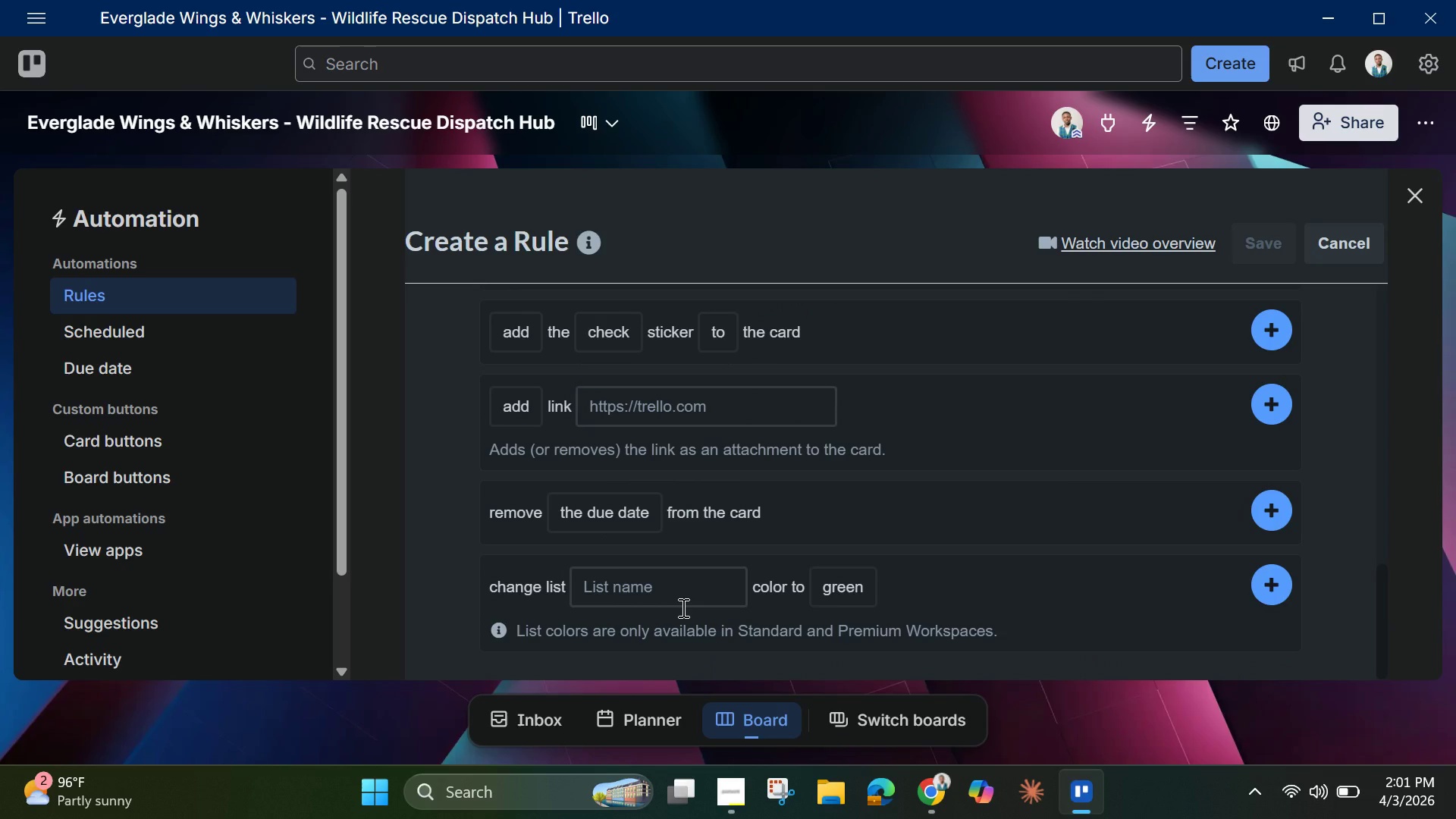 
left_click([682, 595])
 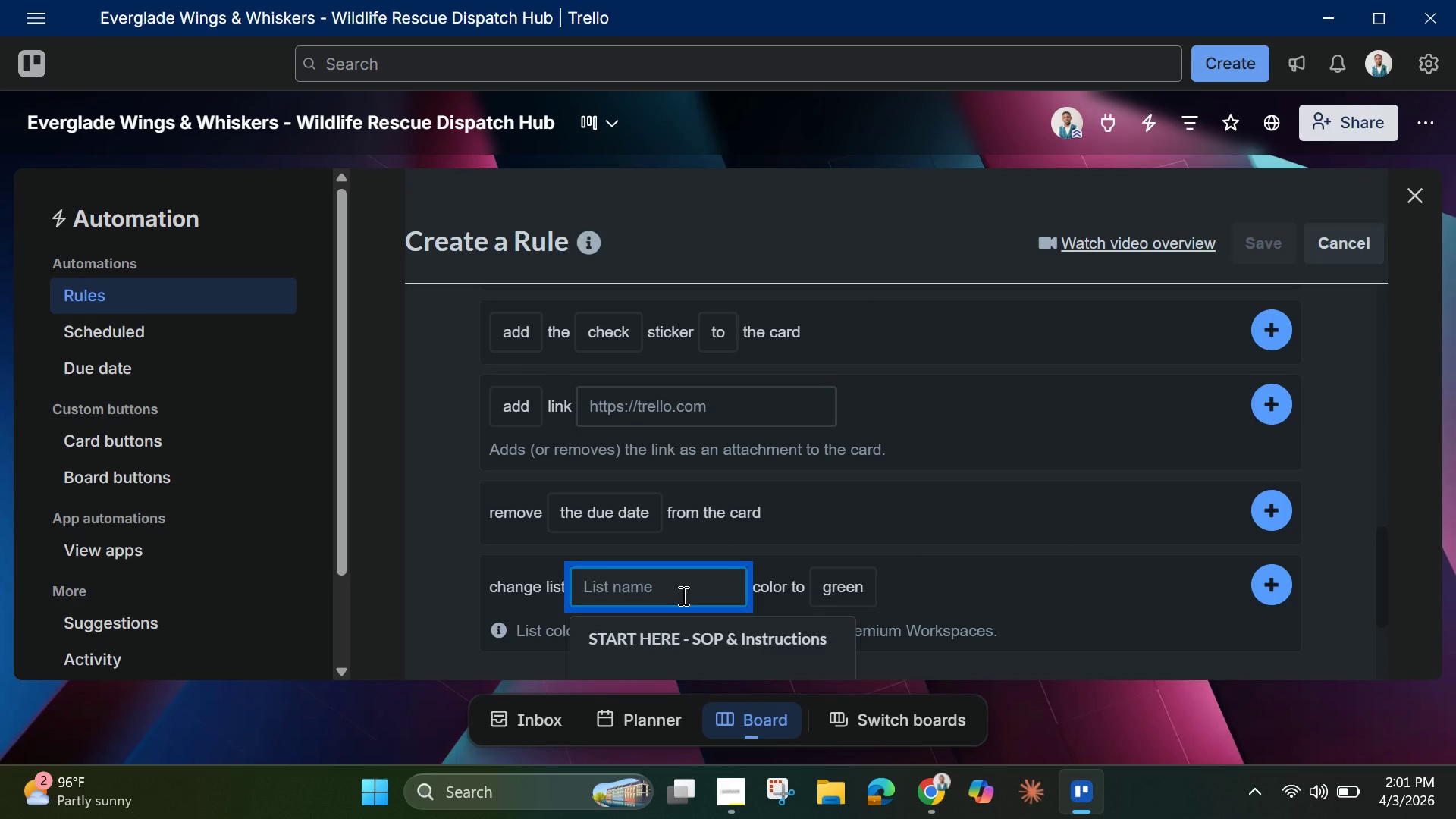 
wait(5.25)
 